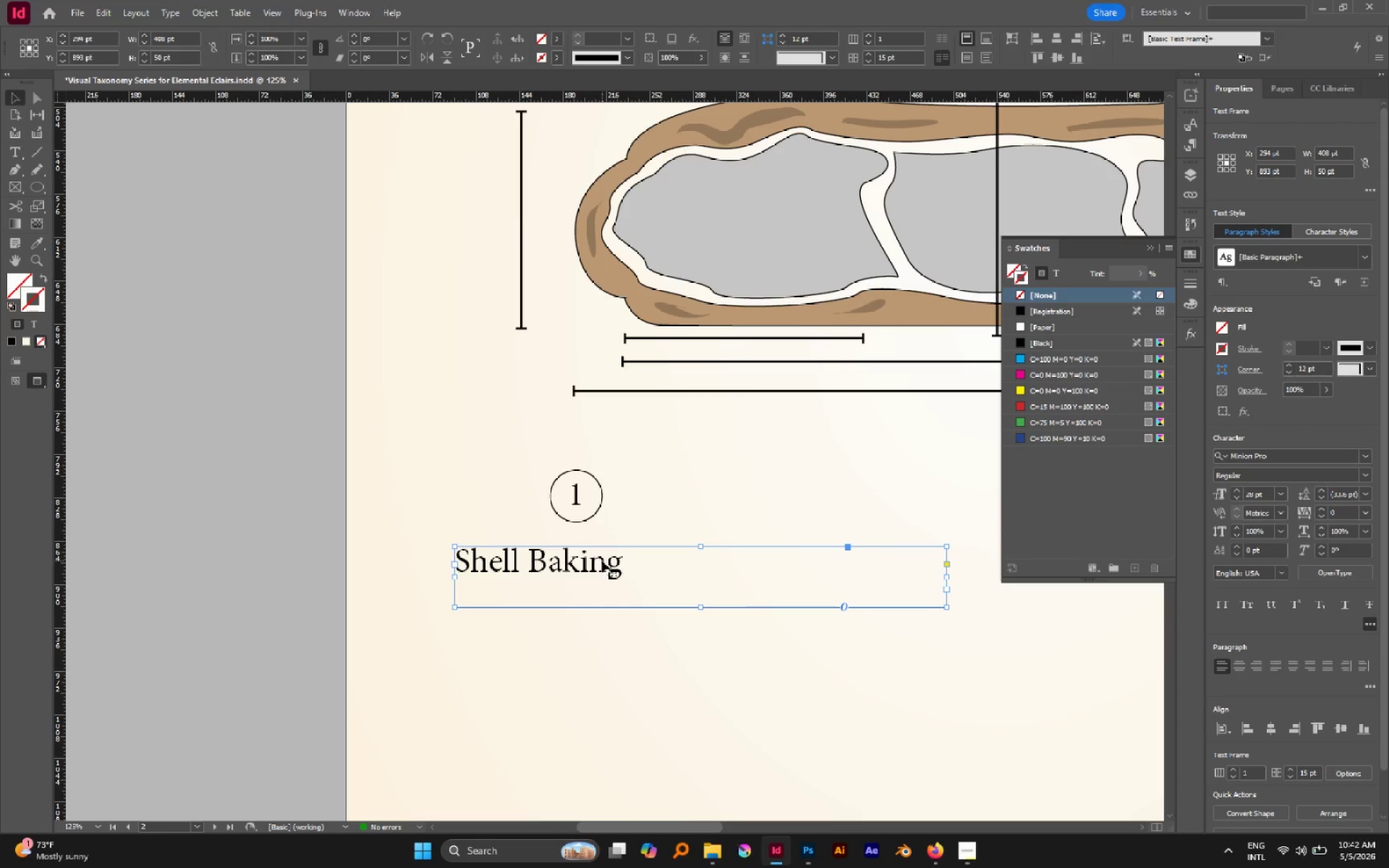 
left_click([578, 487])
 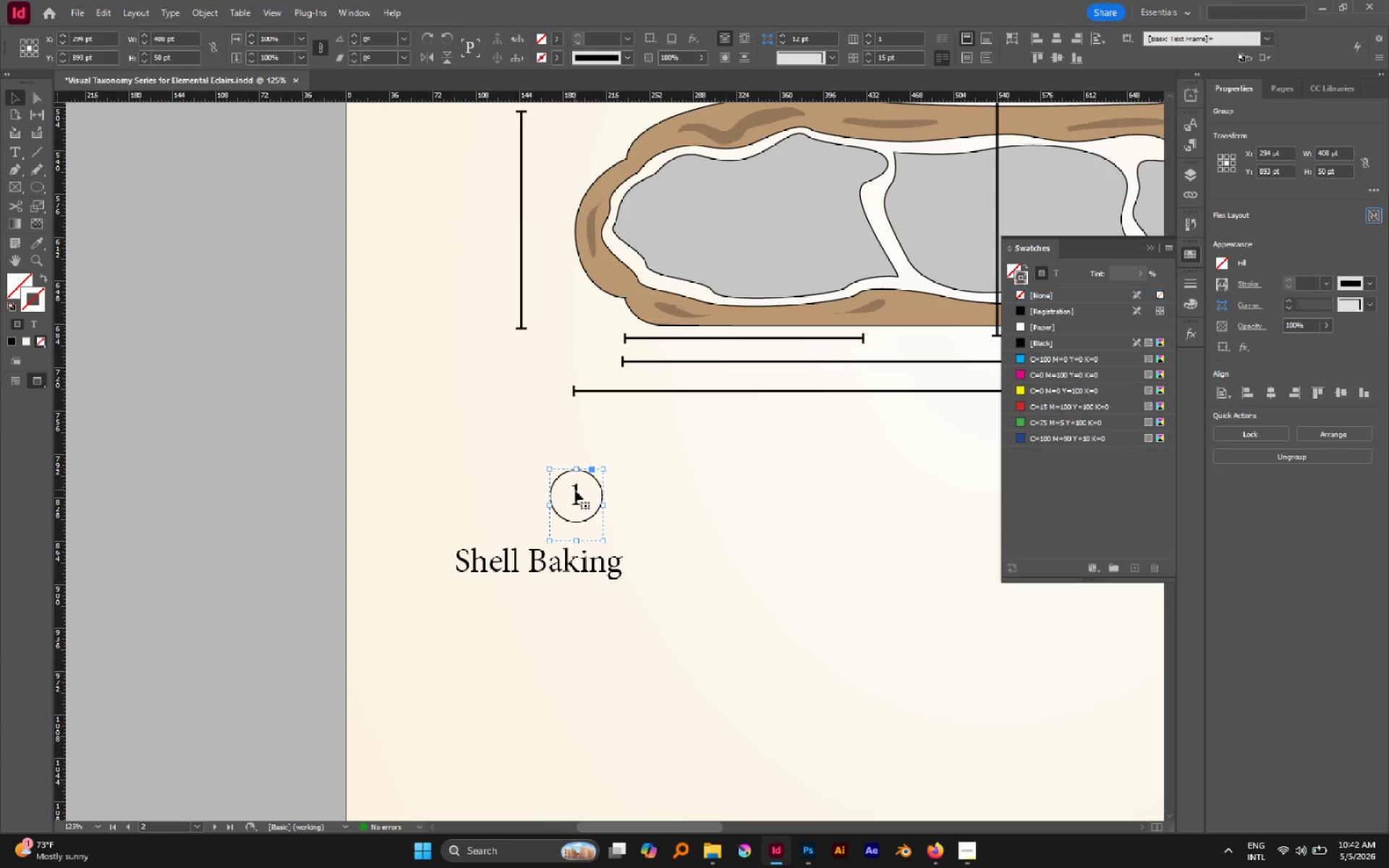 
left_click_drag(start_coordinate=[574, 491], to_coordinate=[475, 476])
 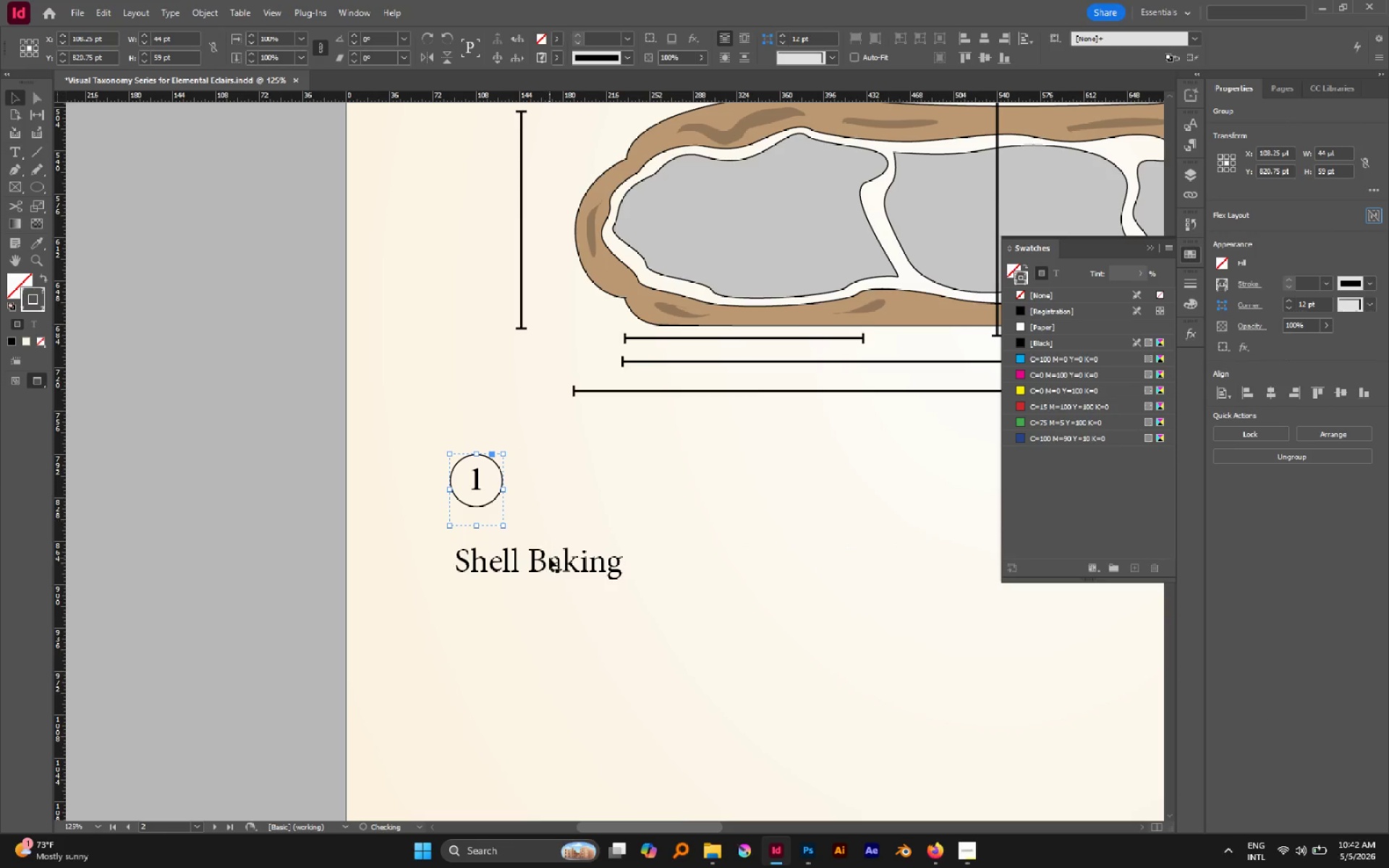 
left_click([549, 558])
 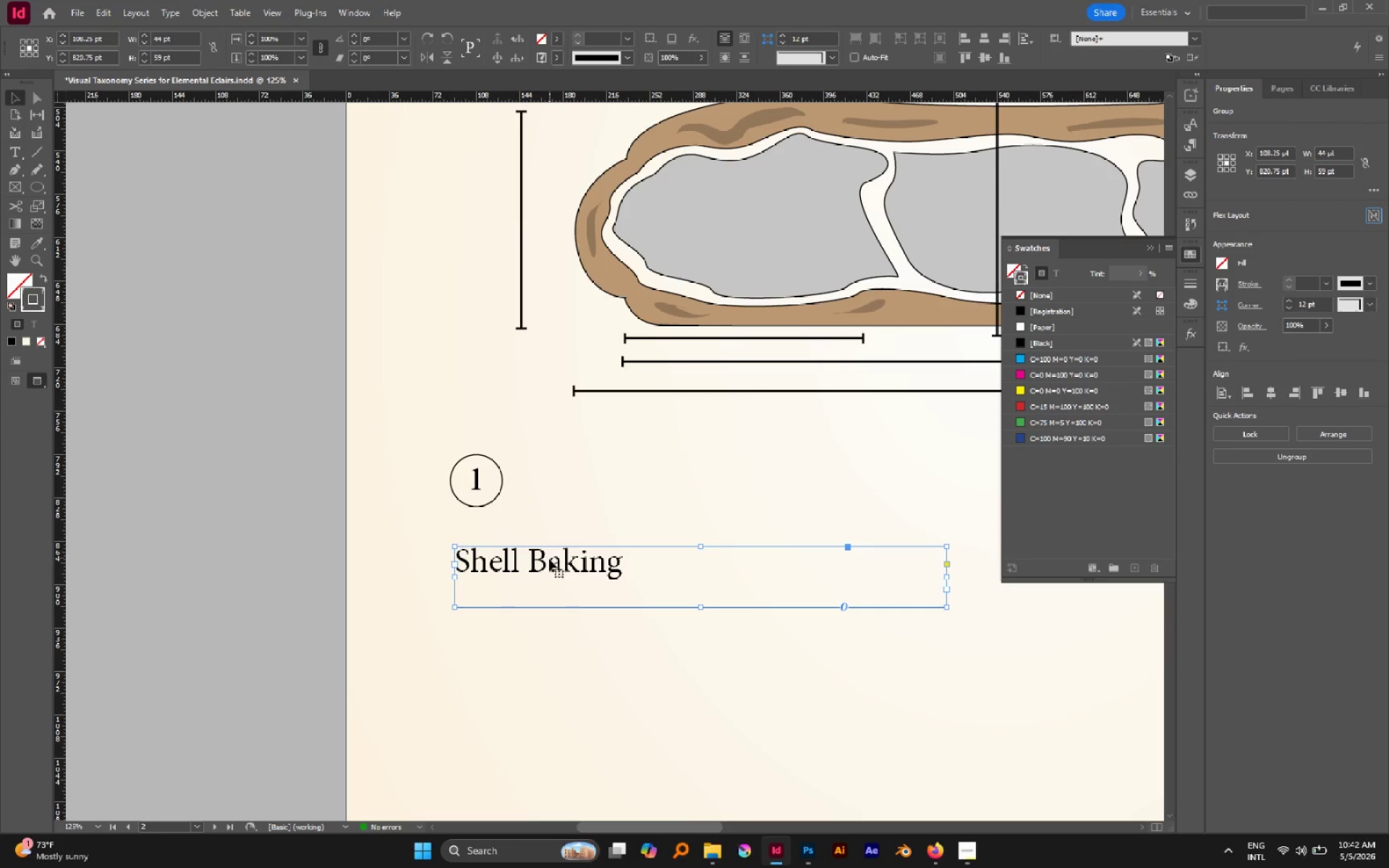 
scroll: coordinate [553, 365], scroll_direction: down, amount: 8.0
 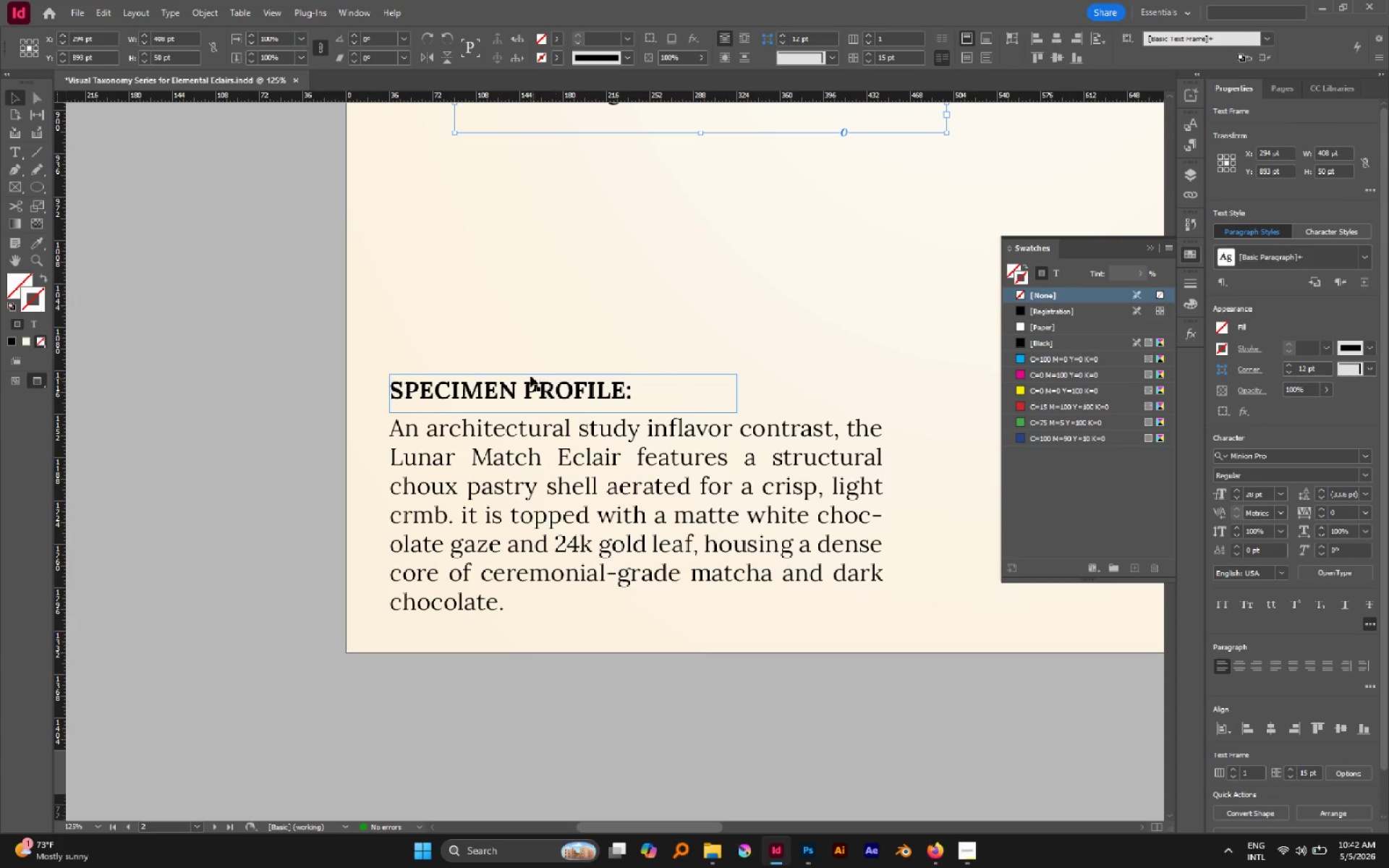 
left_click_drag(start_coordinate=[467, 341], to_coordinate=[636, 585])
 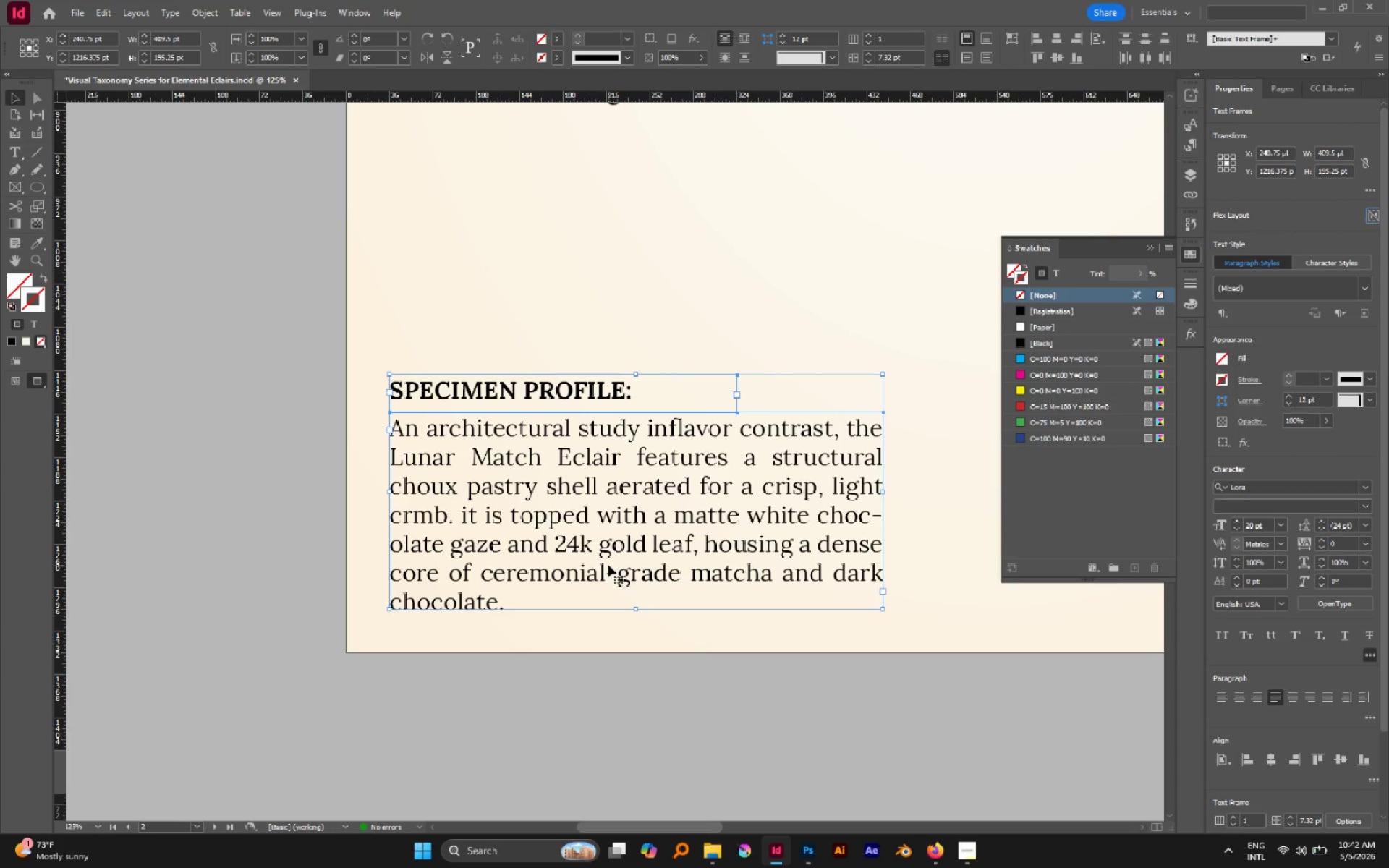 
key(Delete)
 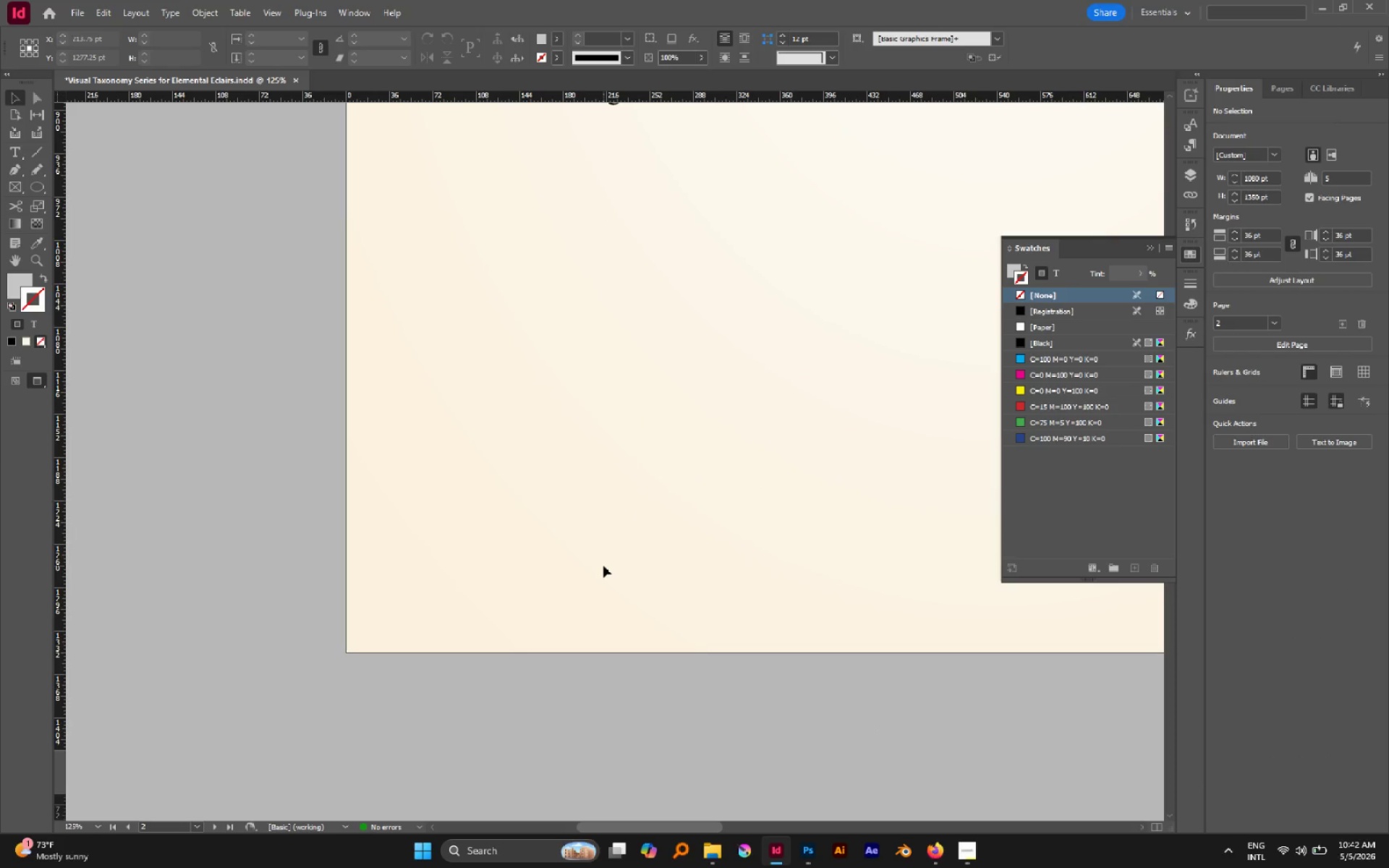 
key(L)
 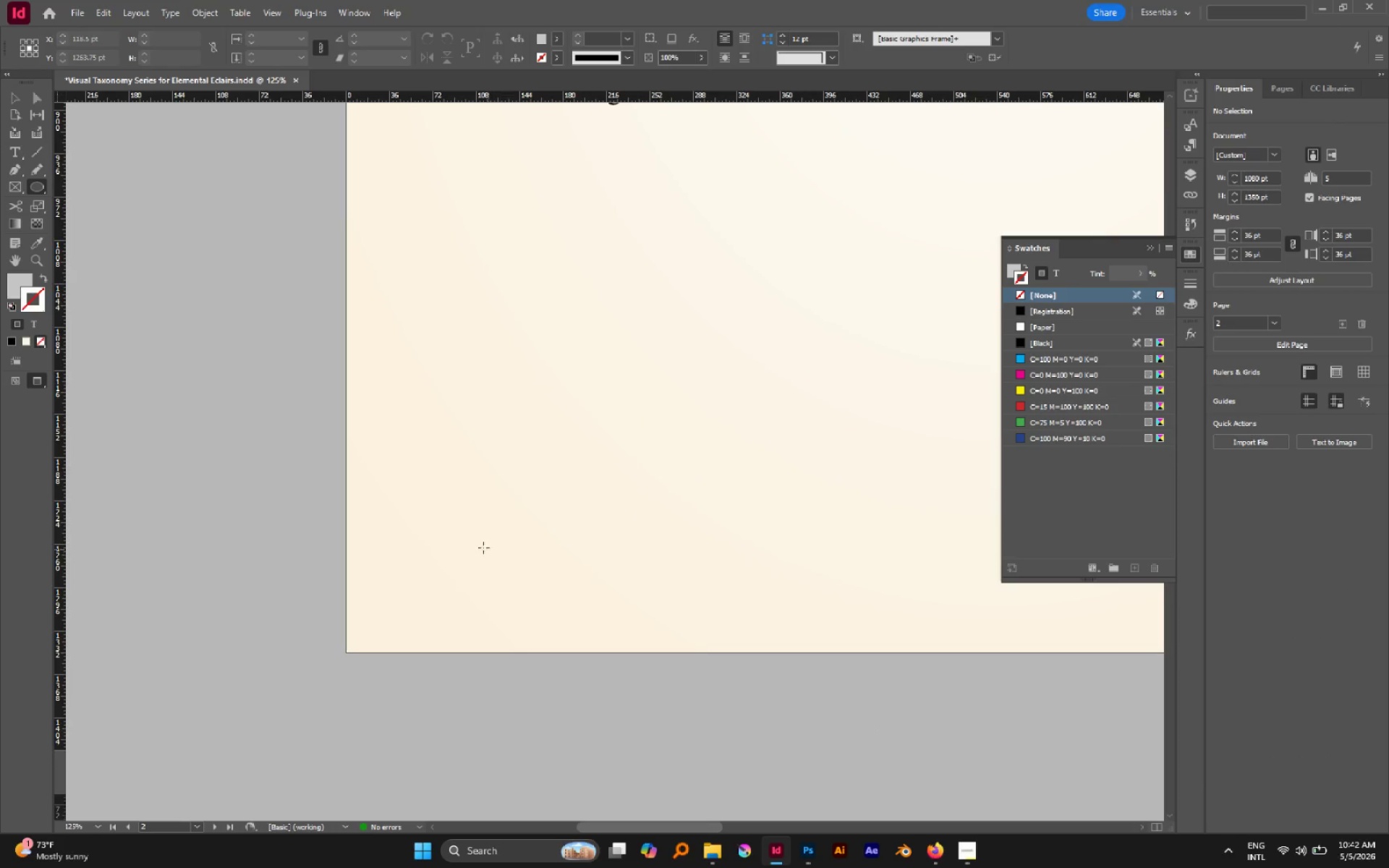 
hold_key(key=ShiftLeft, duration=1.53)
left_click_drag(start_coordinate=[438, 528], to_coordinate=[532, 600])
 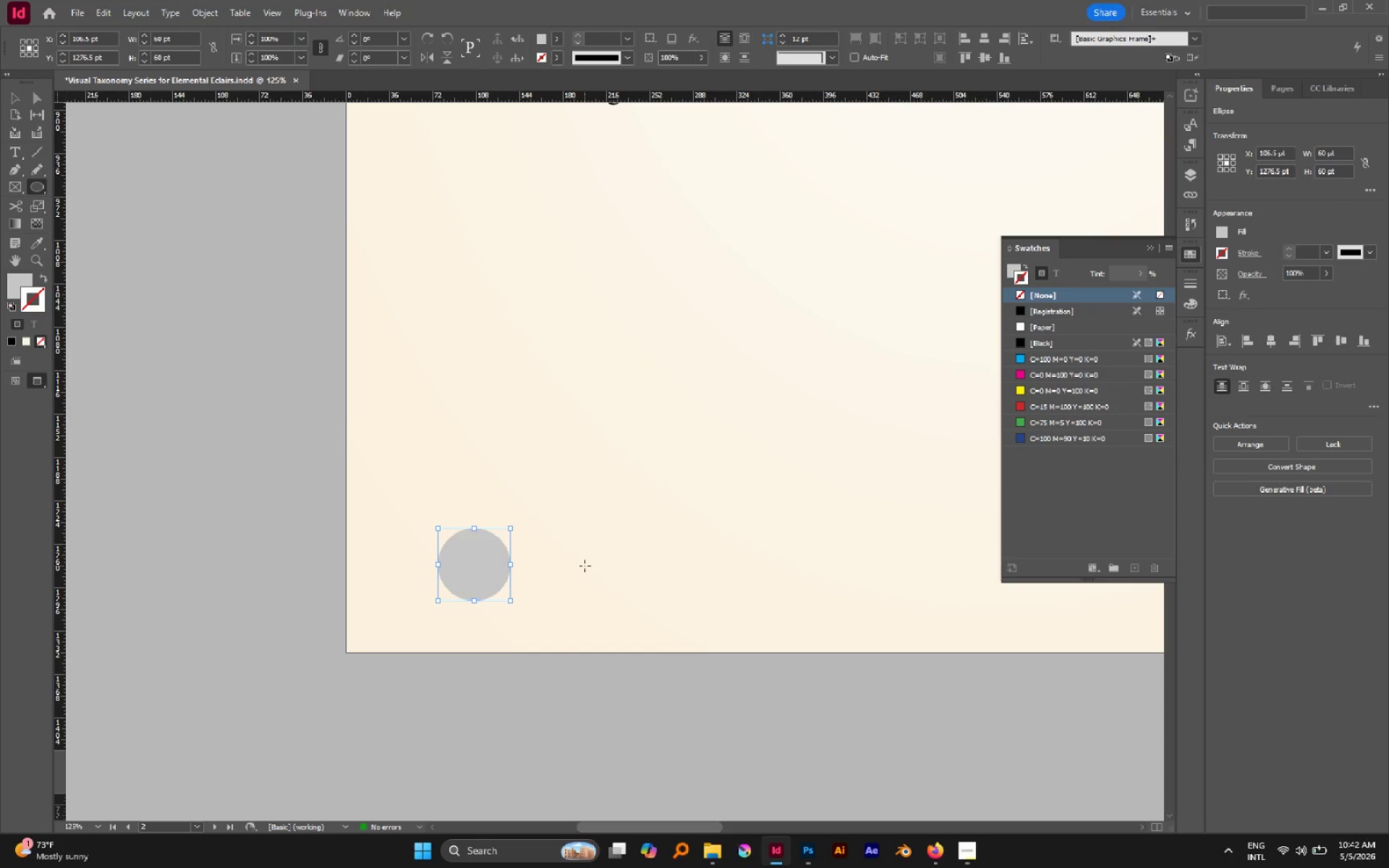 
key(M)
 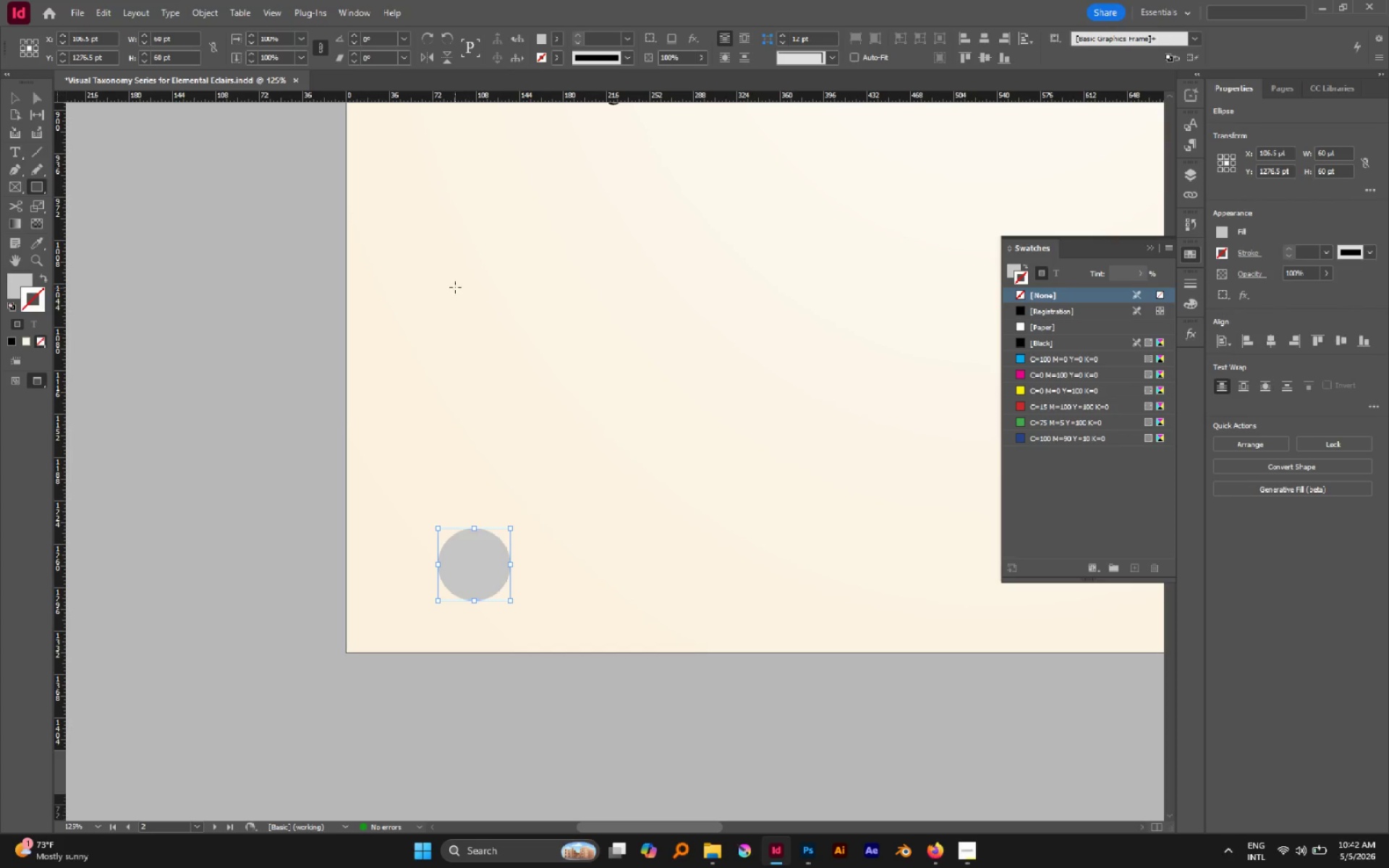 
left_click_drag(start_coordinate=[454, 309], to_coordinate=[485, 513])
 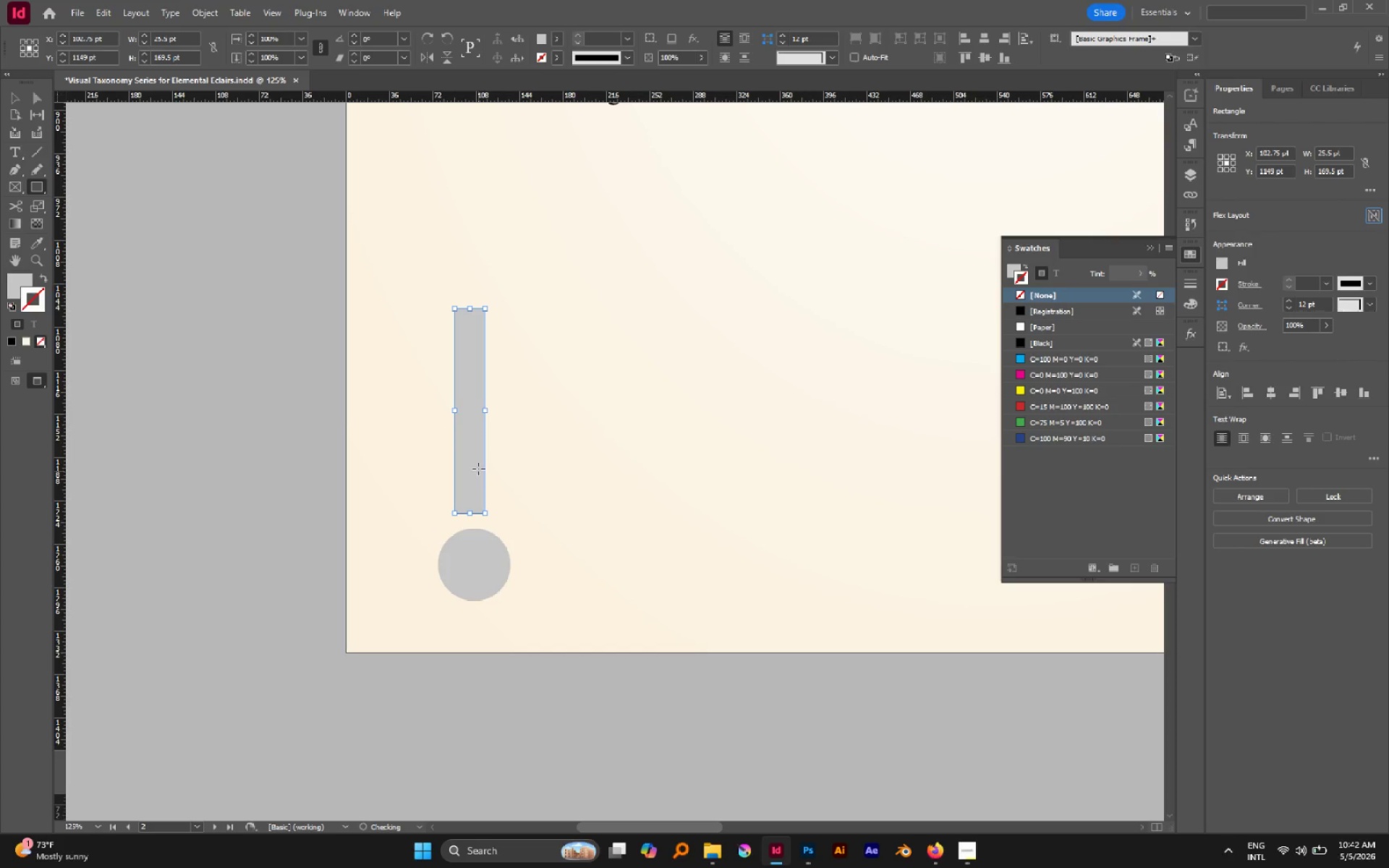 
key(V)
 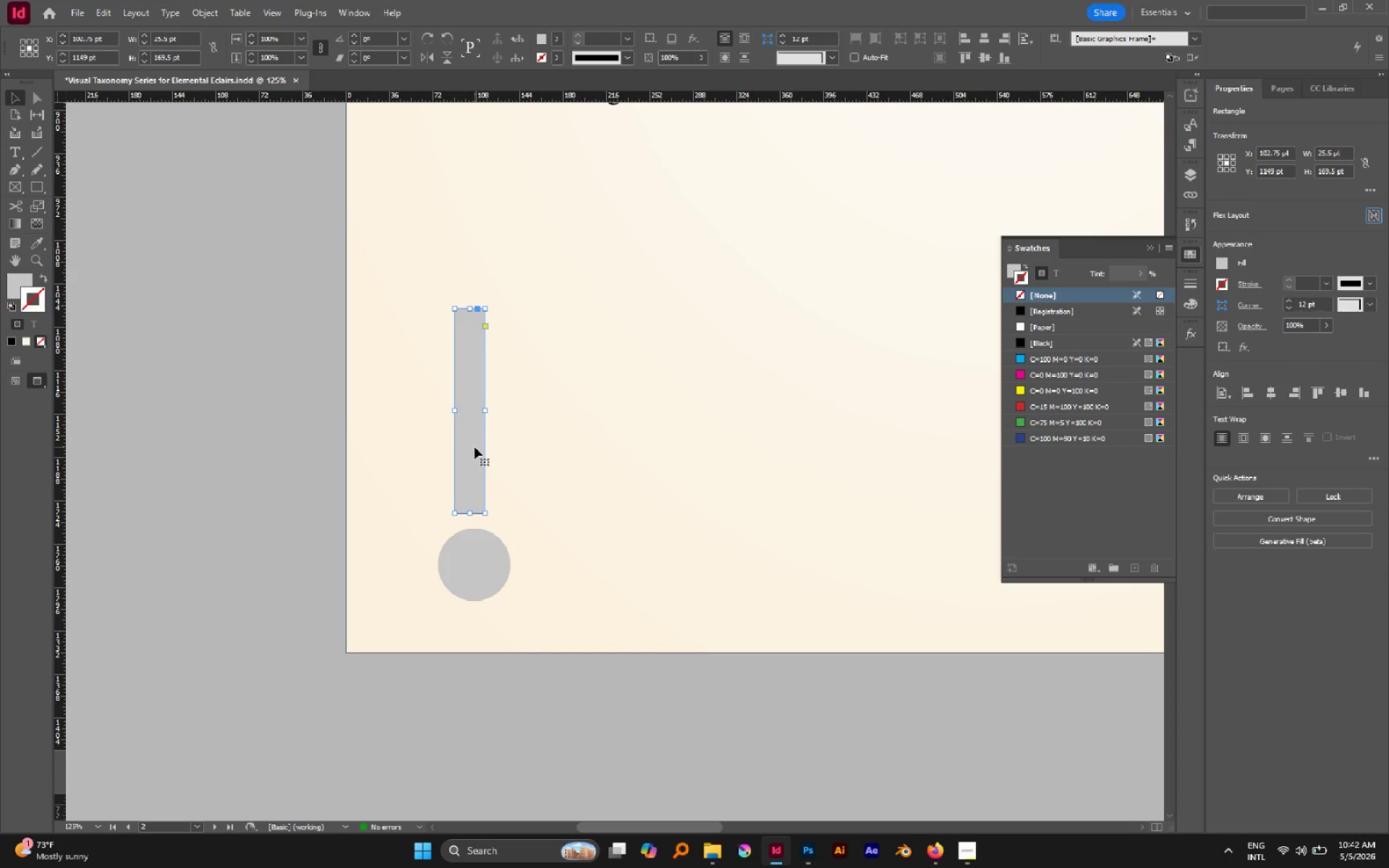 
left_click_drag(start_coordinate=[475, 447], to_coordinate=[483, 482])
 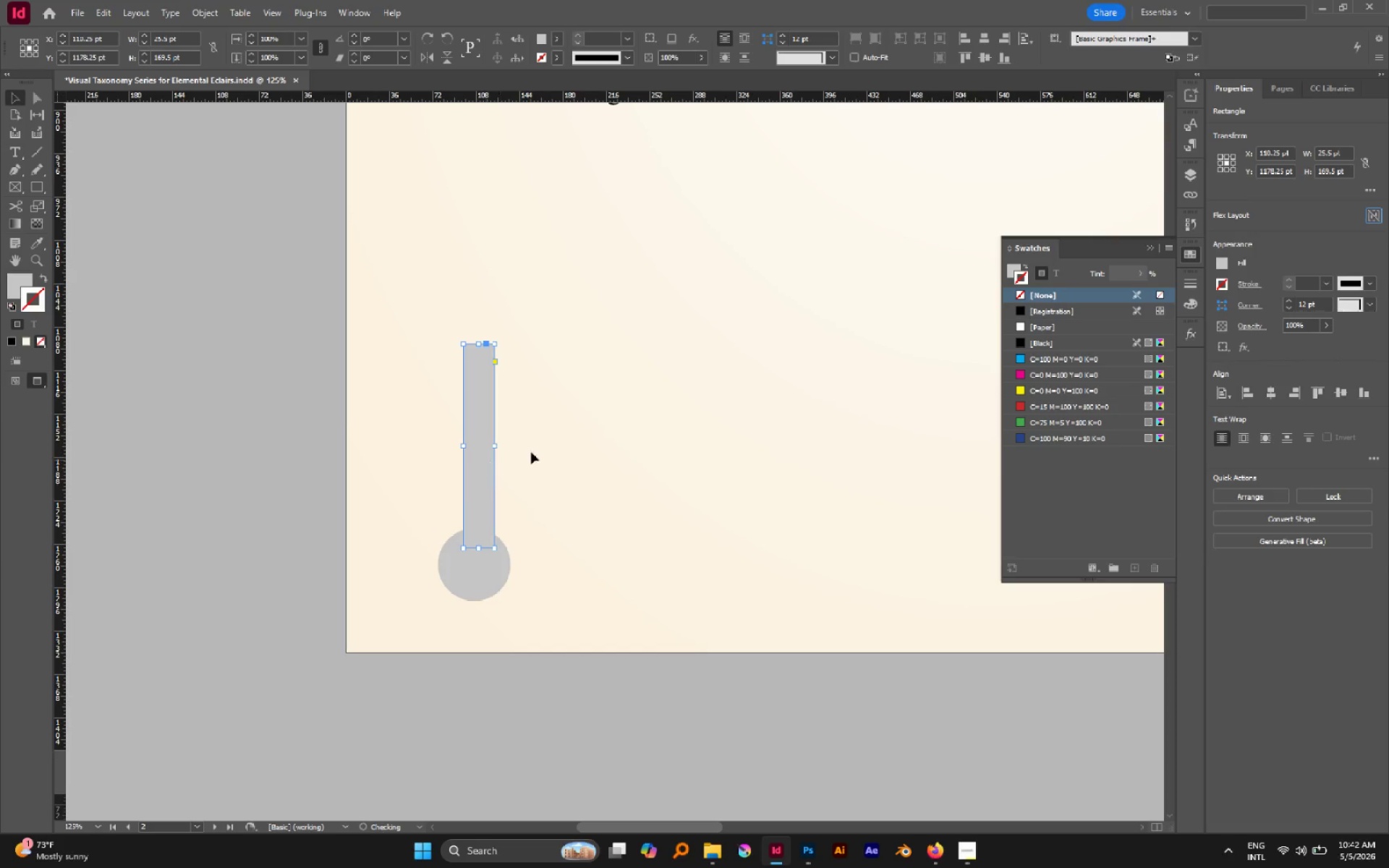 
left_click([543, 443])
 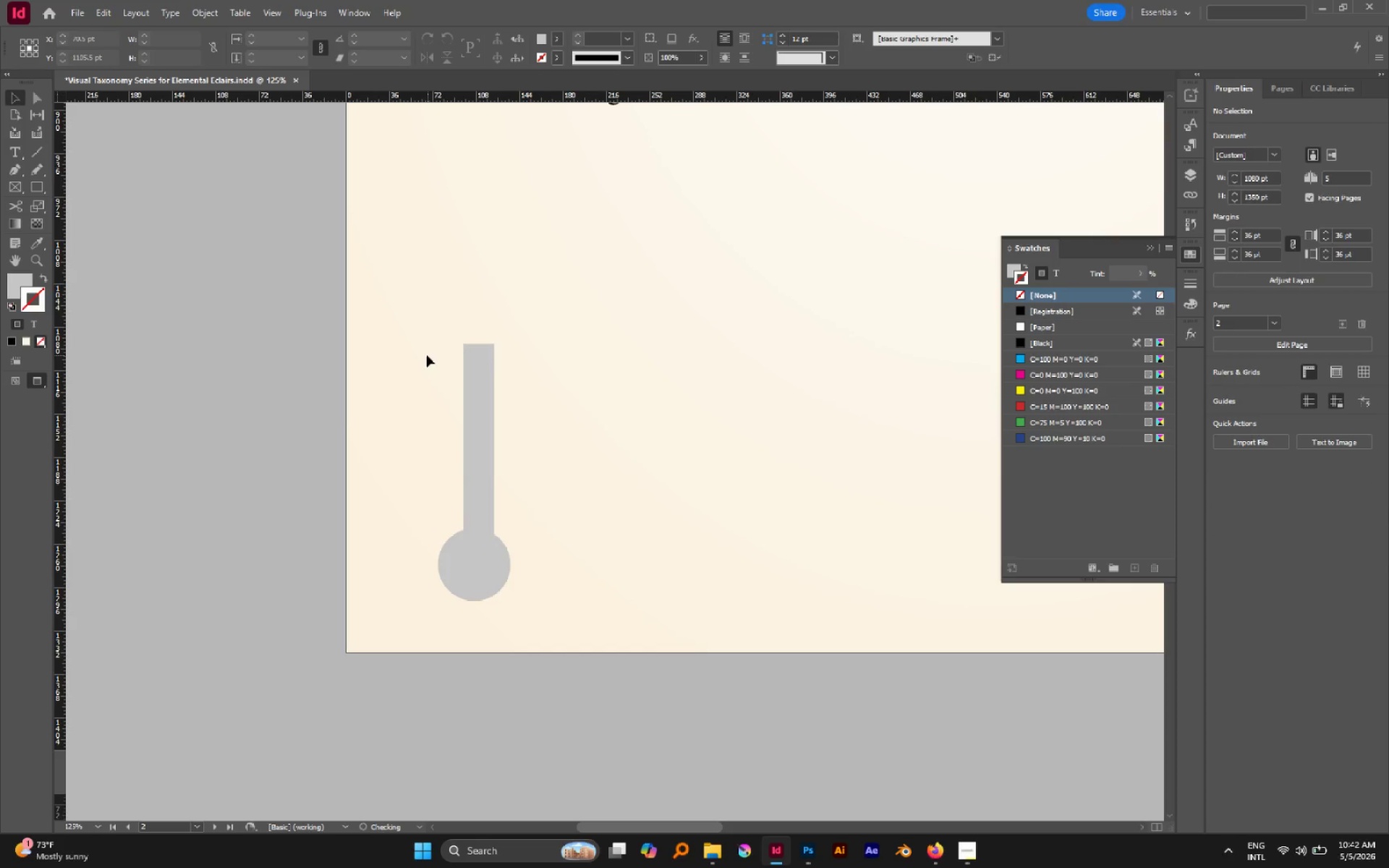 
left_click_drag(start_coordinate=[427, 354], to_coordinate=[515, 580])
 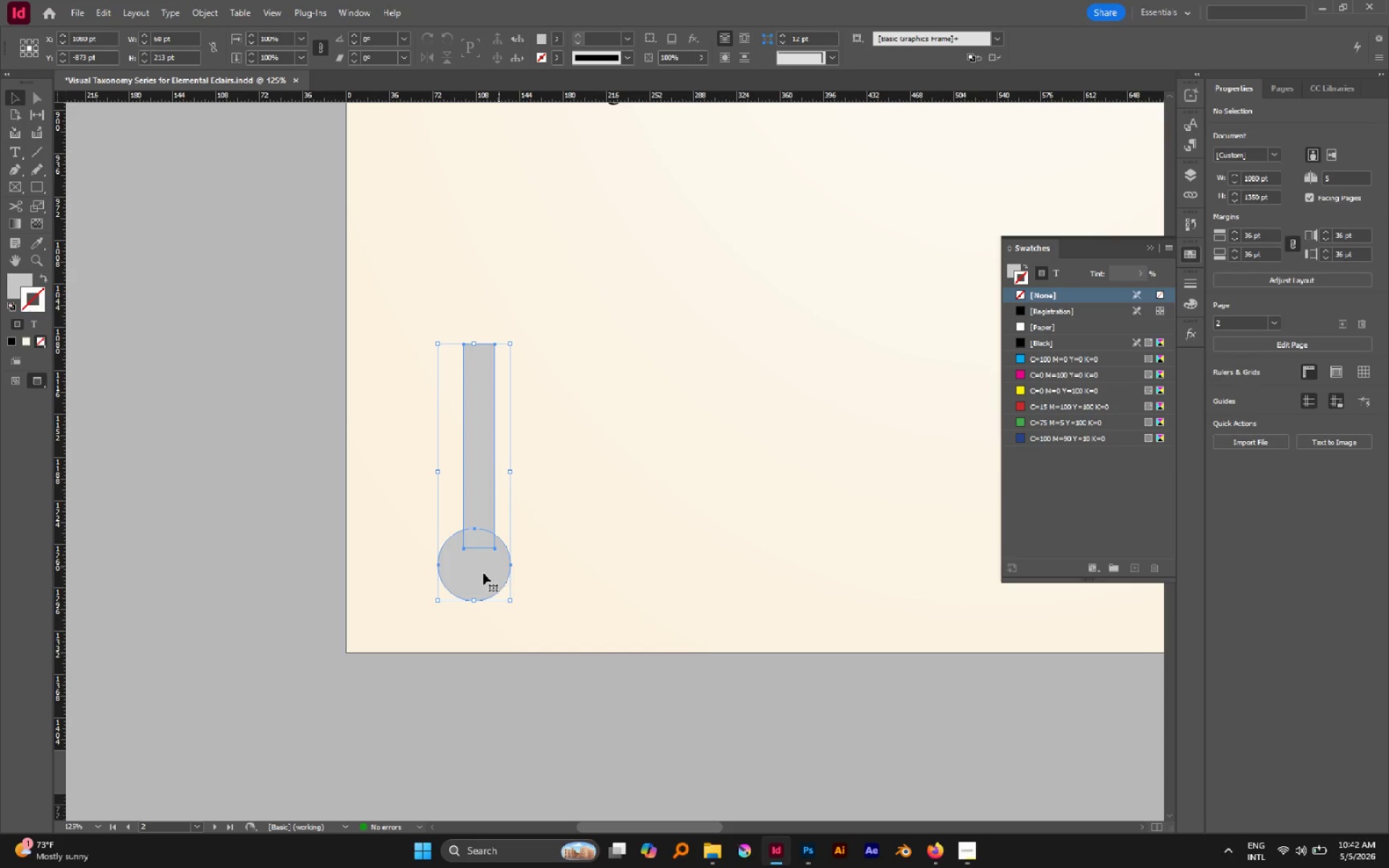 
left_click([482, 575])
 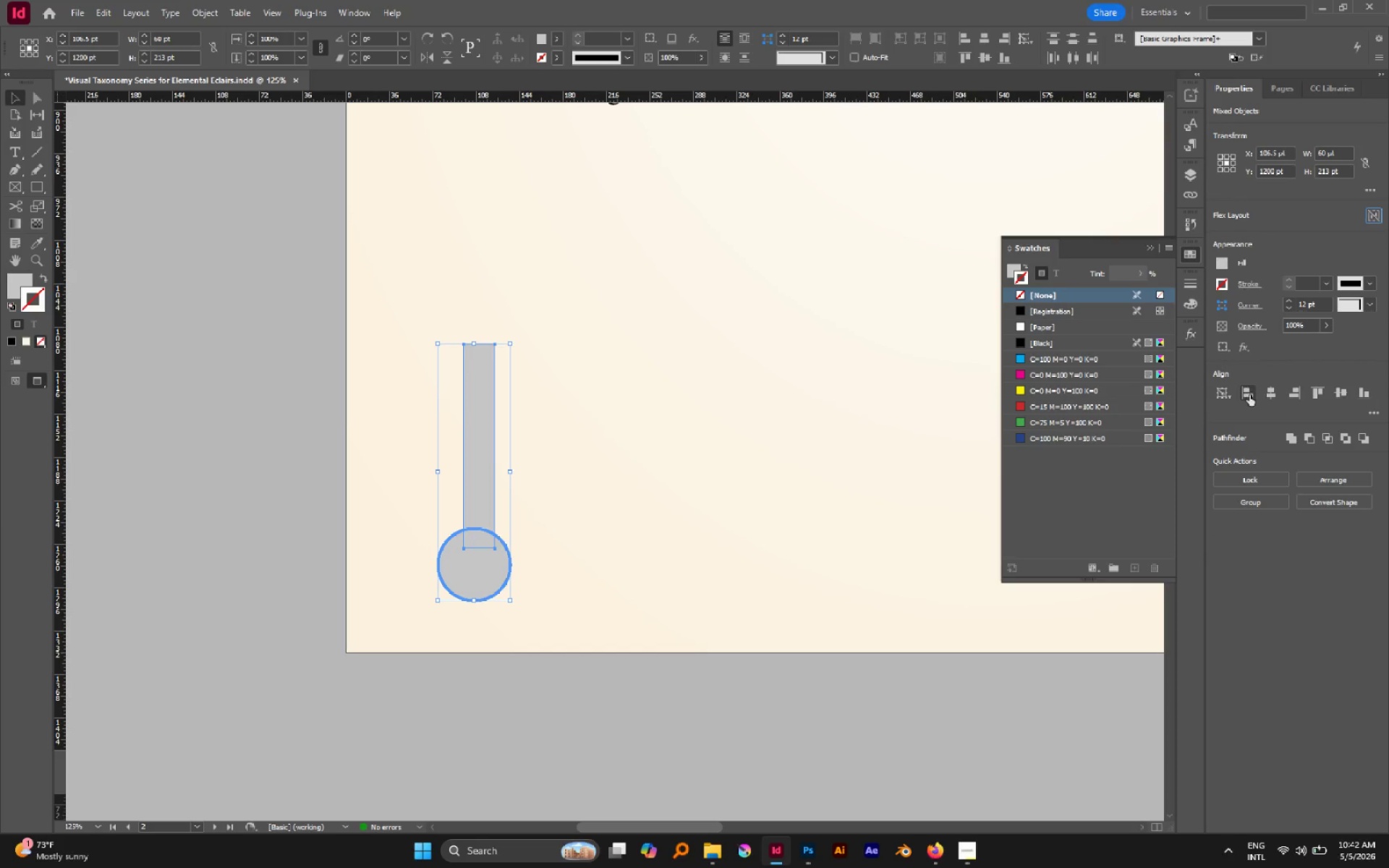 
left_click([1275, 388])
 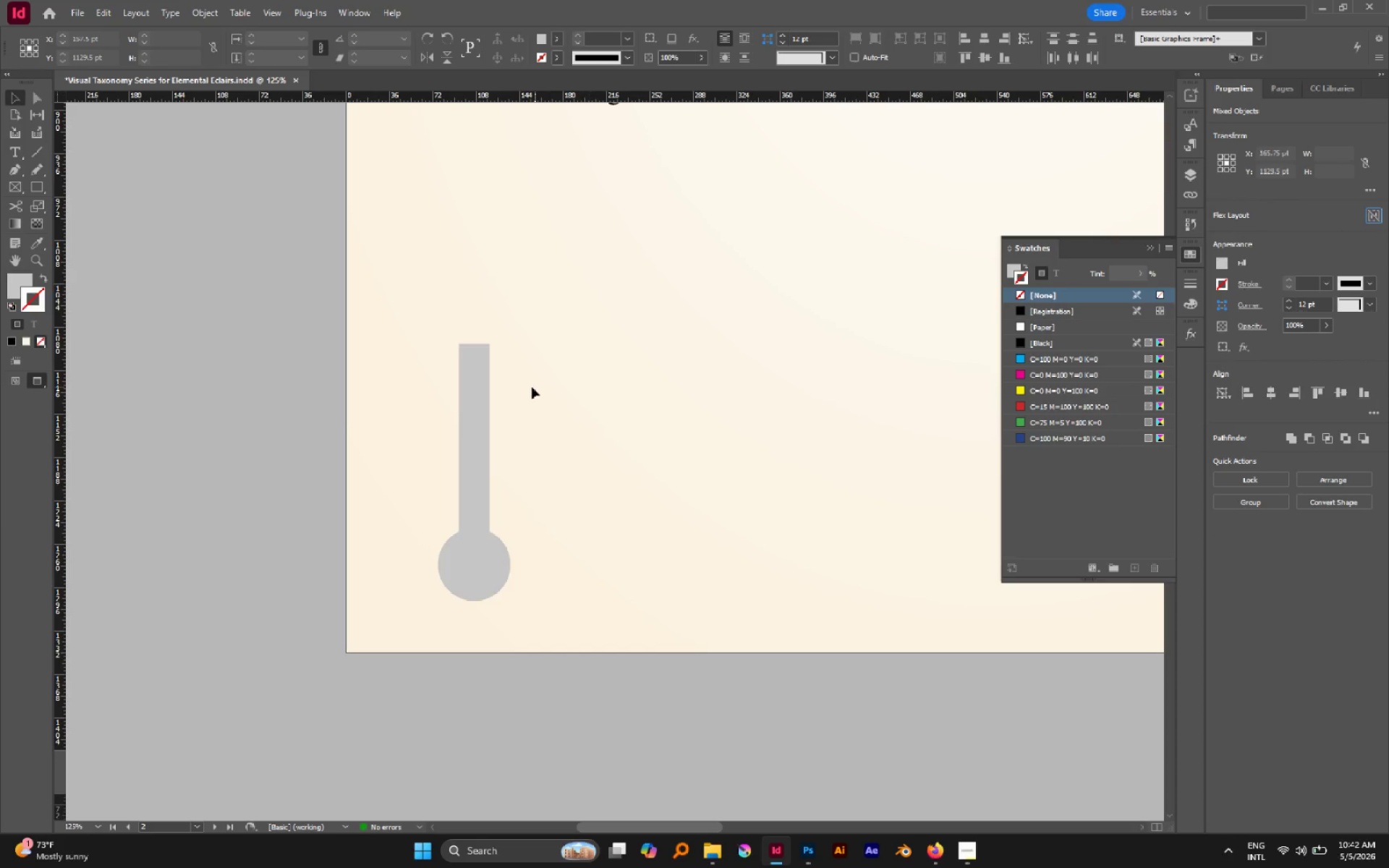 
left_click([478, 381])
 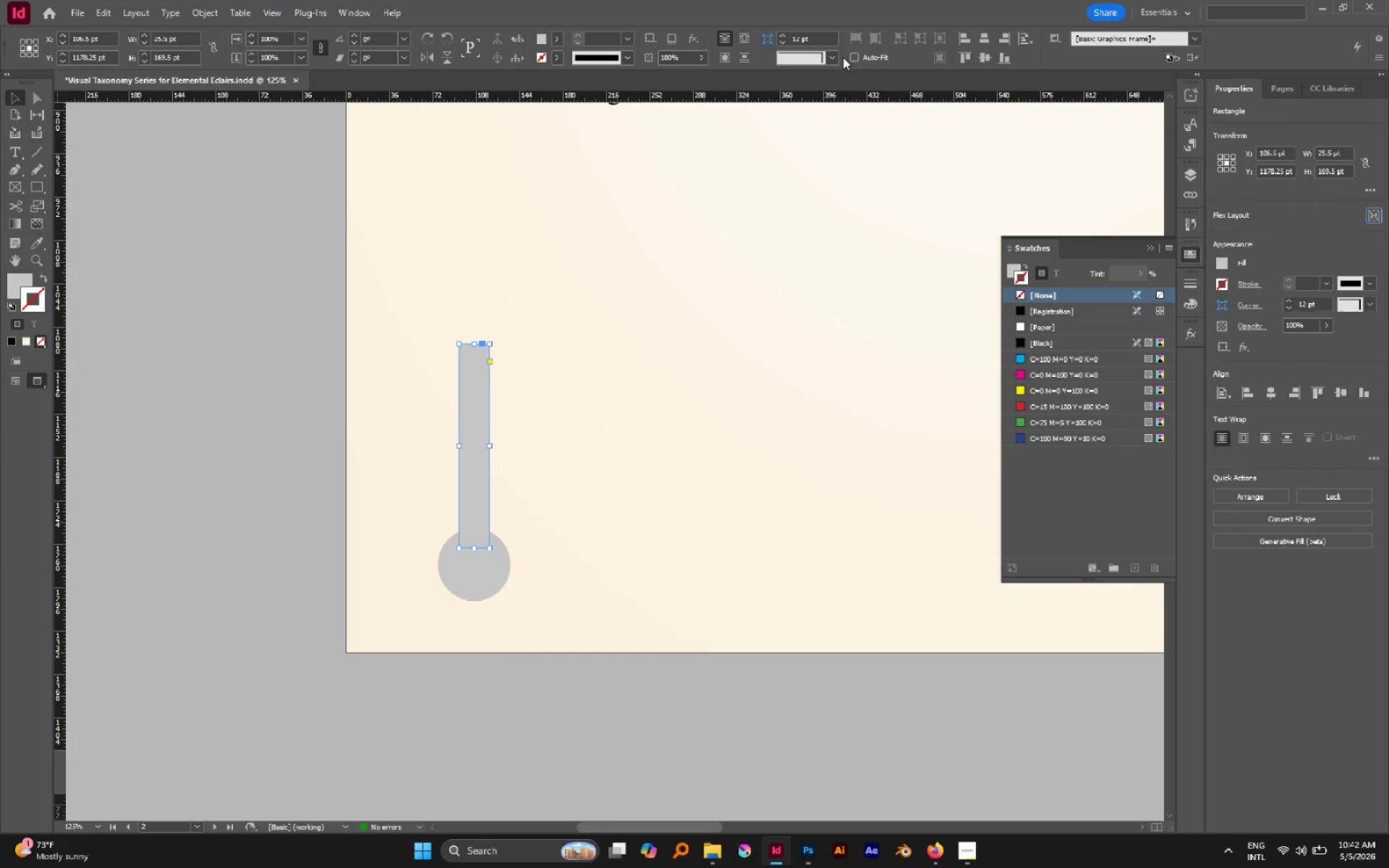 
left_click([835, 54])
 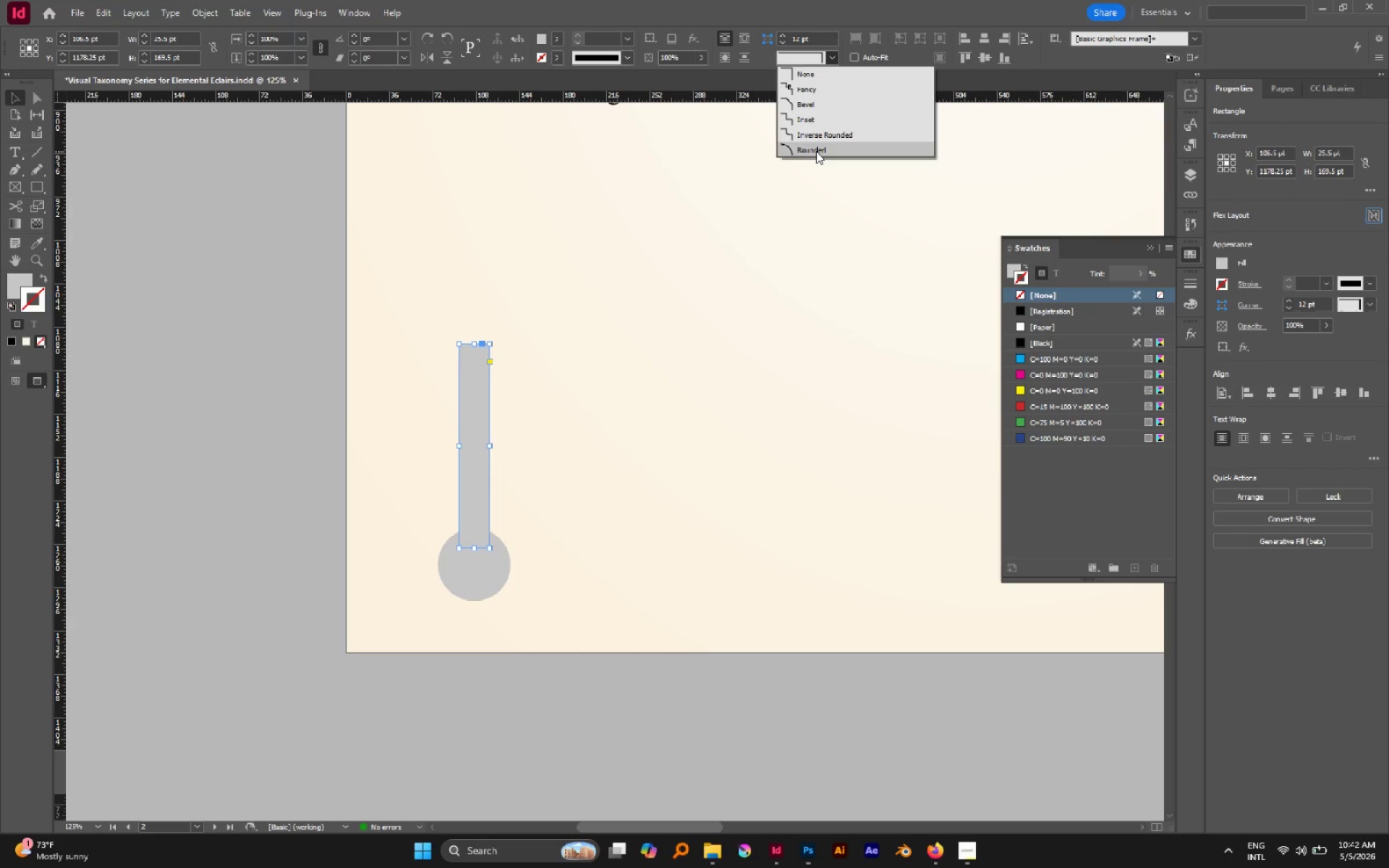 
left_click([816, 151])
 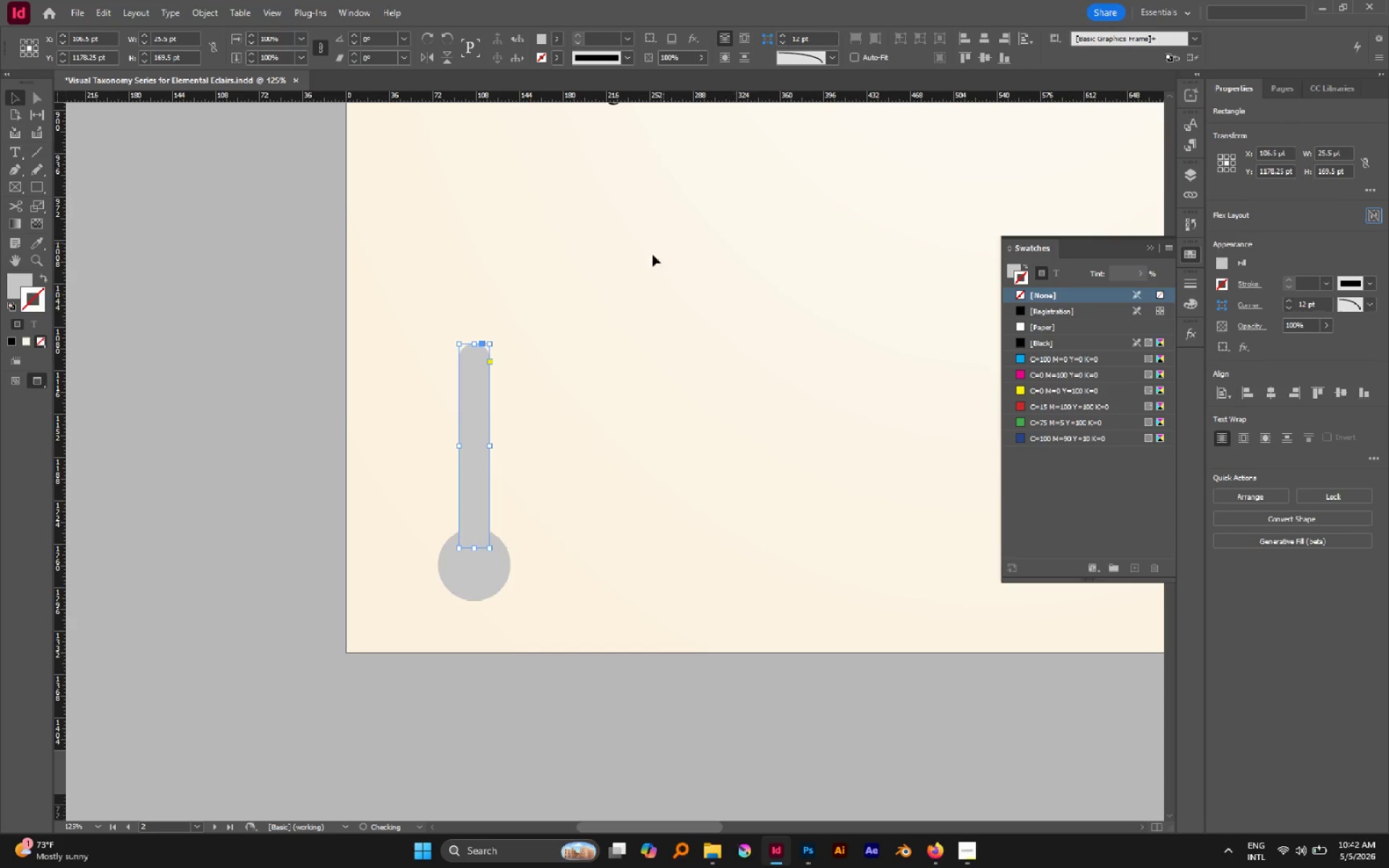 
left_click([633, 282])
 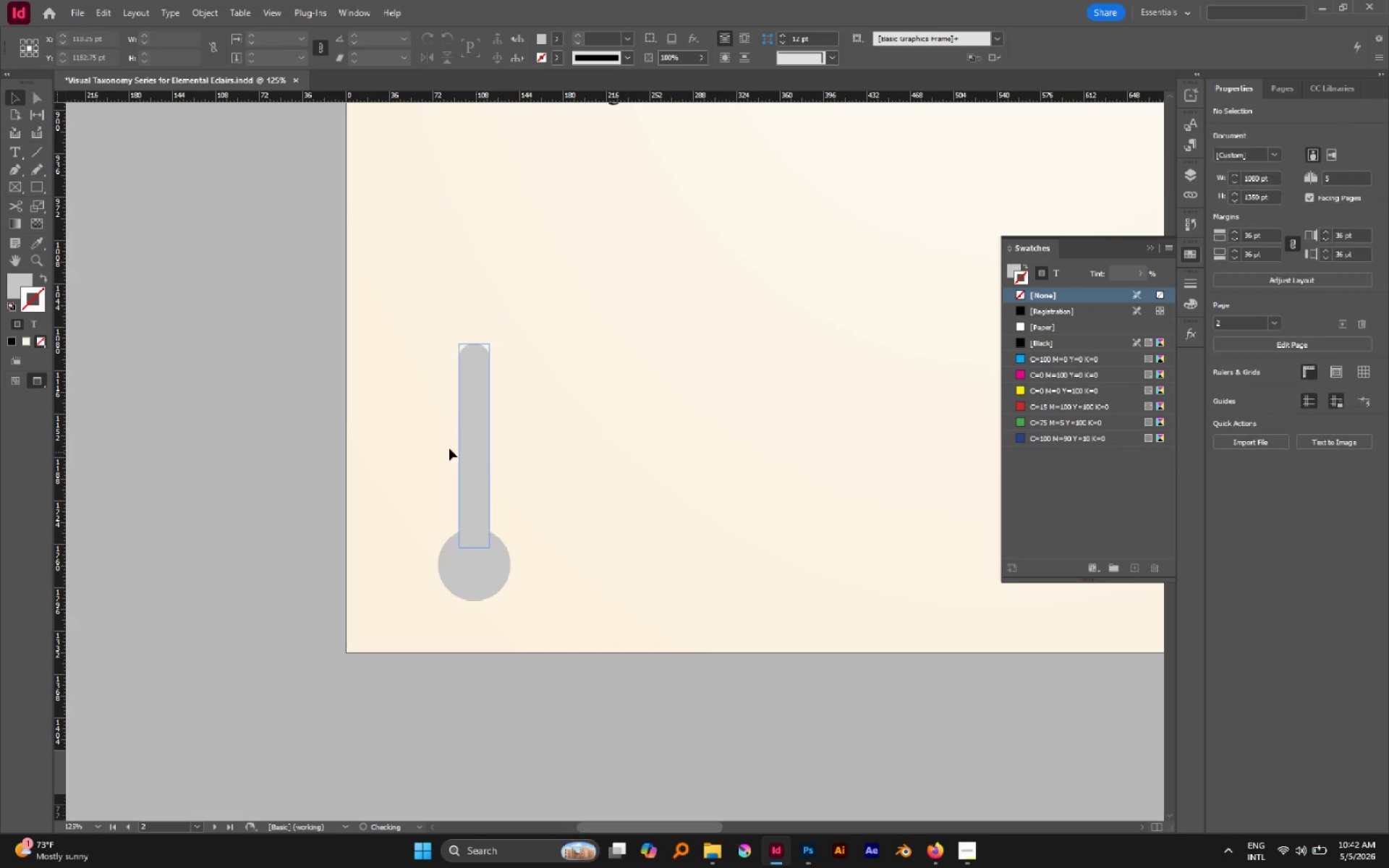 
left_click_drag(start_coordinate=[428, 443], to_coordinate=[569, 565])
 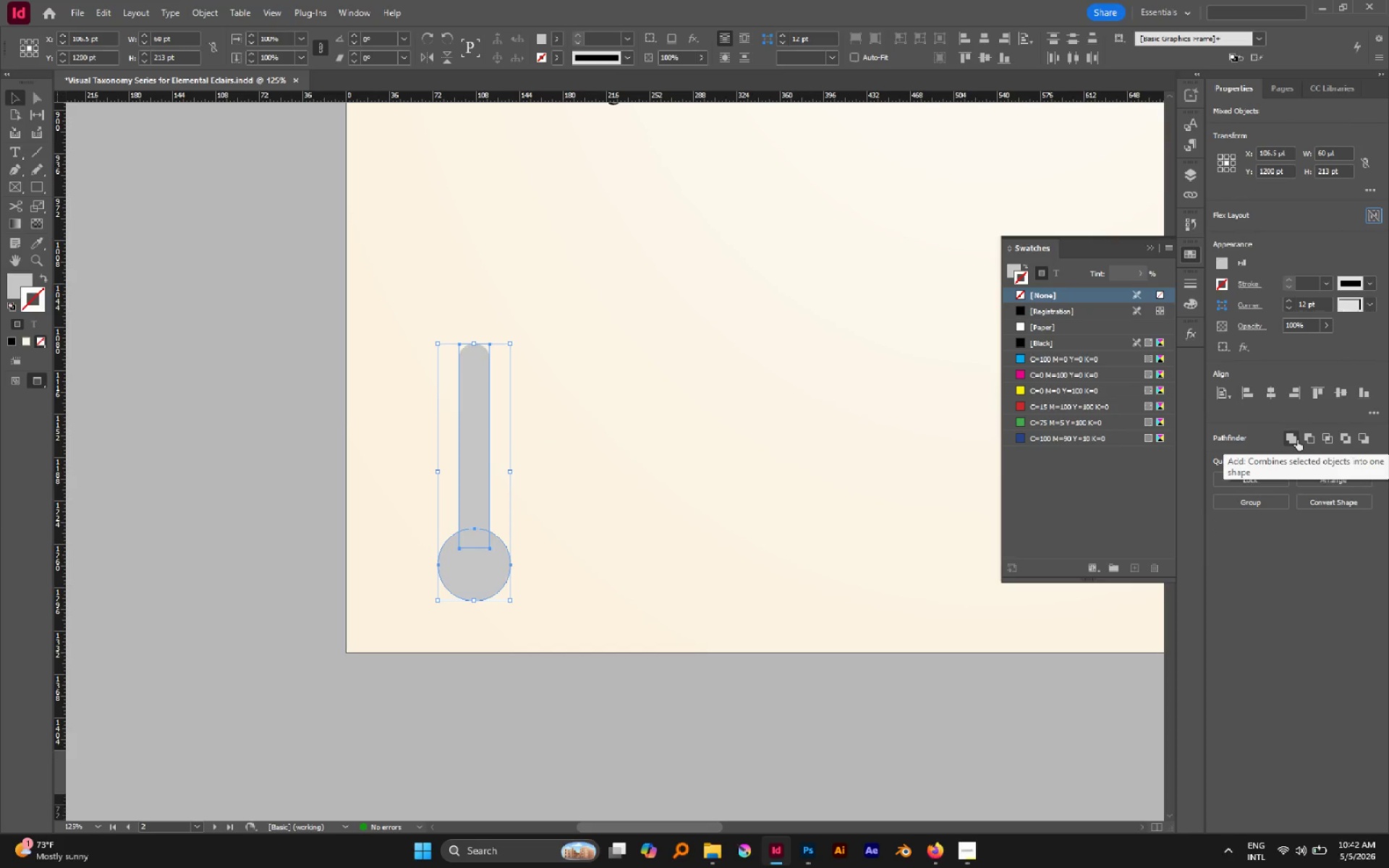 
left_click([1297, 440])
 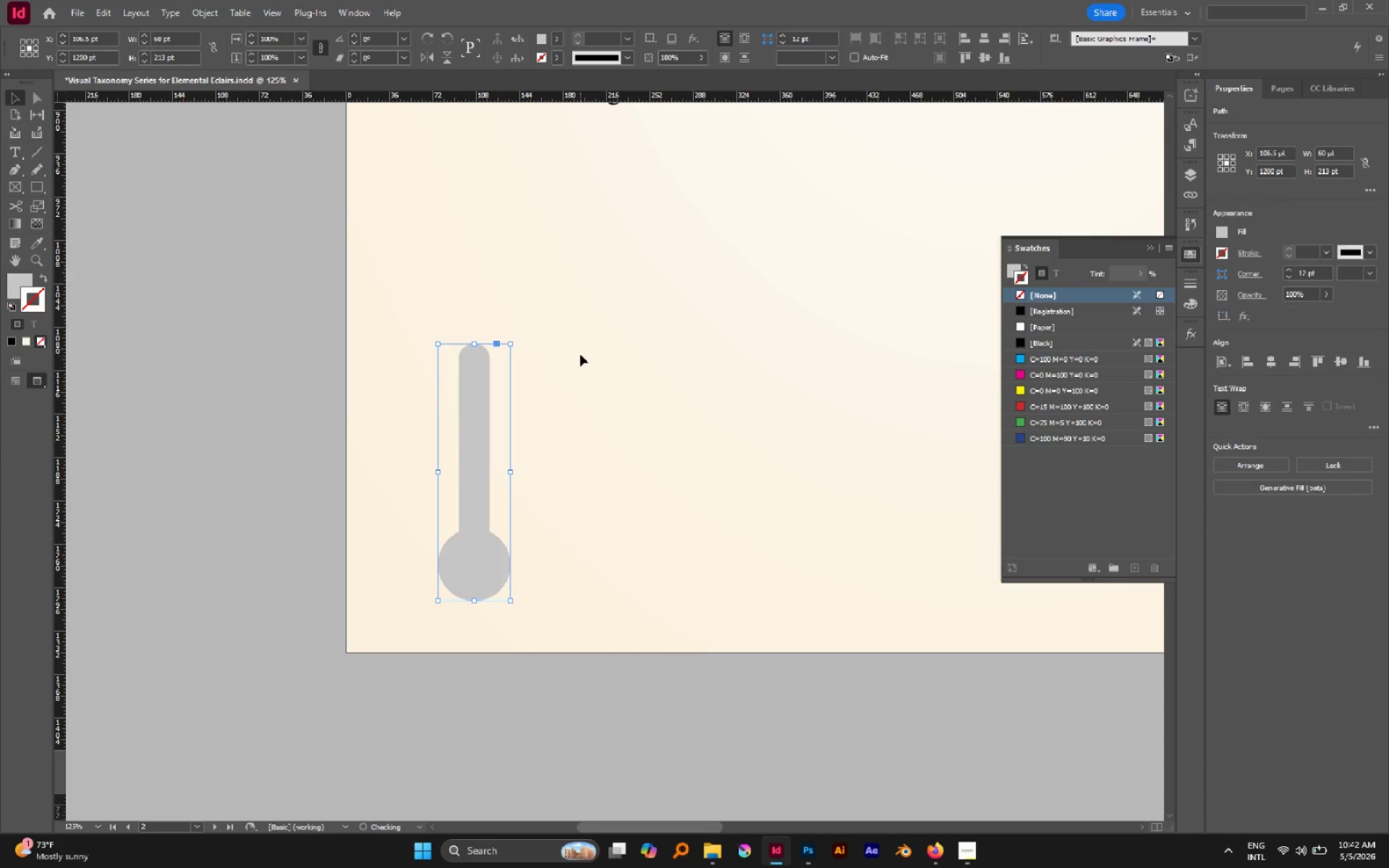 
left_click([580, 354])
 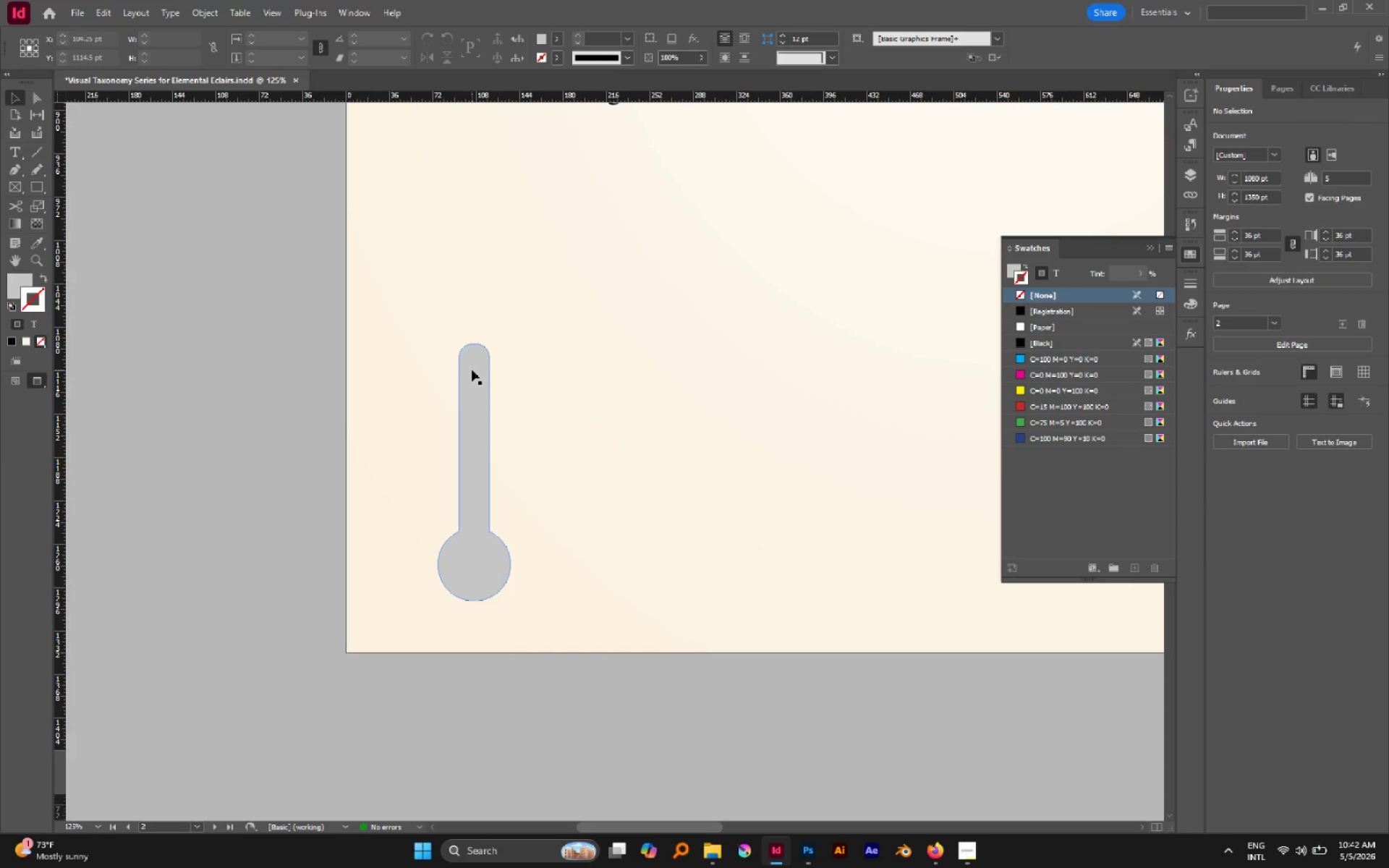 
left_click([472, 370])
 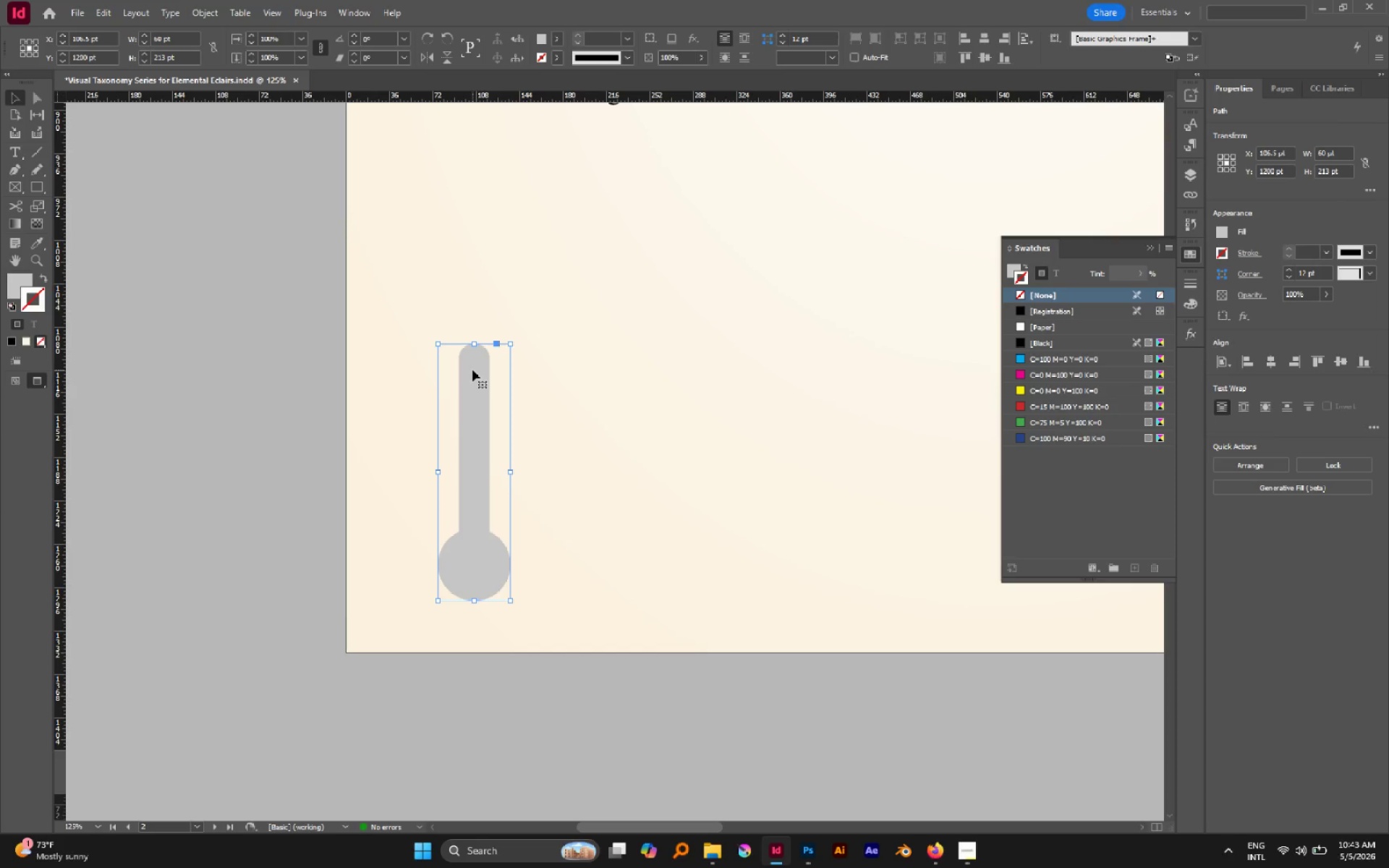 
hold_key(key=AltLeft, duration=0.95)
left_click_drag(start_coordinate=[472, 370], to_coordinate=[645, 374])
 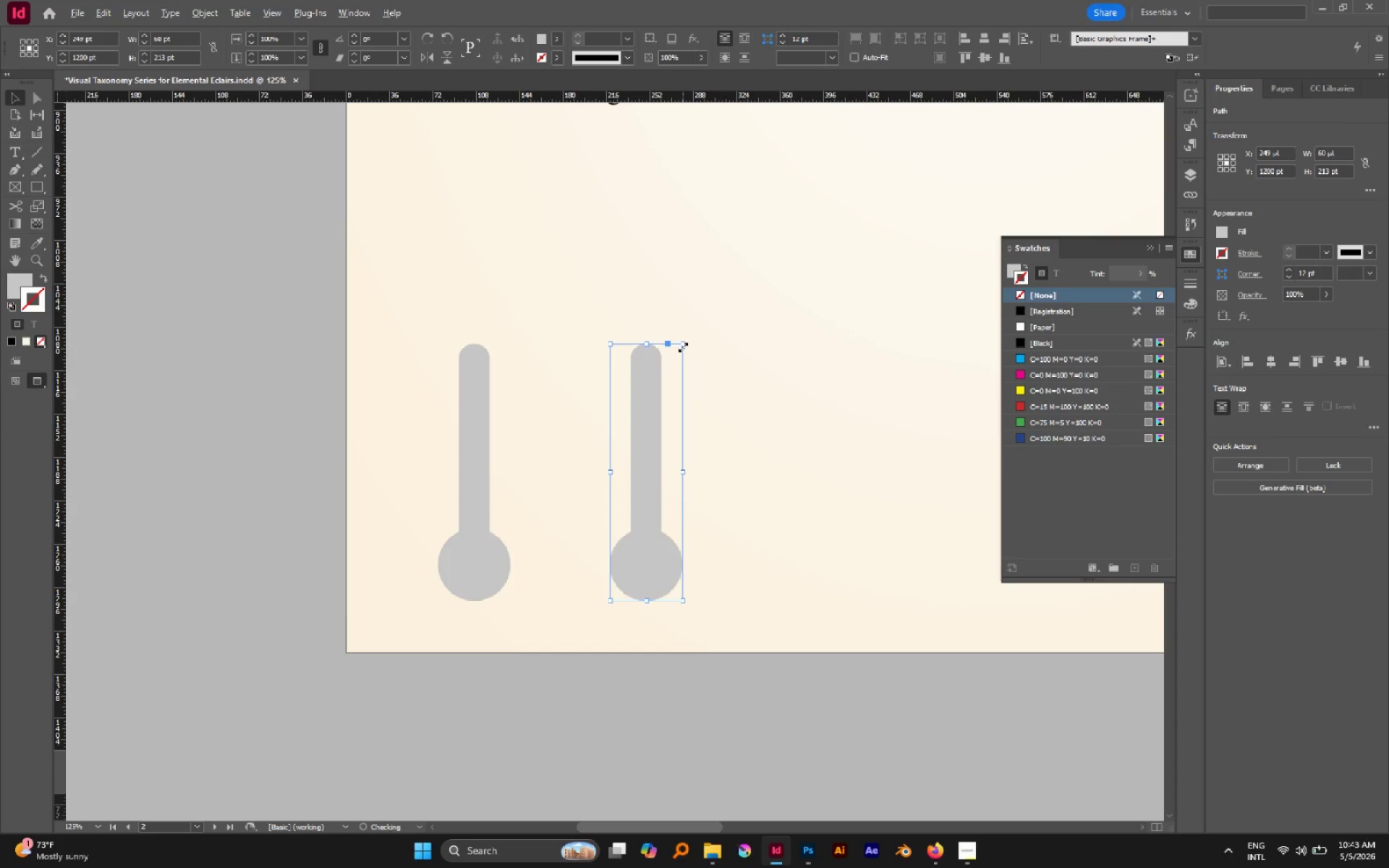 
hold_key(key=ShiftLeft, duration=0.61)
 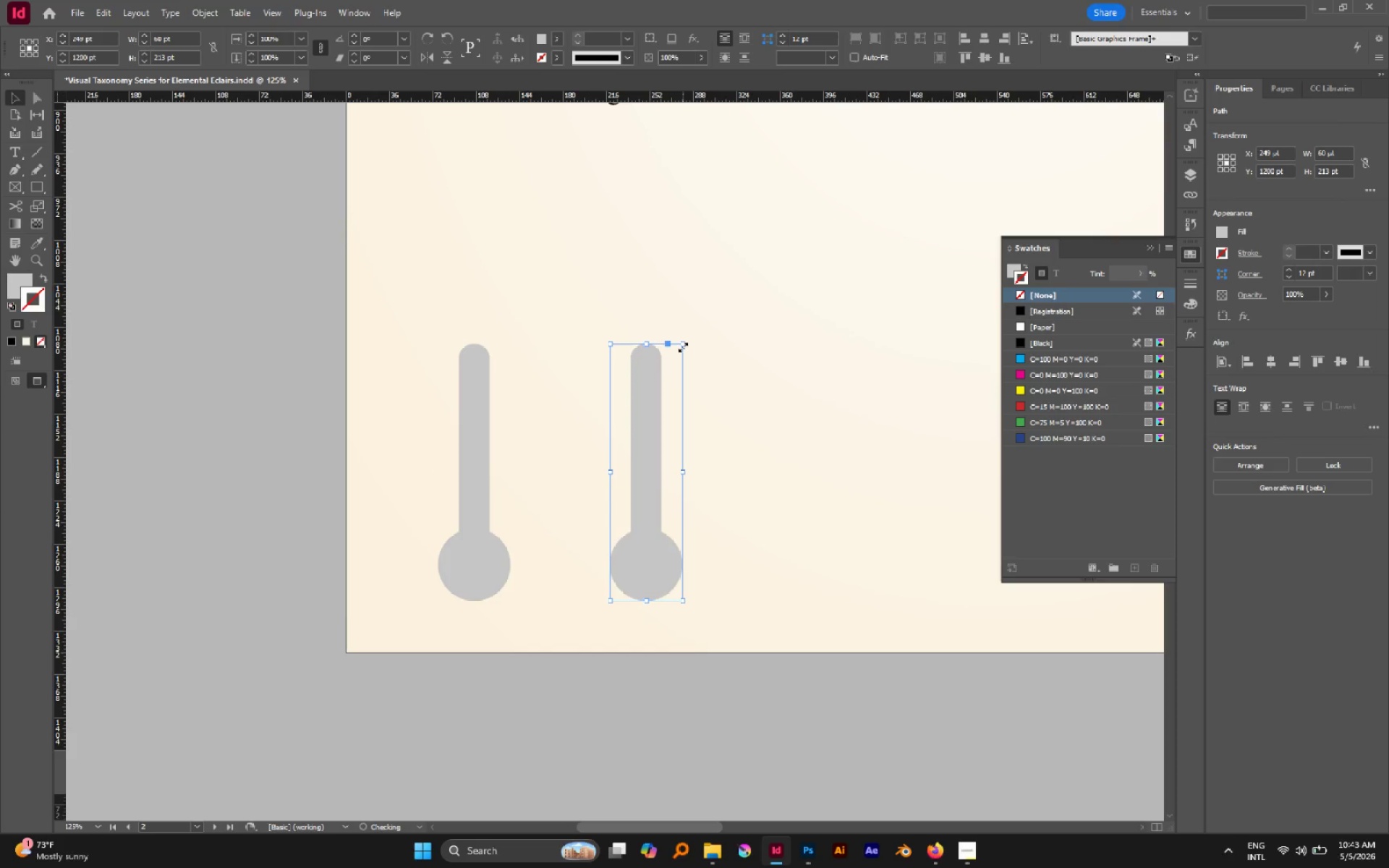 
hold_key(key=AltLeft, duration=1.84)
hold_key(key=ShiftLeft, duration=1.74)
left_click_drag(start_coordinate=[683, 344], to_coordinate=[670, 427])
 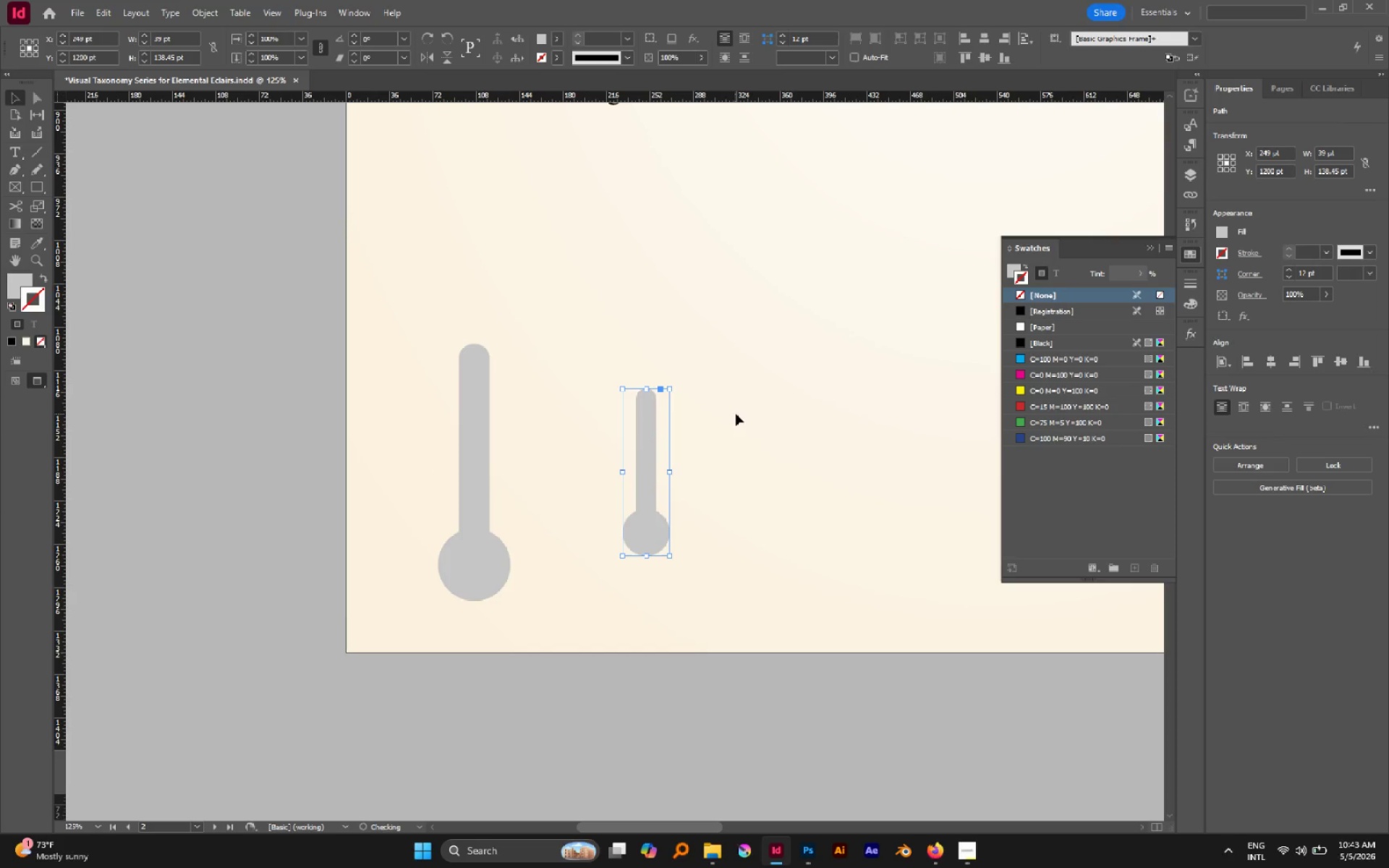 
left_click([736, 414])
 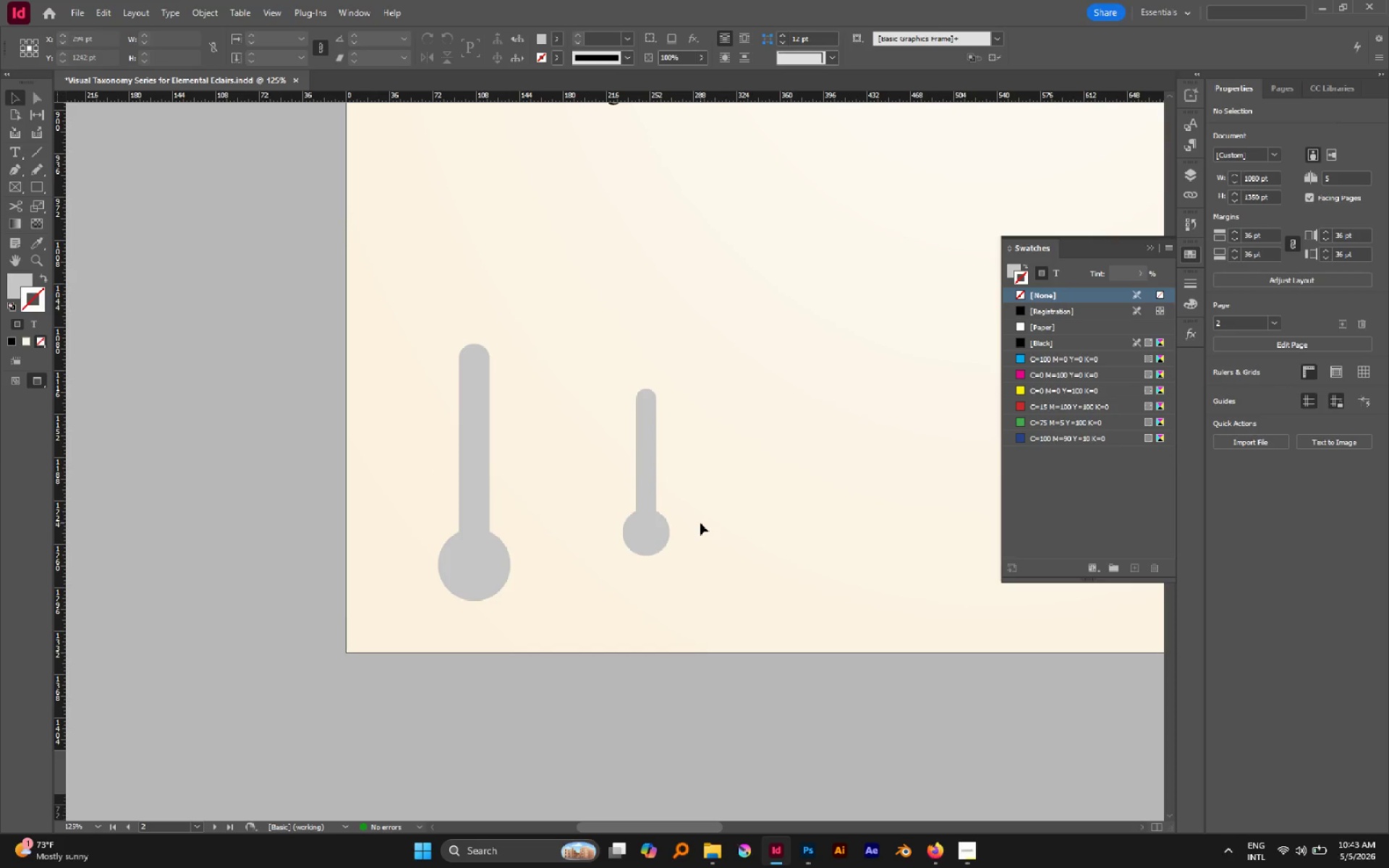 
key(Control+Z)
 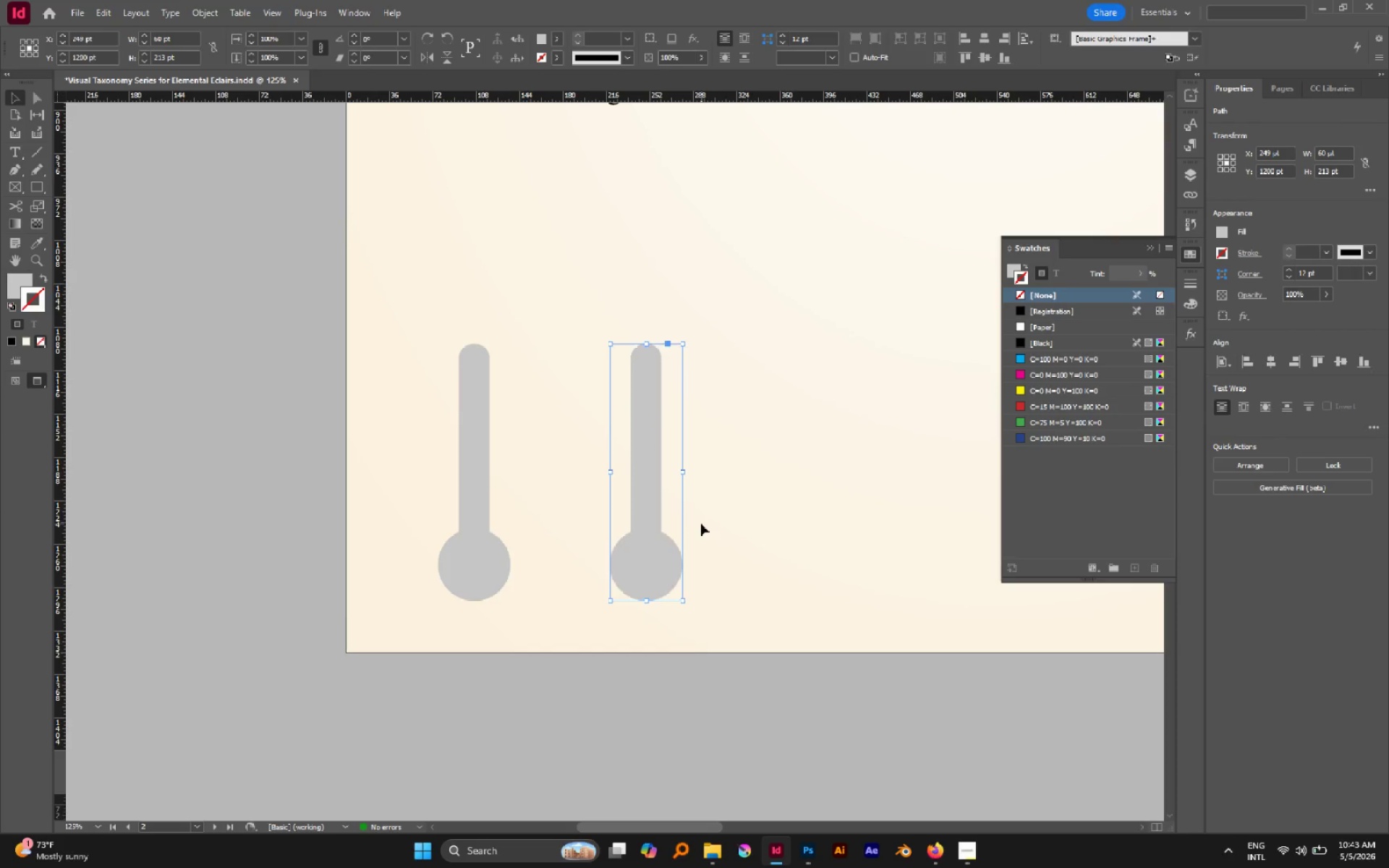 
key(Control+Z)
 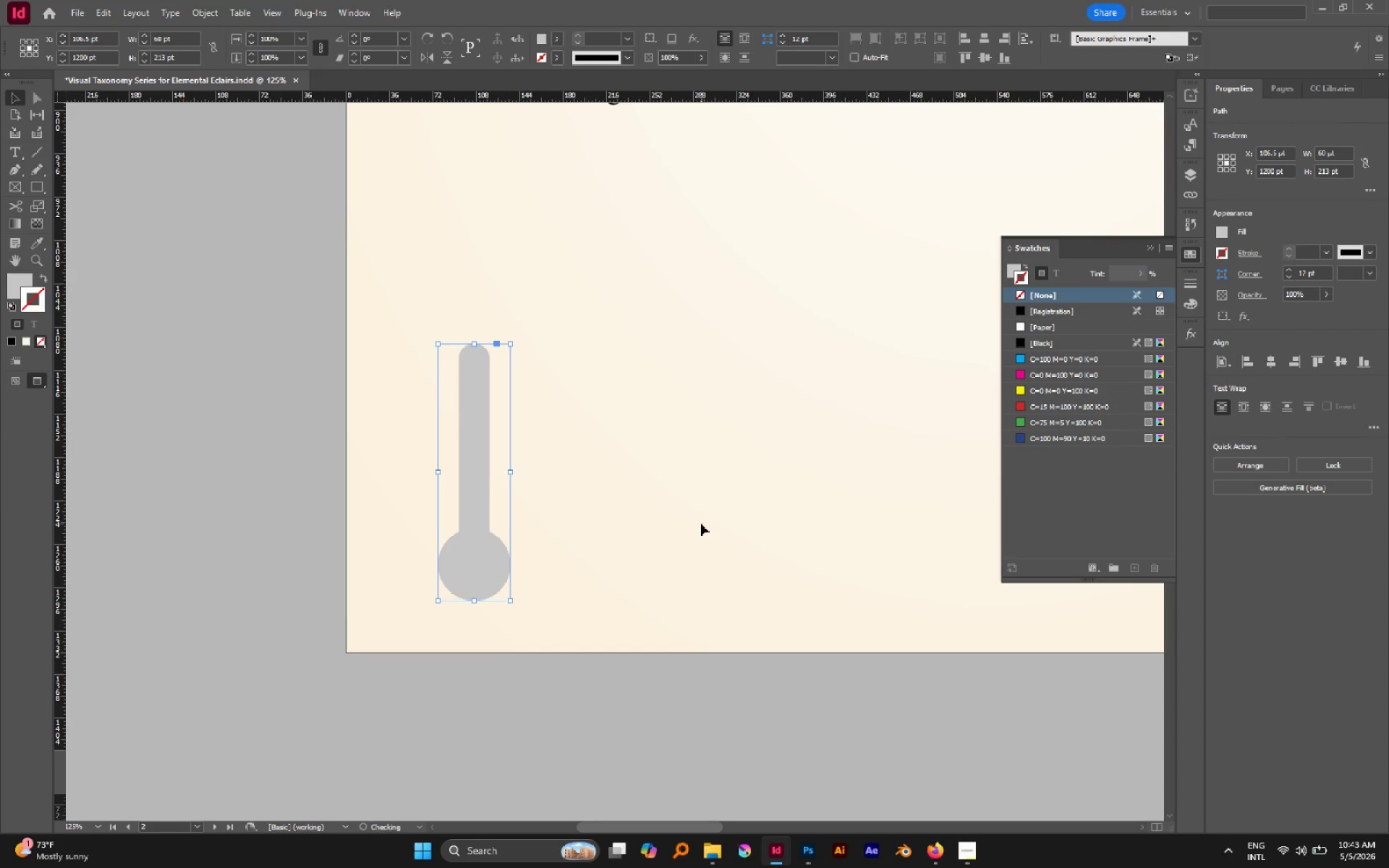 
key(Control+Z)
 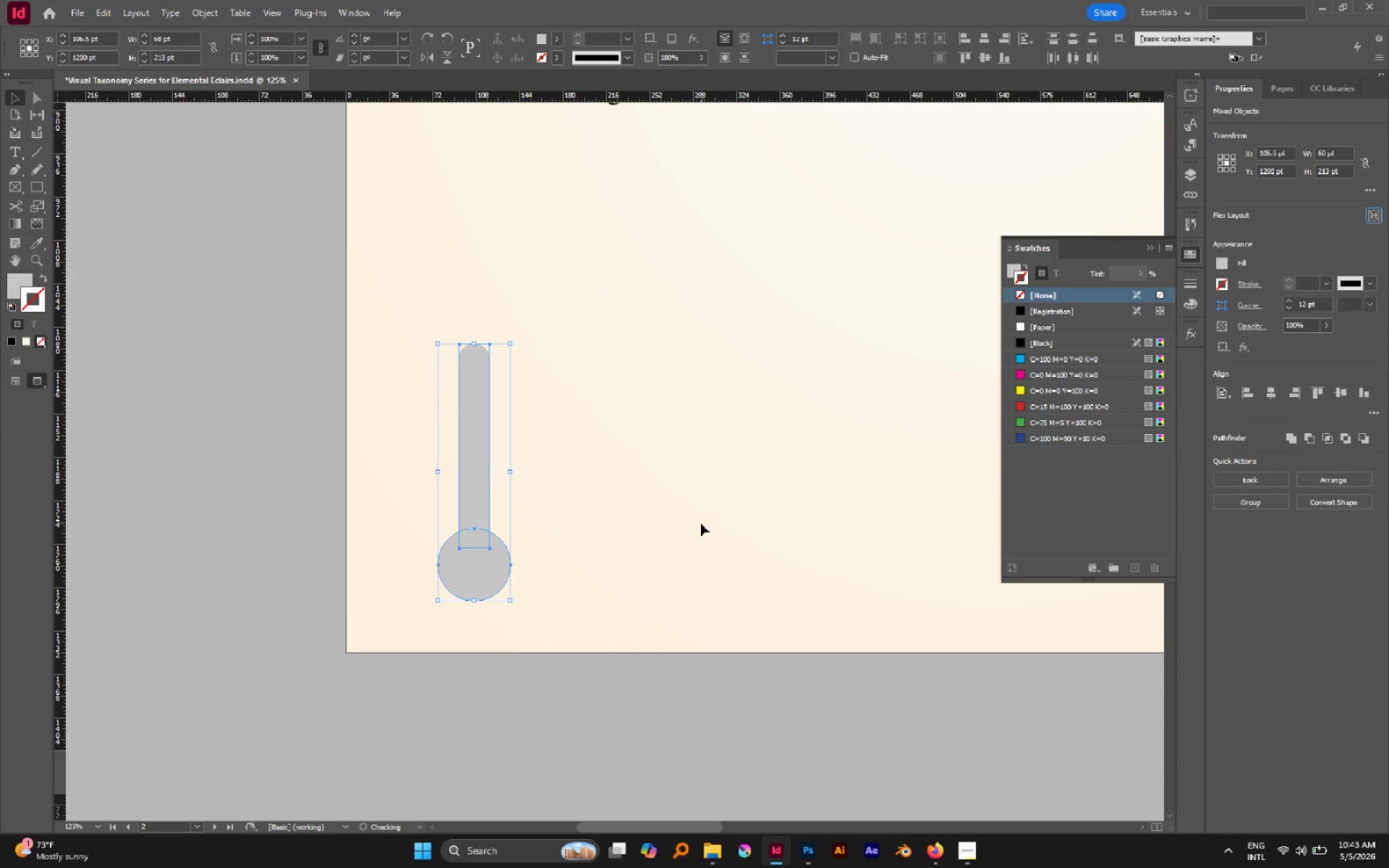 
left_click([701, 524])
 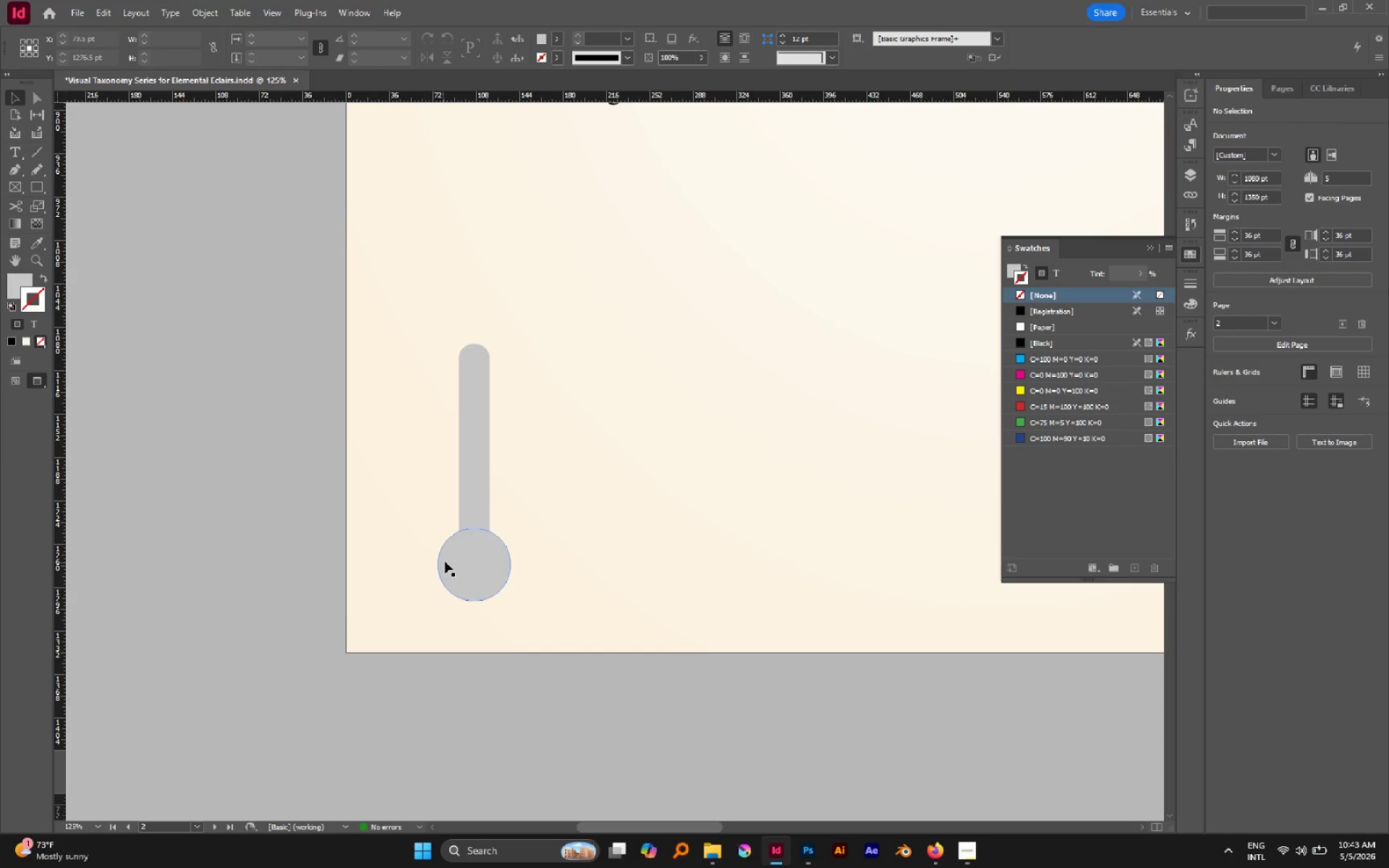 
left_click([446, 561])
 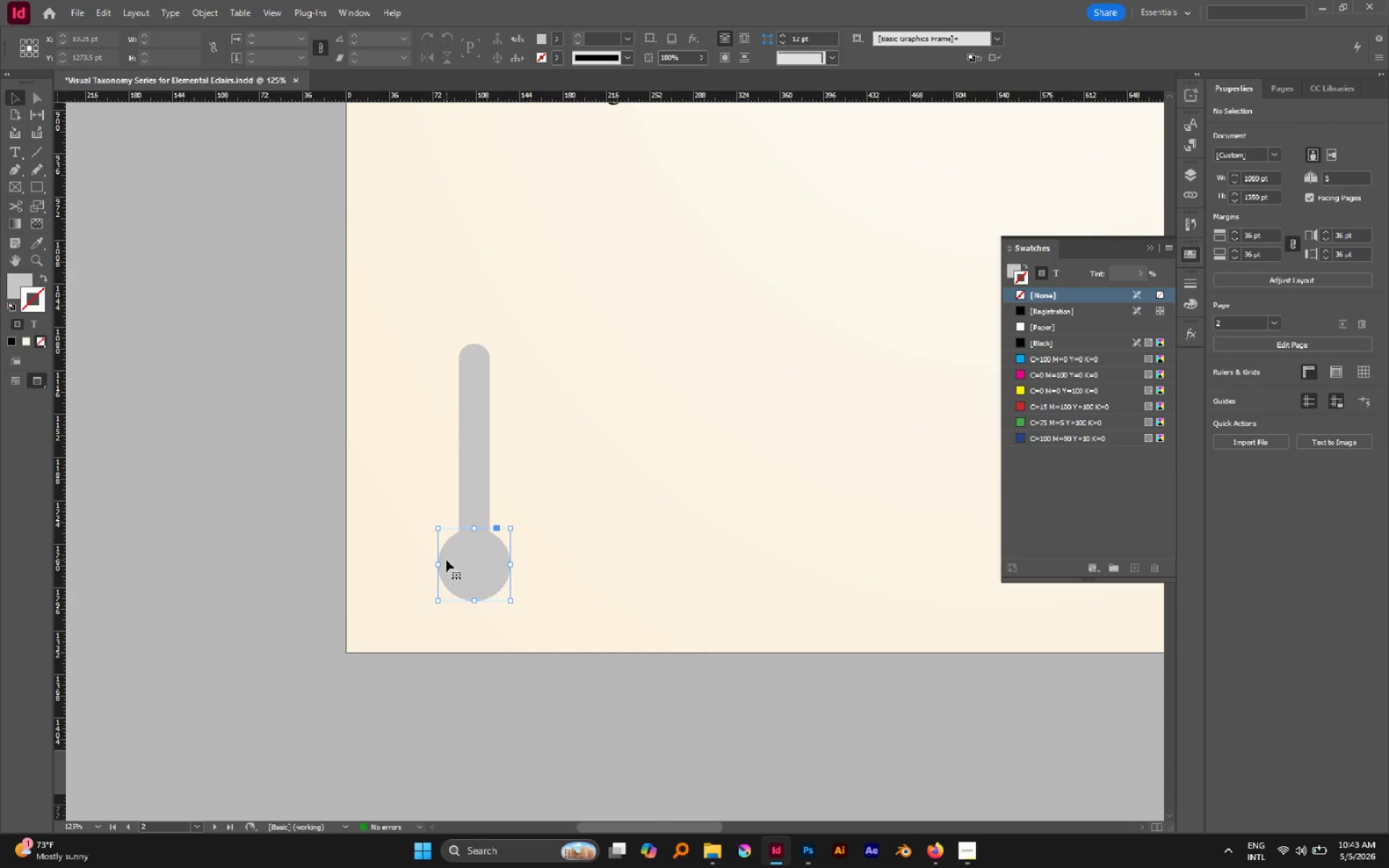 
key(Control+C)
 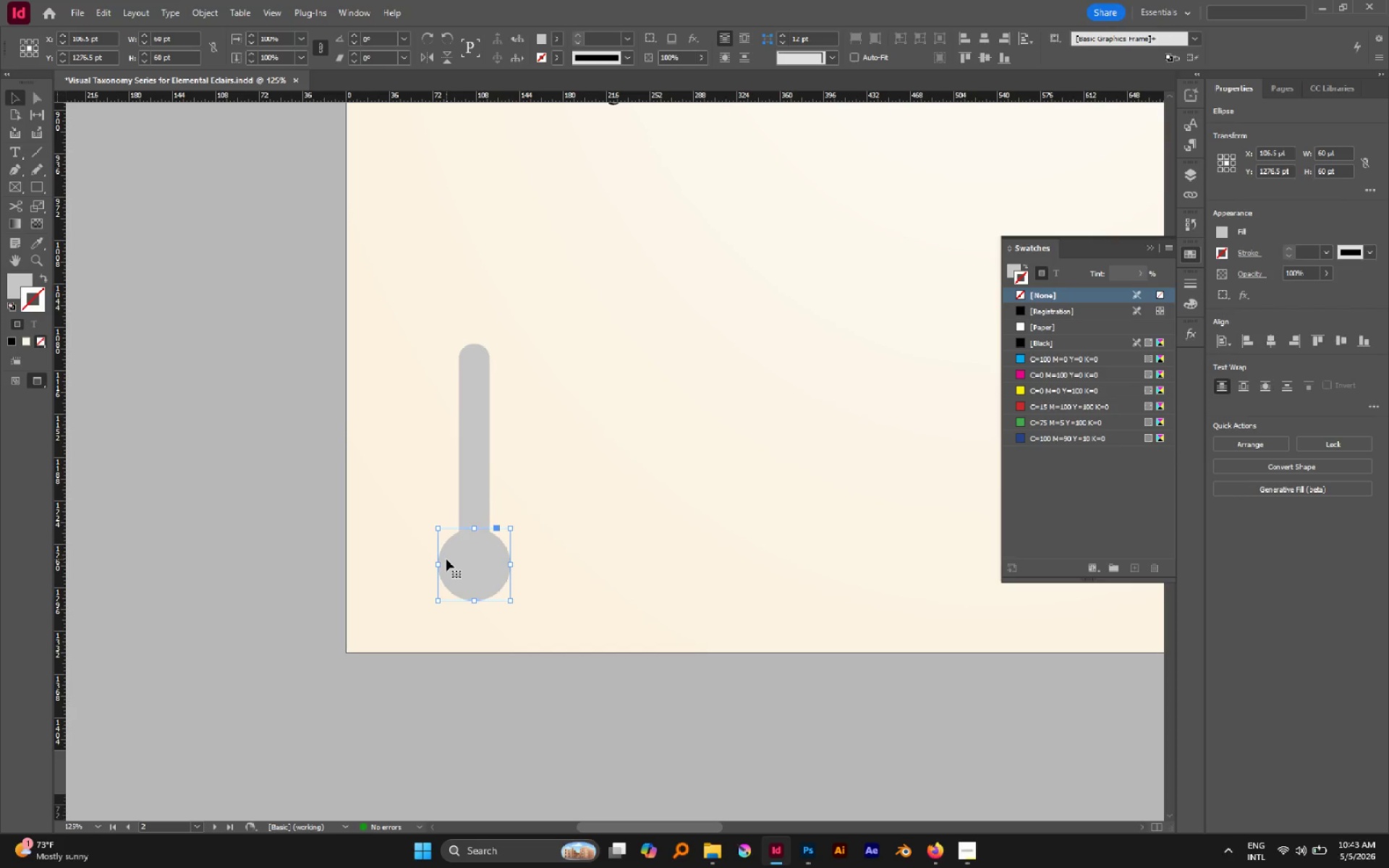 
key(Control+Shift+V)
 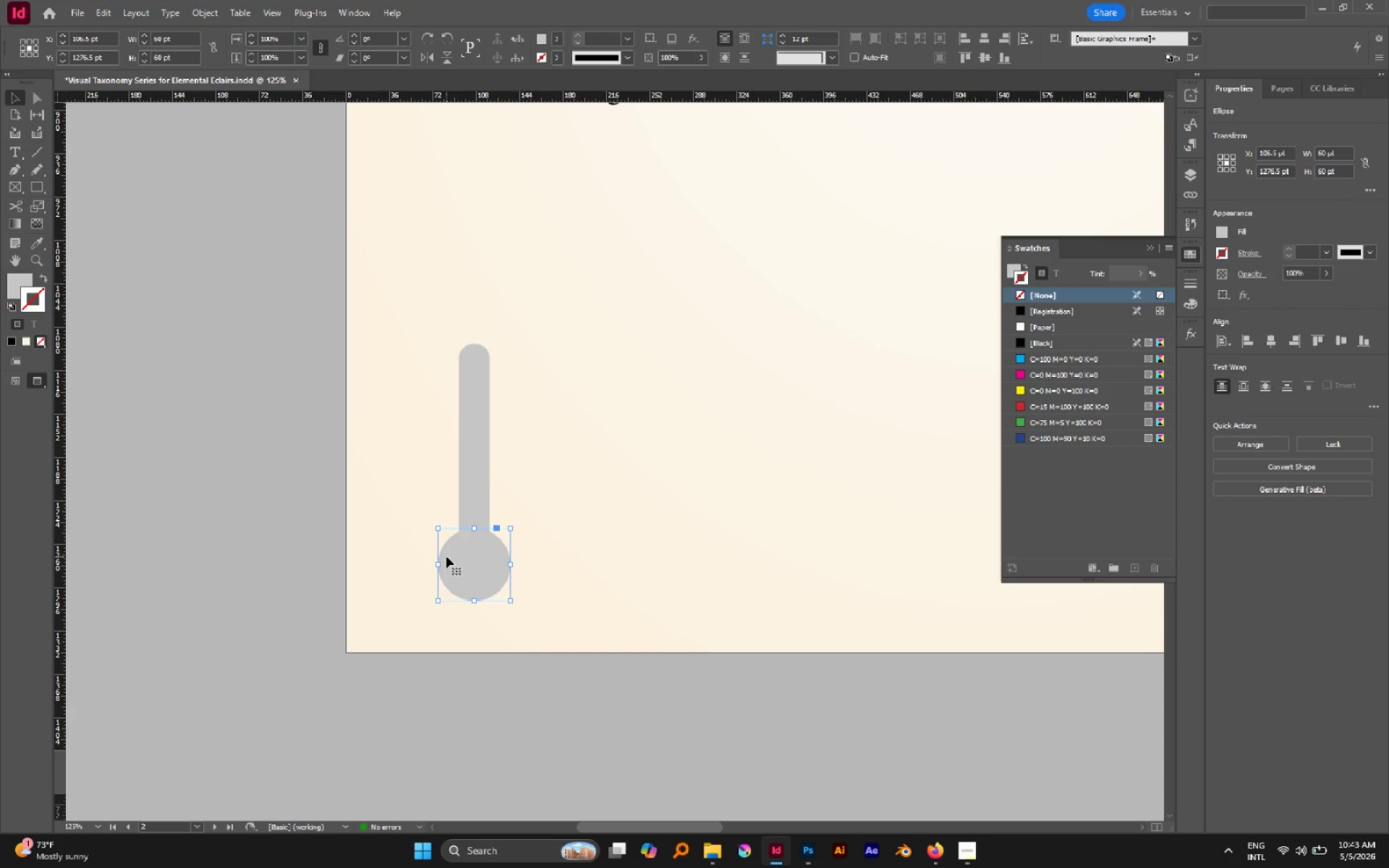 
key(Alt+Control+Shift+V)
 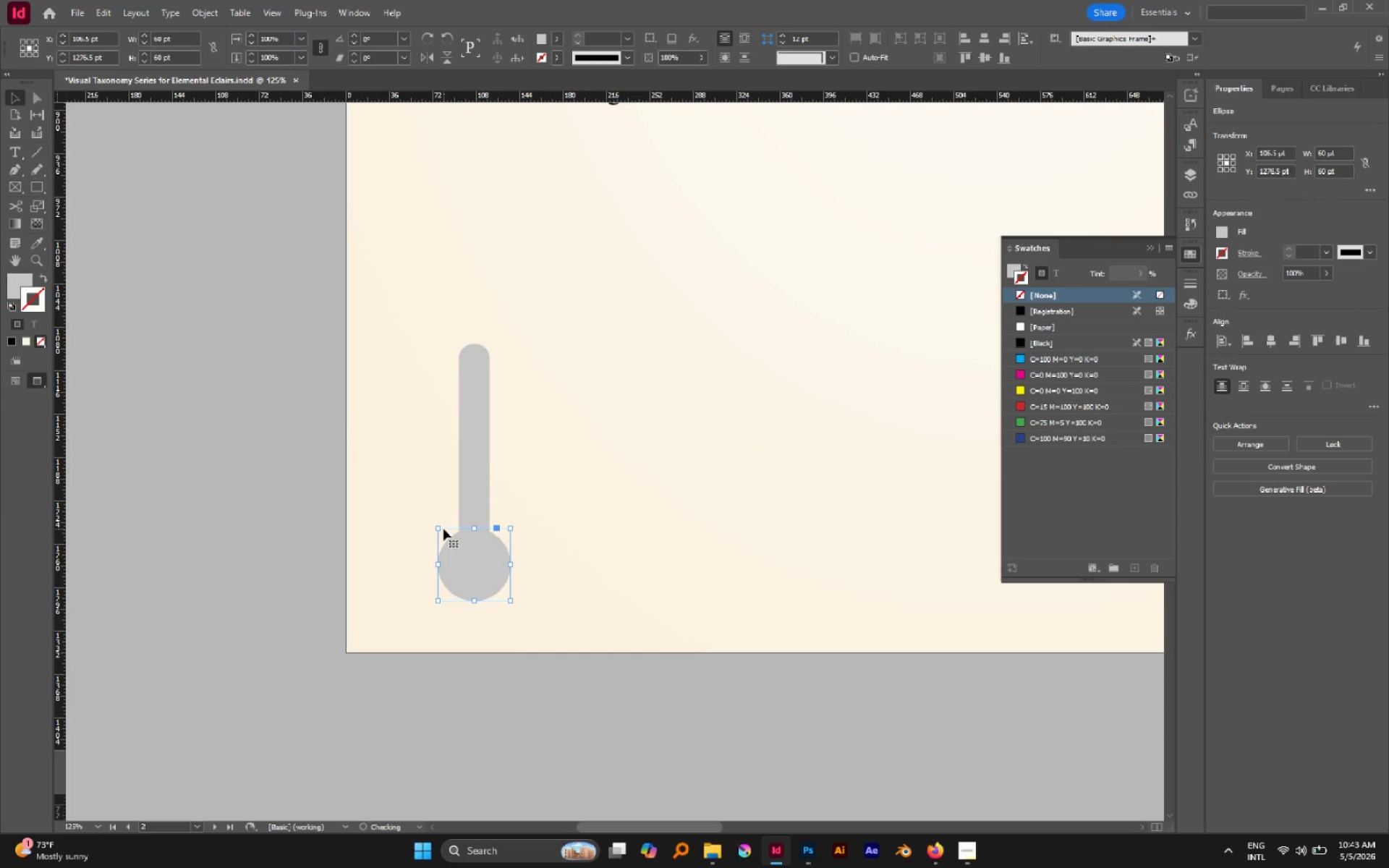 
hold_key(key=AltLeft, duration=3.61)
hold_key(key=ShiftLeft, duration=3.41)
left_click_drag(start_coordinate=[512, 531], to_coordinate=[479, 543])
 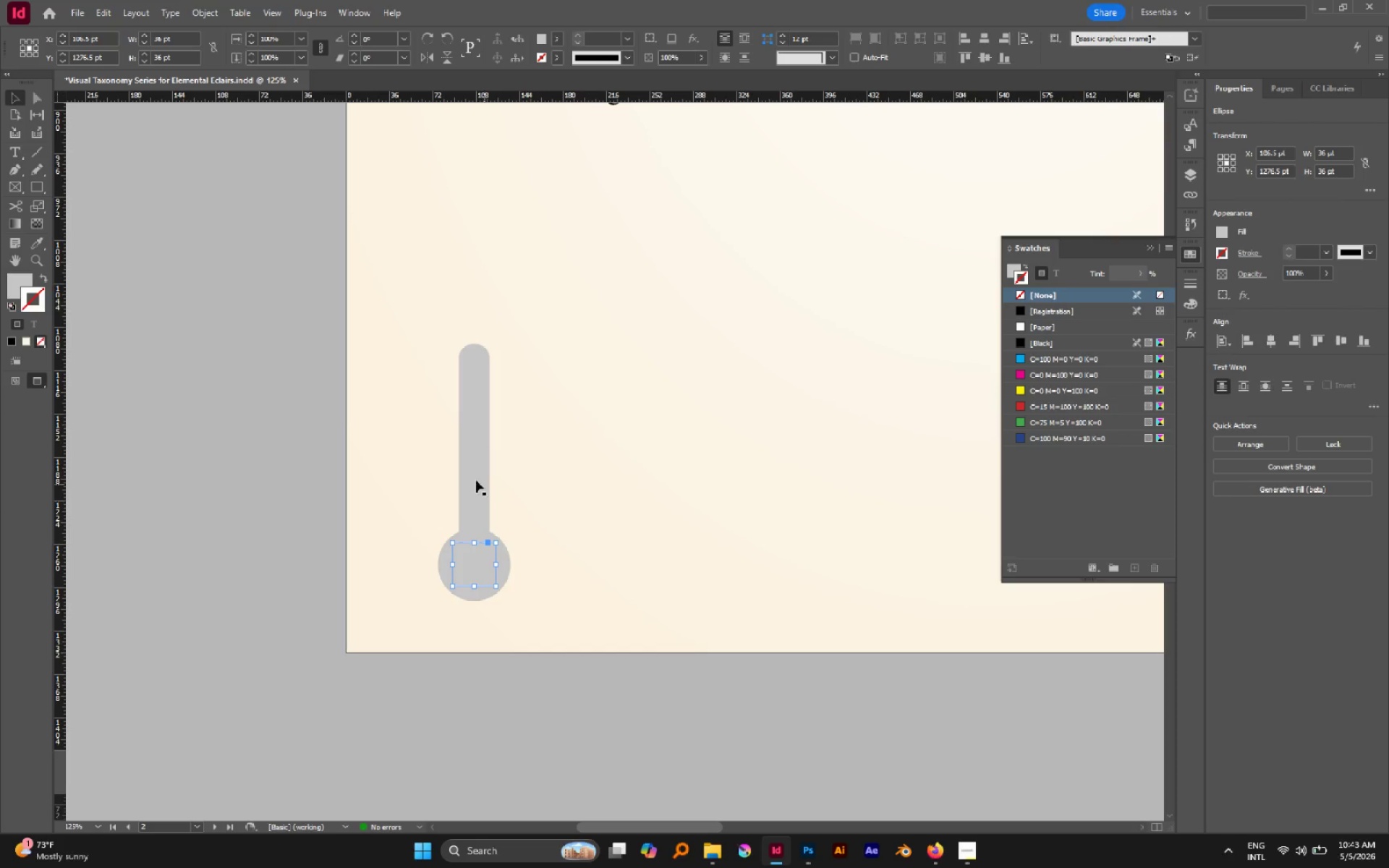 
left_click([475, 480])
 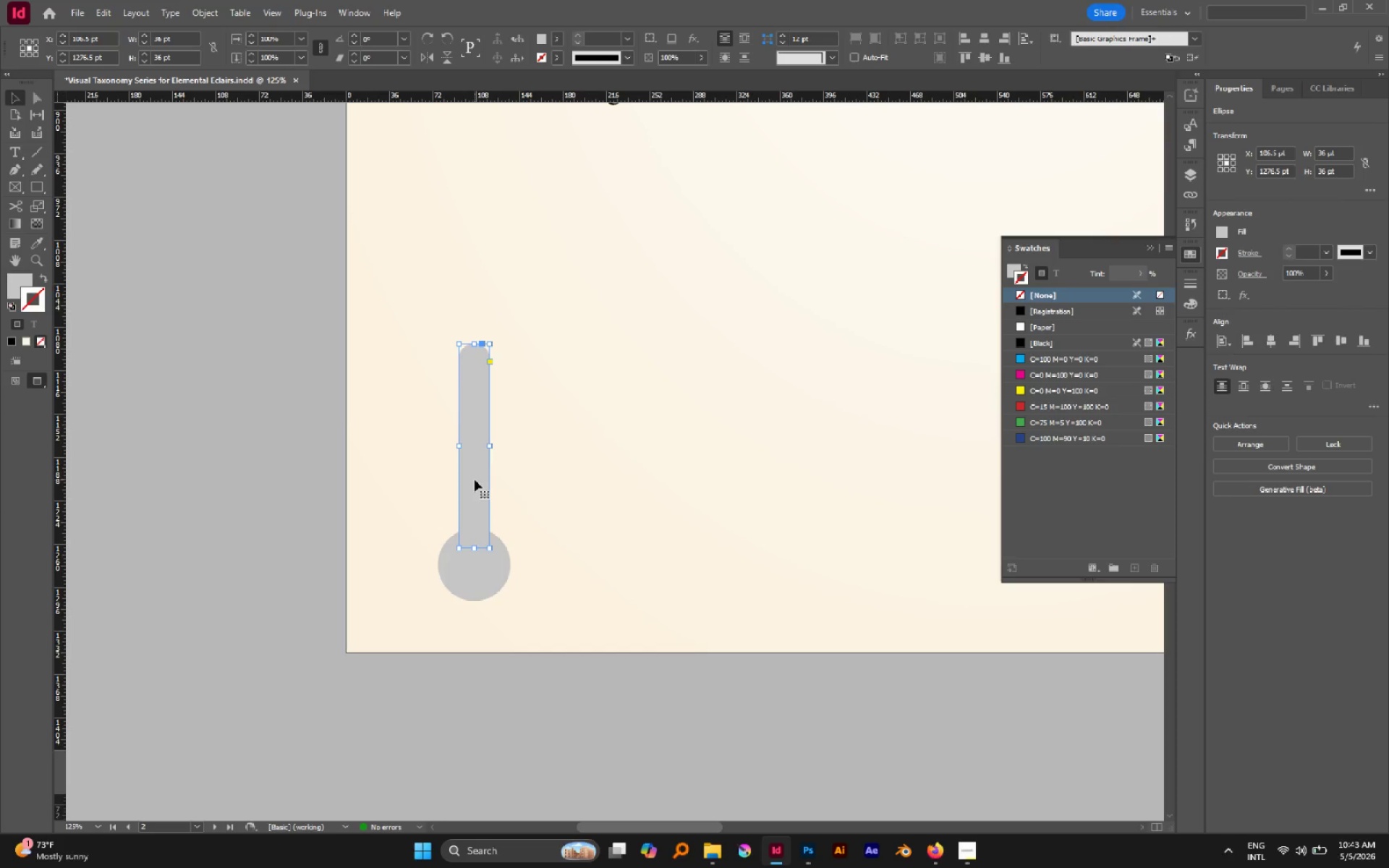 
key(Control+C)
 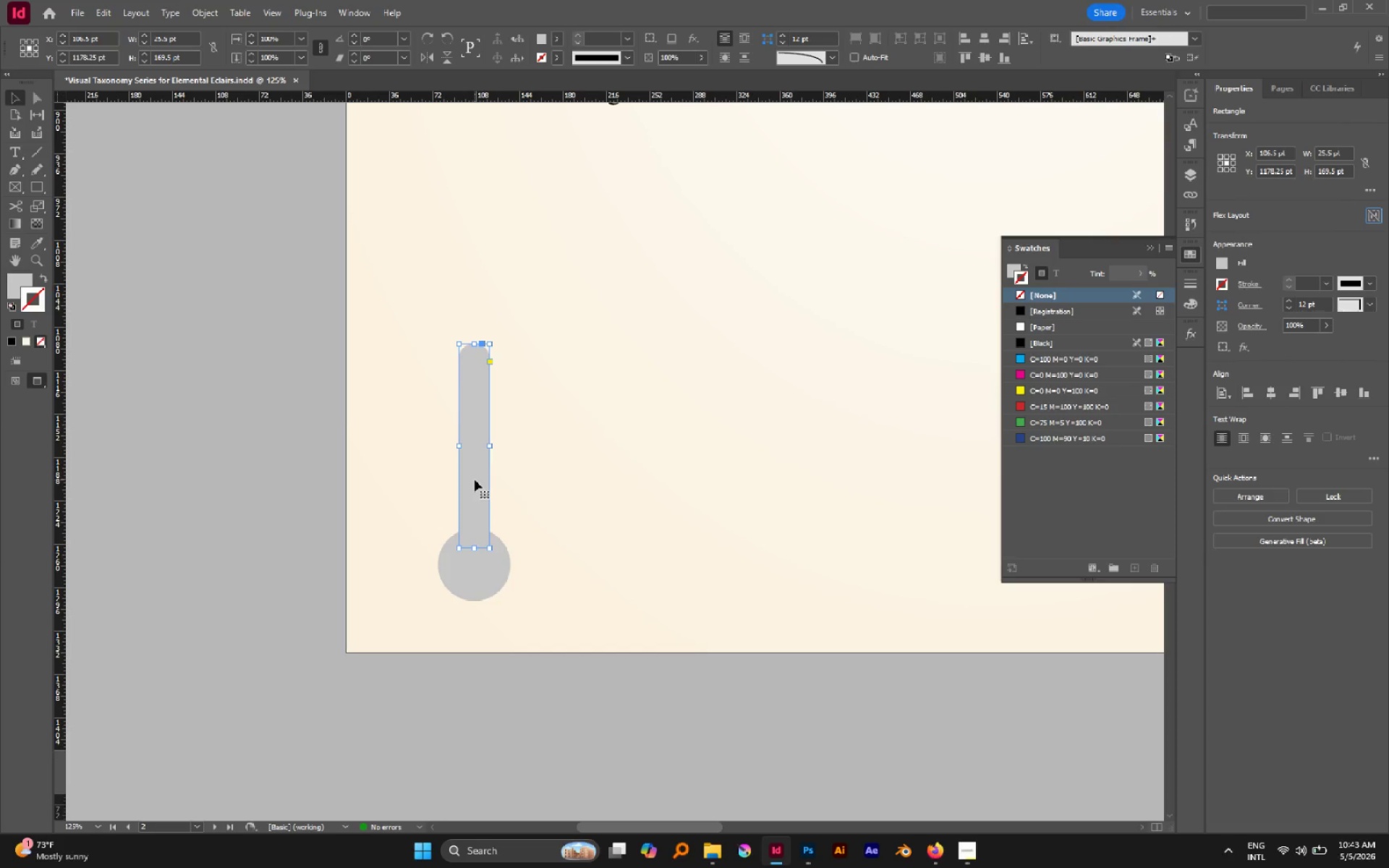 
key(Control+Shift+V)
 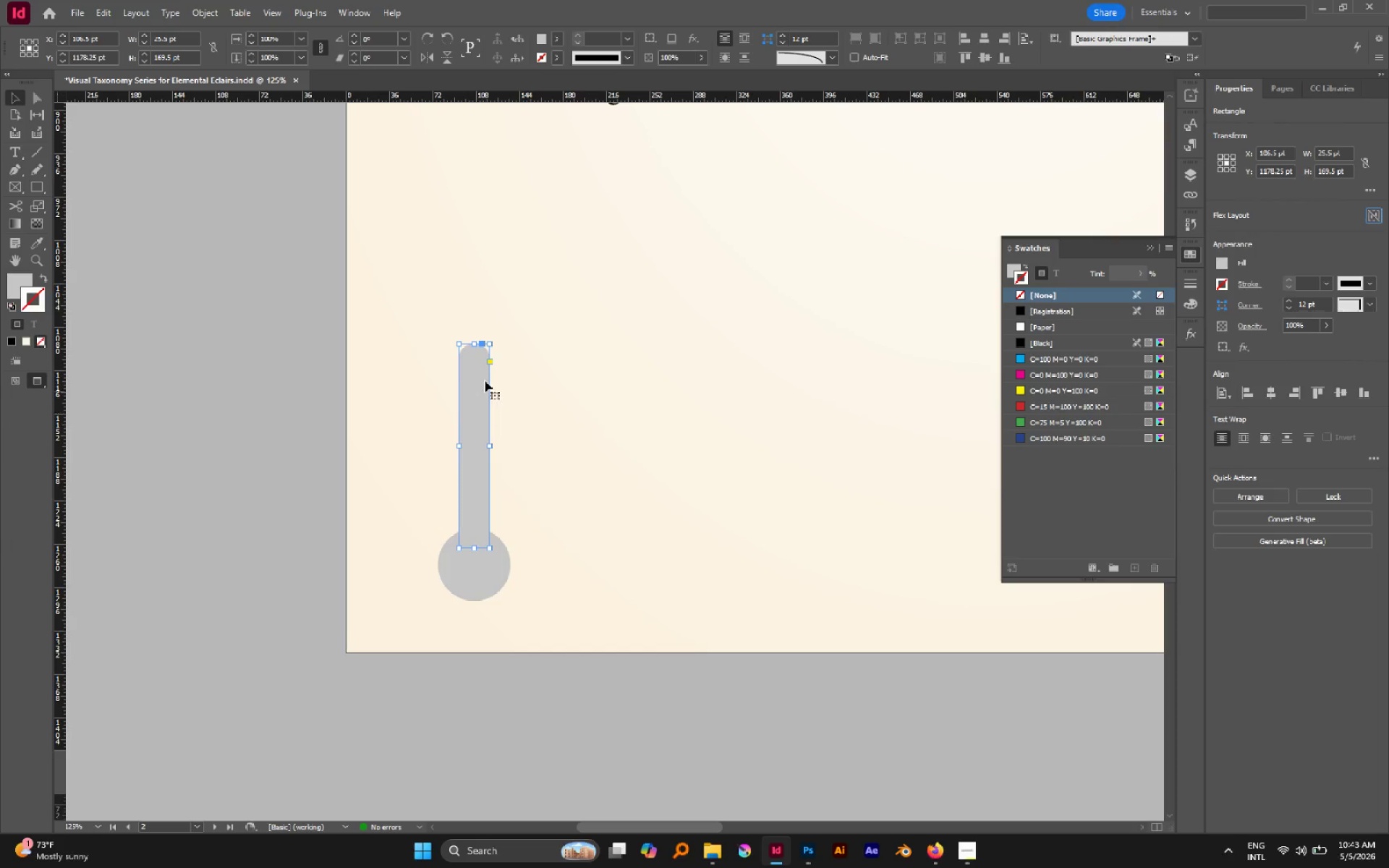 
hold_key(key=AltLeft, duration=2.8)
hold_key(key=ShiftLeft, duration=2.59)
left_click_drag(start_coordinate=[490, 346], to_coordinate=[481, 373])
 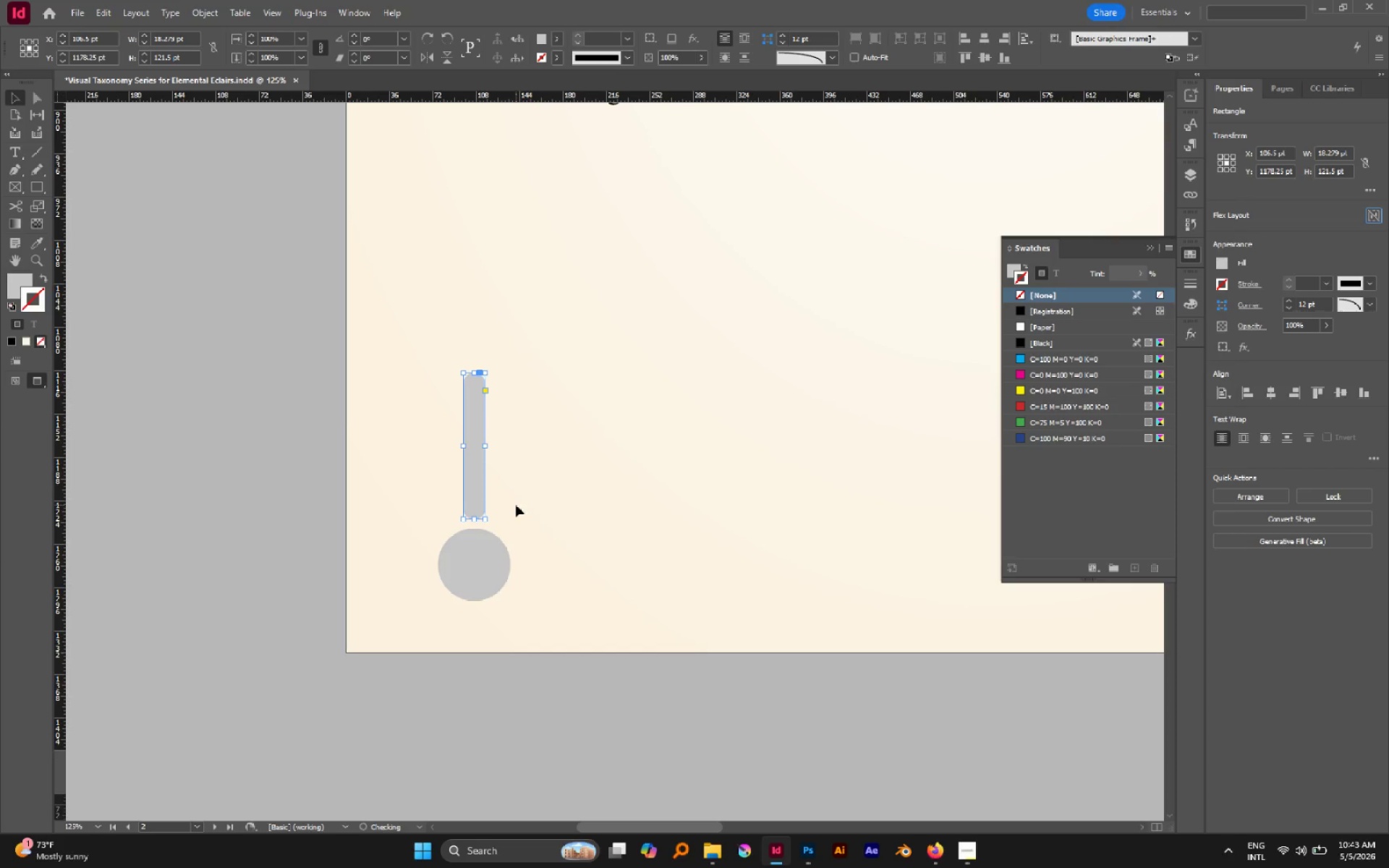 
key(Control+C)
 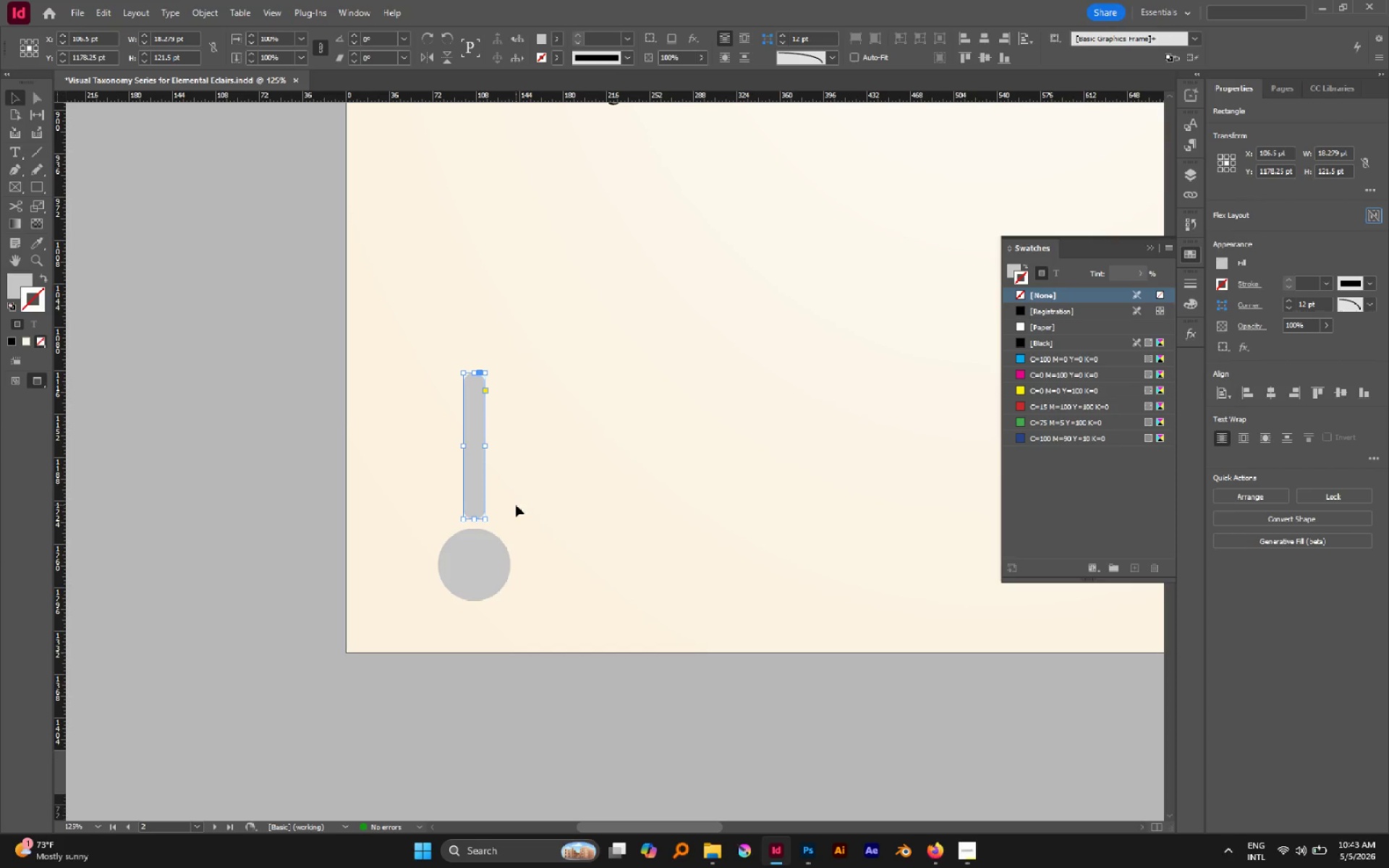 
key(Control+Z)
 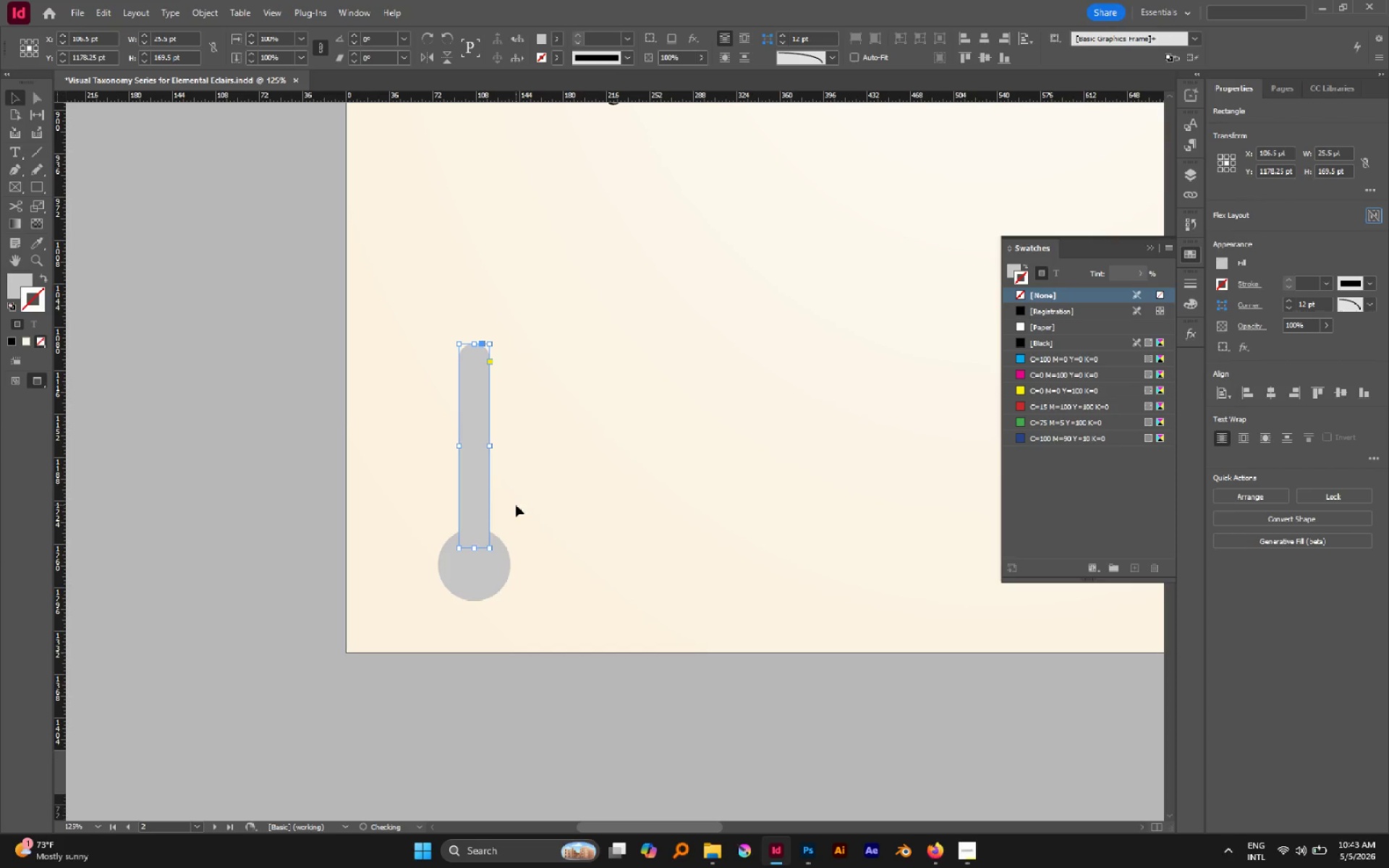 
key(Control+Z)
 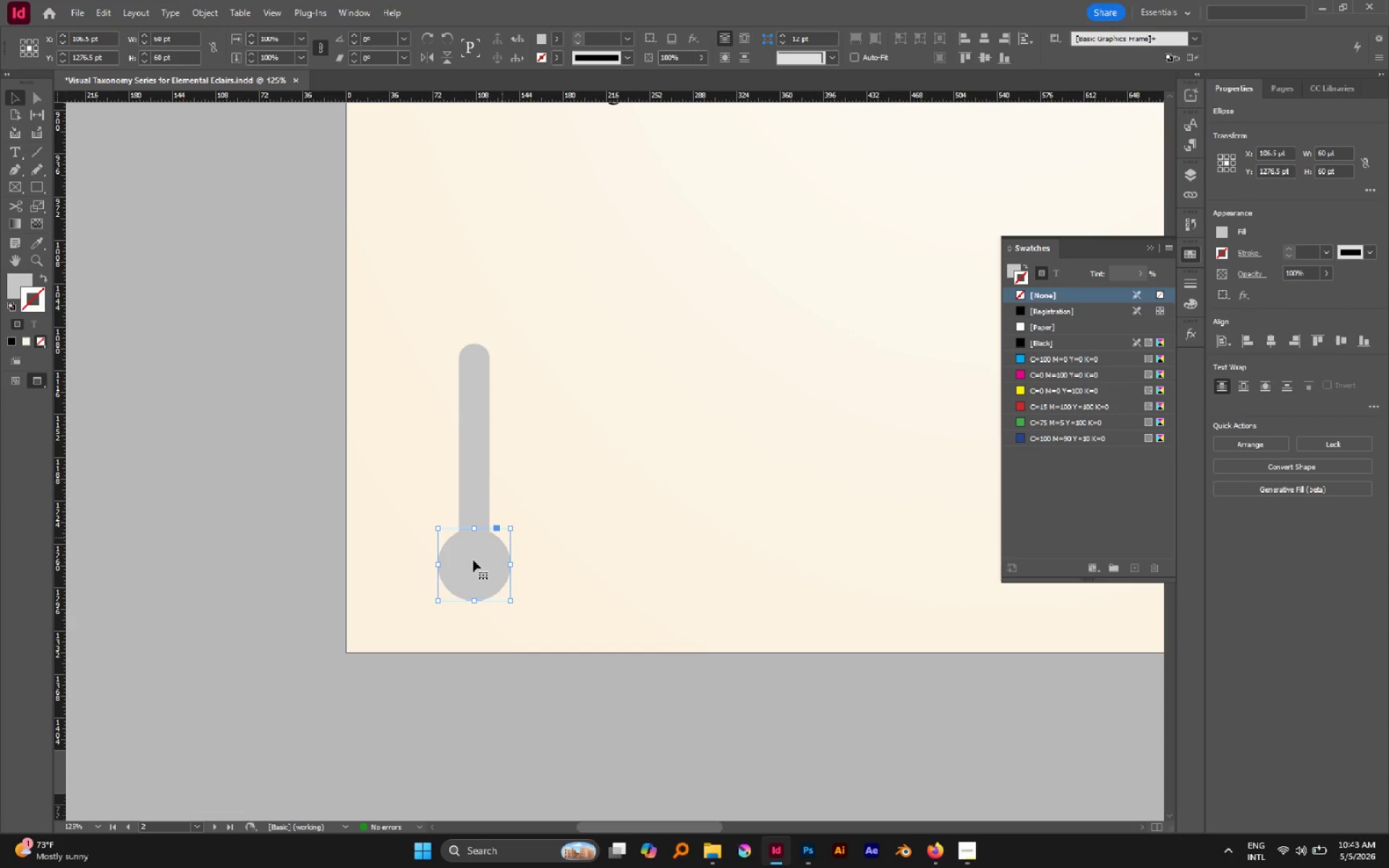 
left_click([470, 565])
 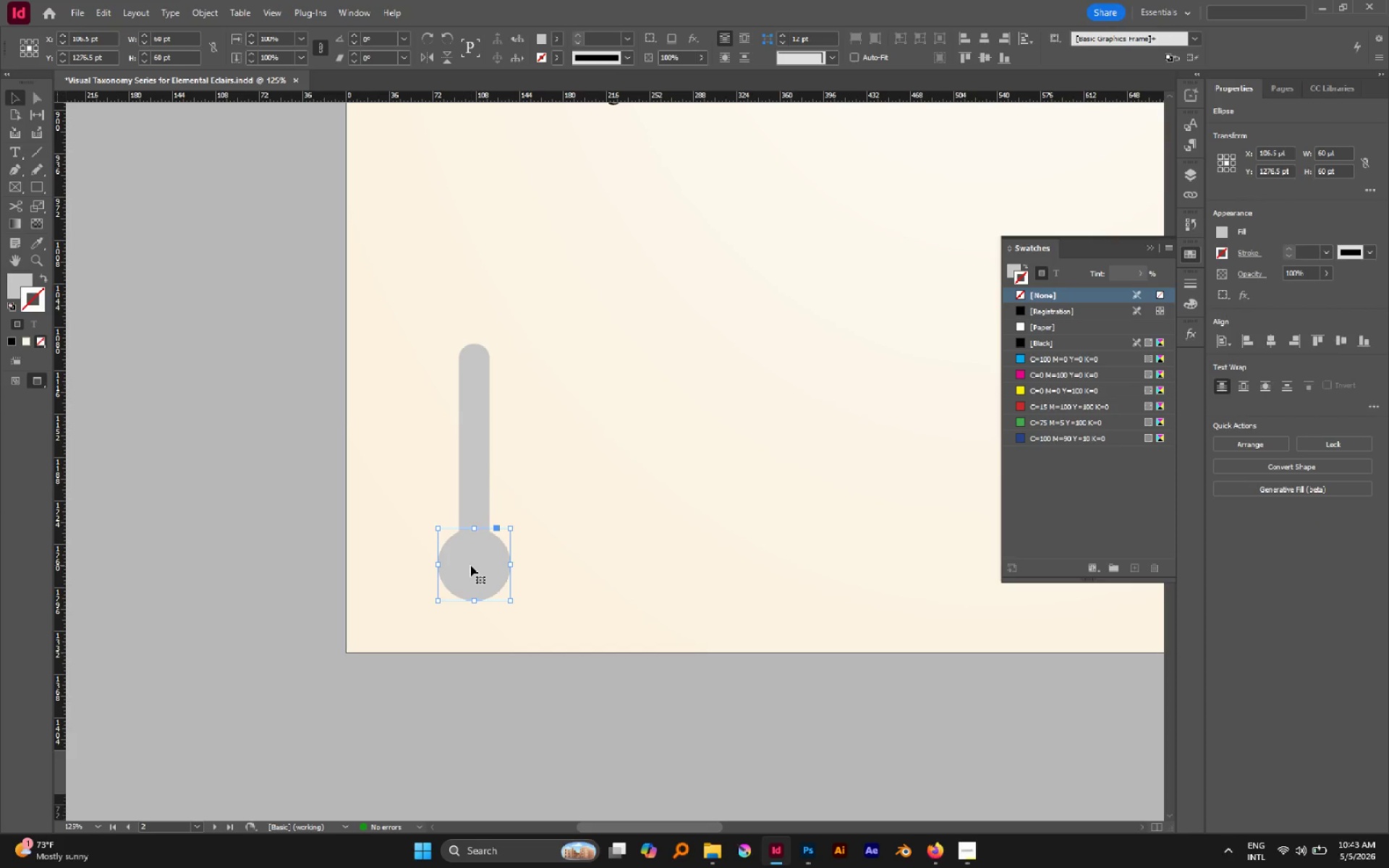 
key(Control+Shift+Z)
 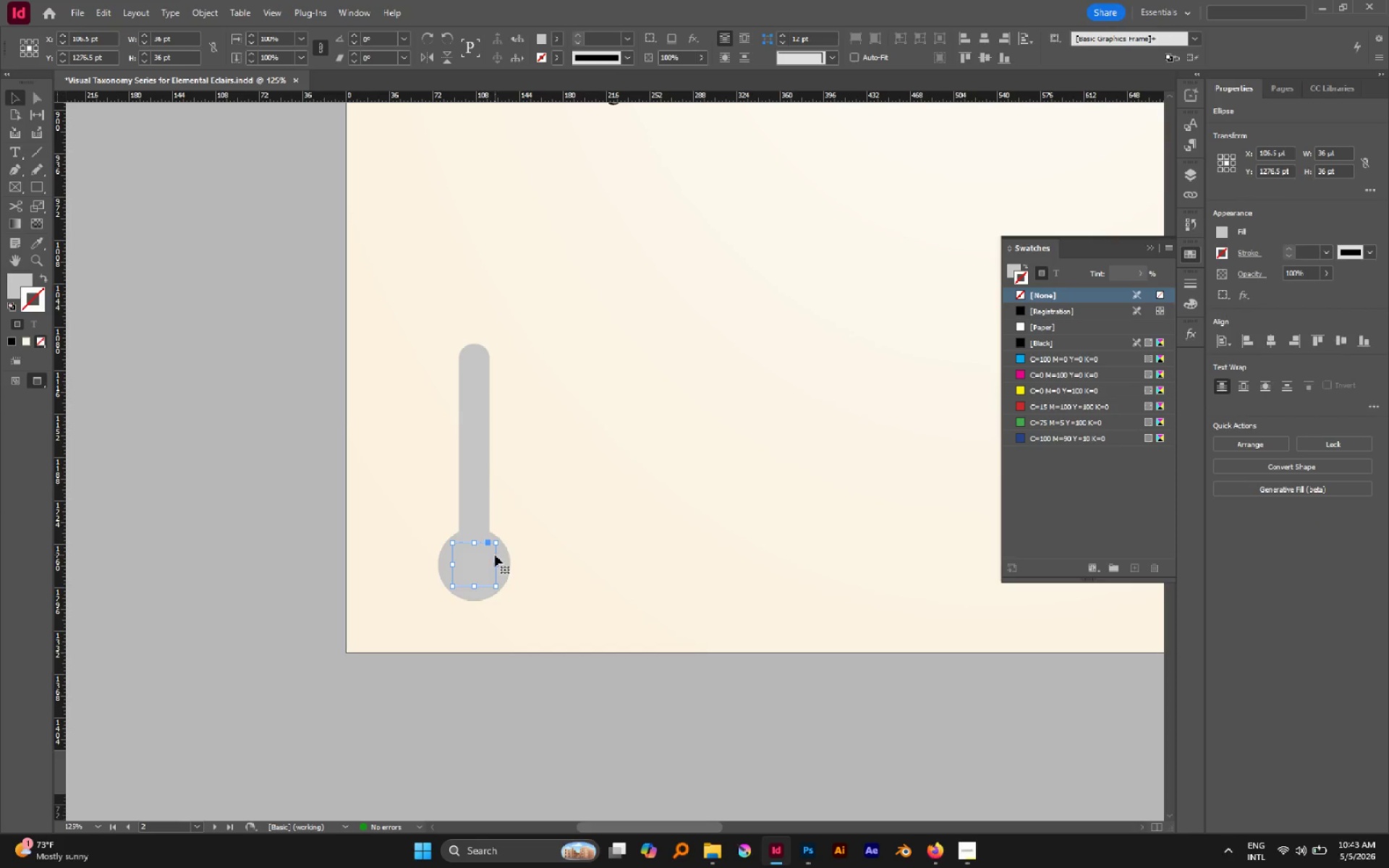 
left_click([502, 556])
 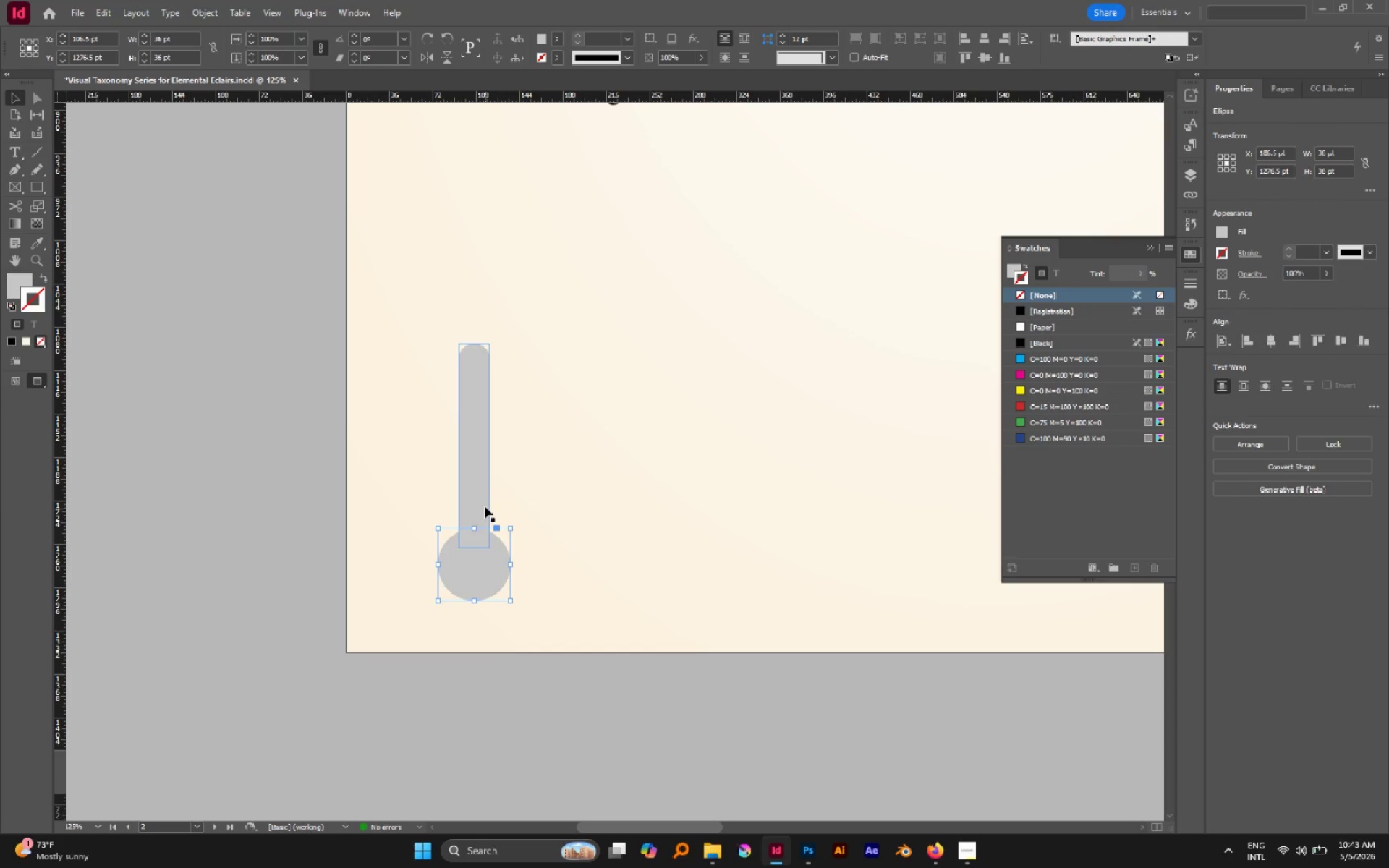 
hold_key(key=ShiftLeft, duration=0.61)
left_click([479, 487])
 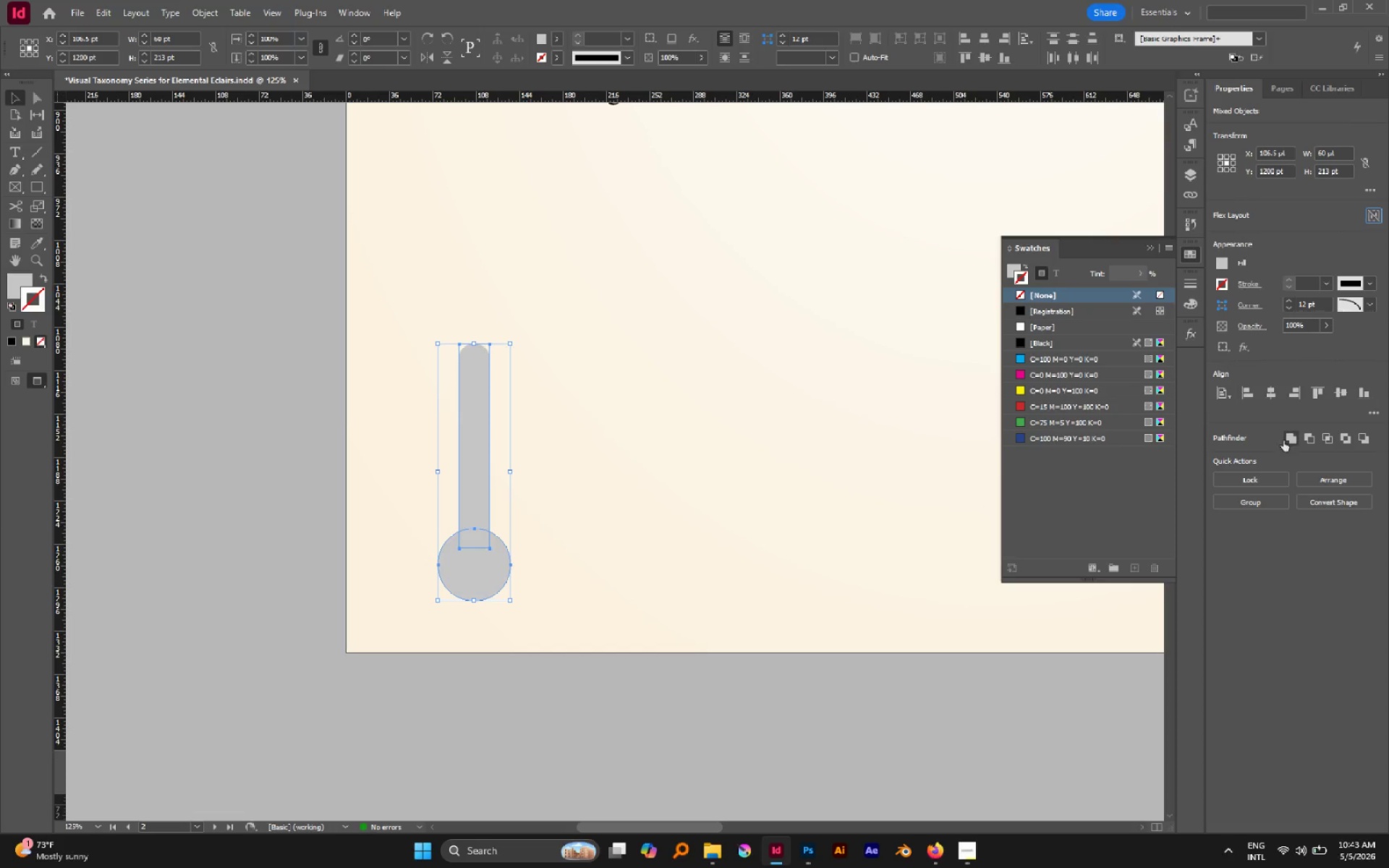 
left_click([1304, 438])
 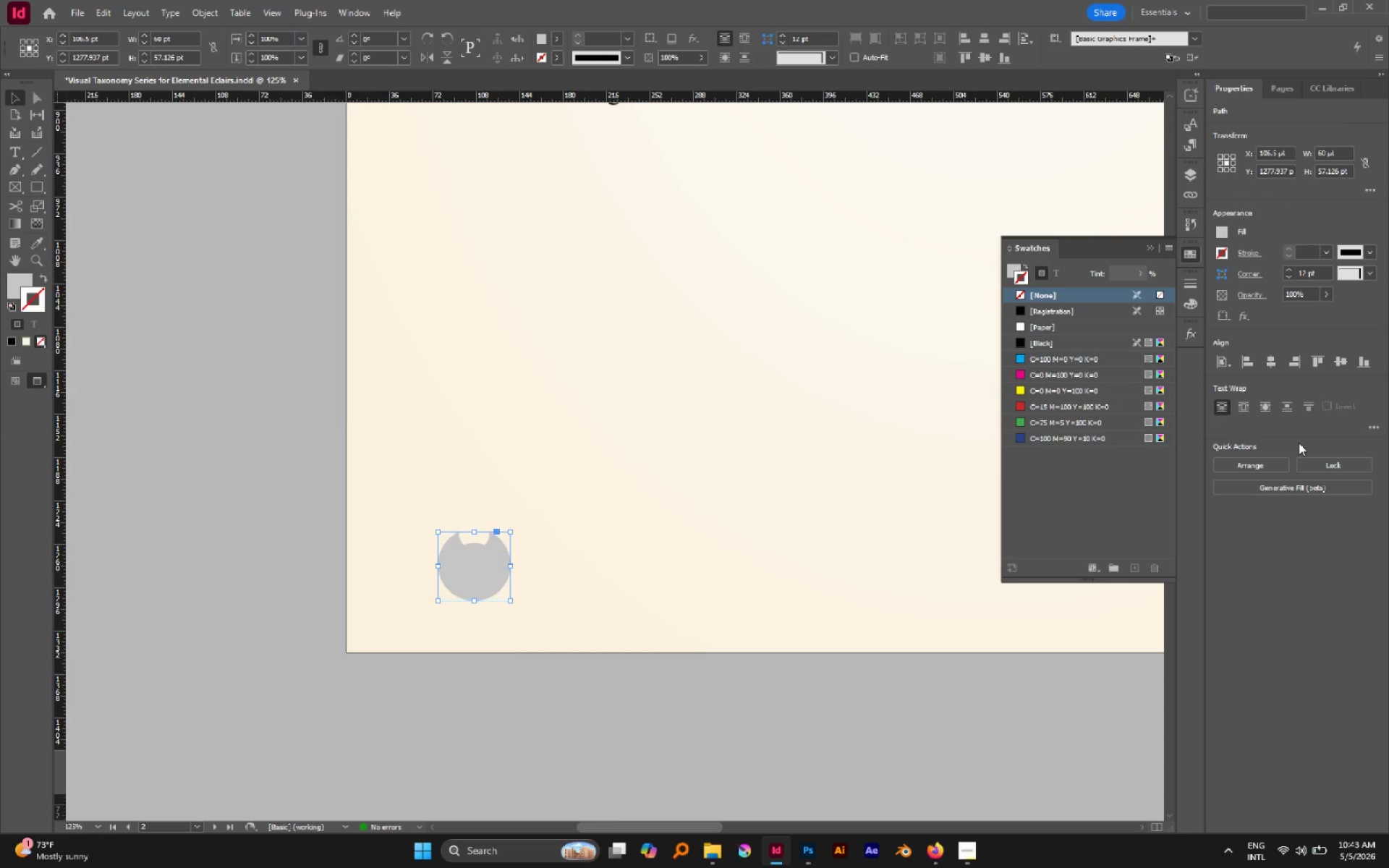 
key(Control+Z)
 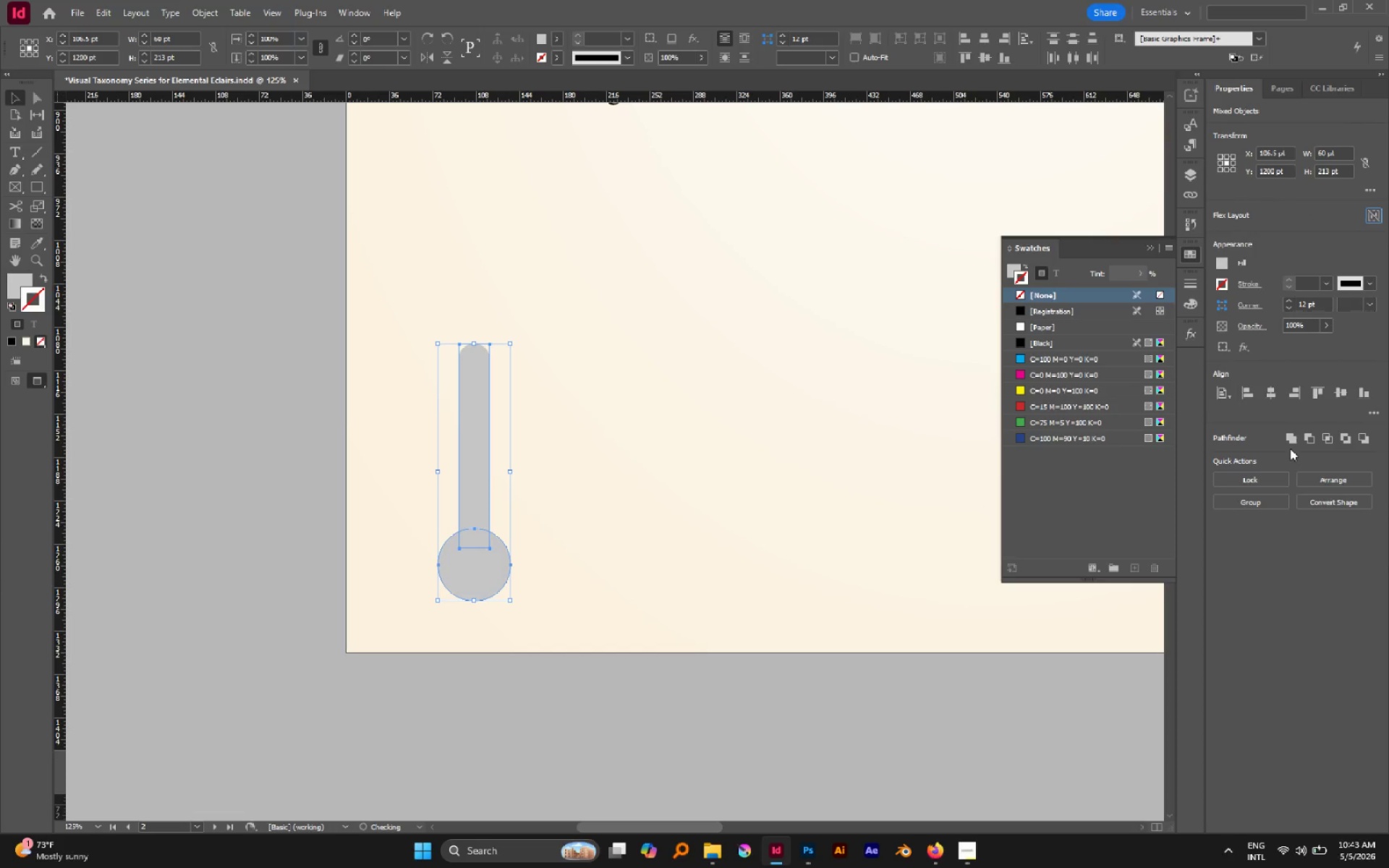 
left_click([1290, 442])
 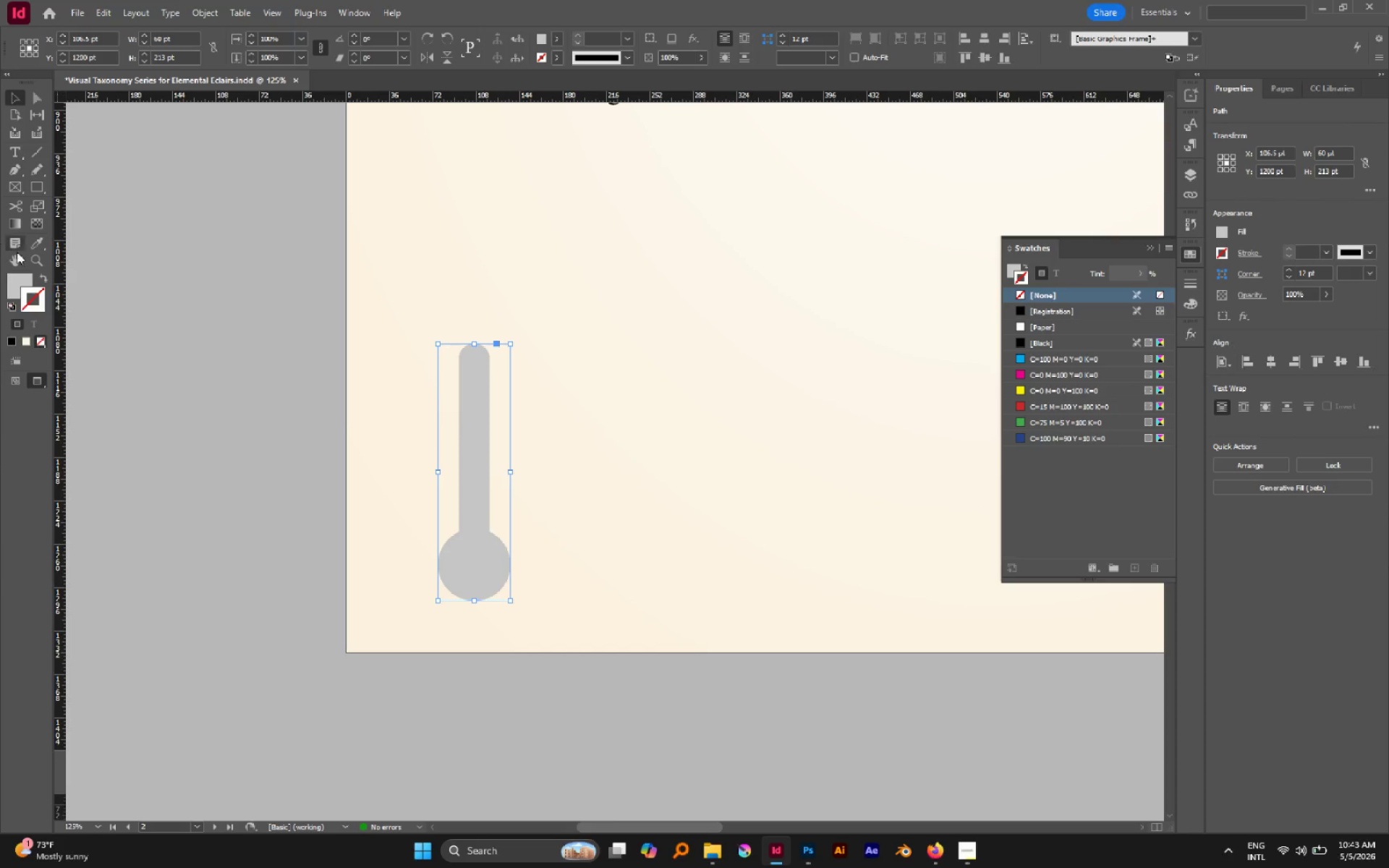 
left_click([41, 281])
 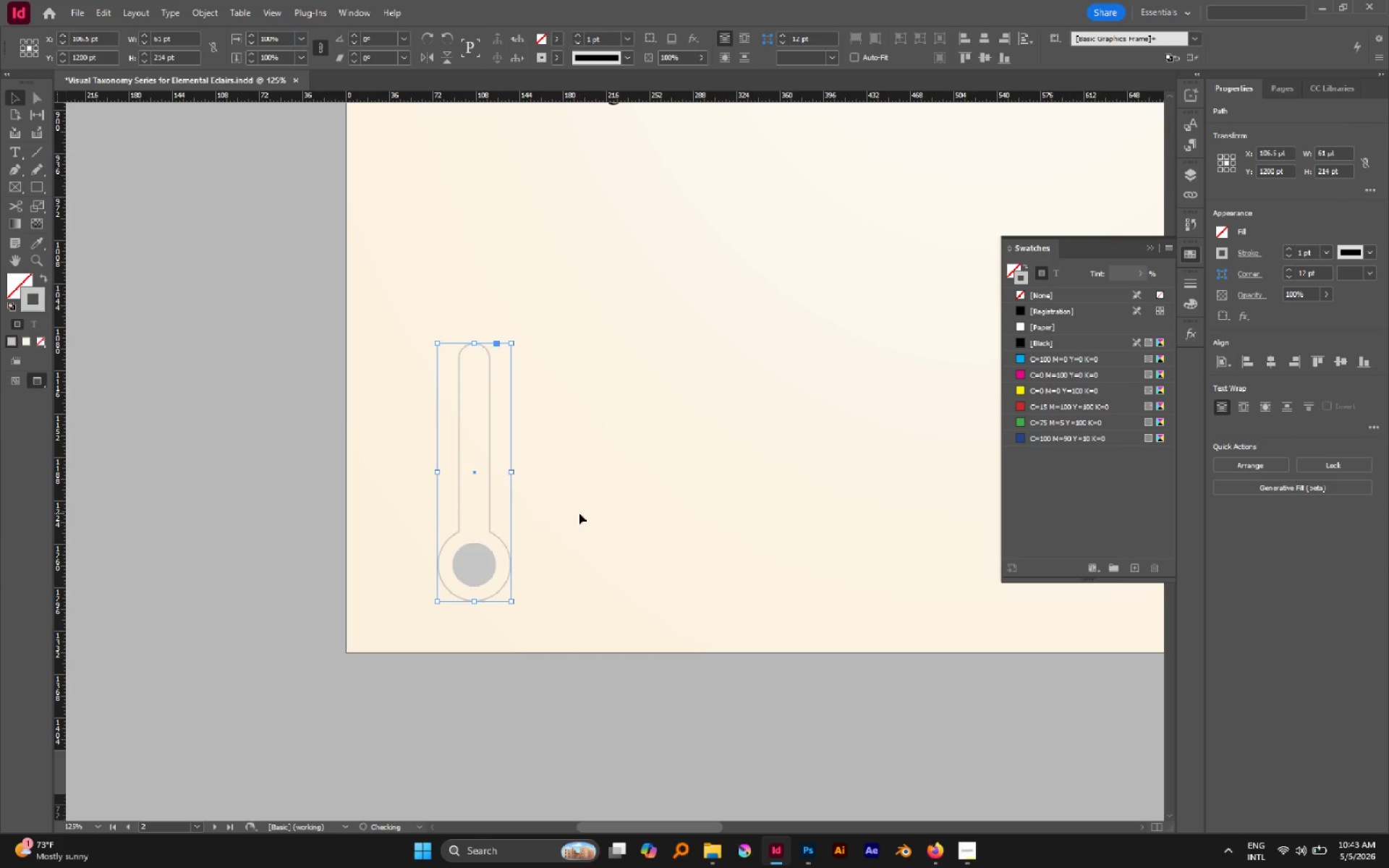 
left_click([580, 513])
 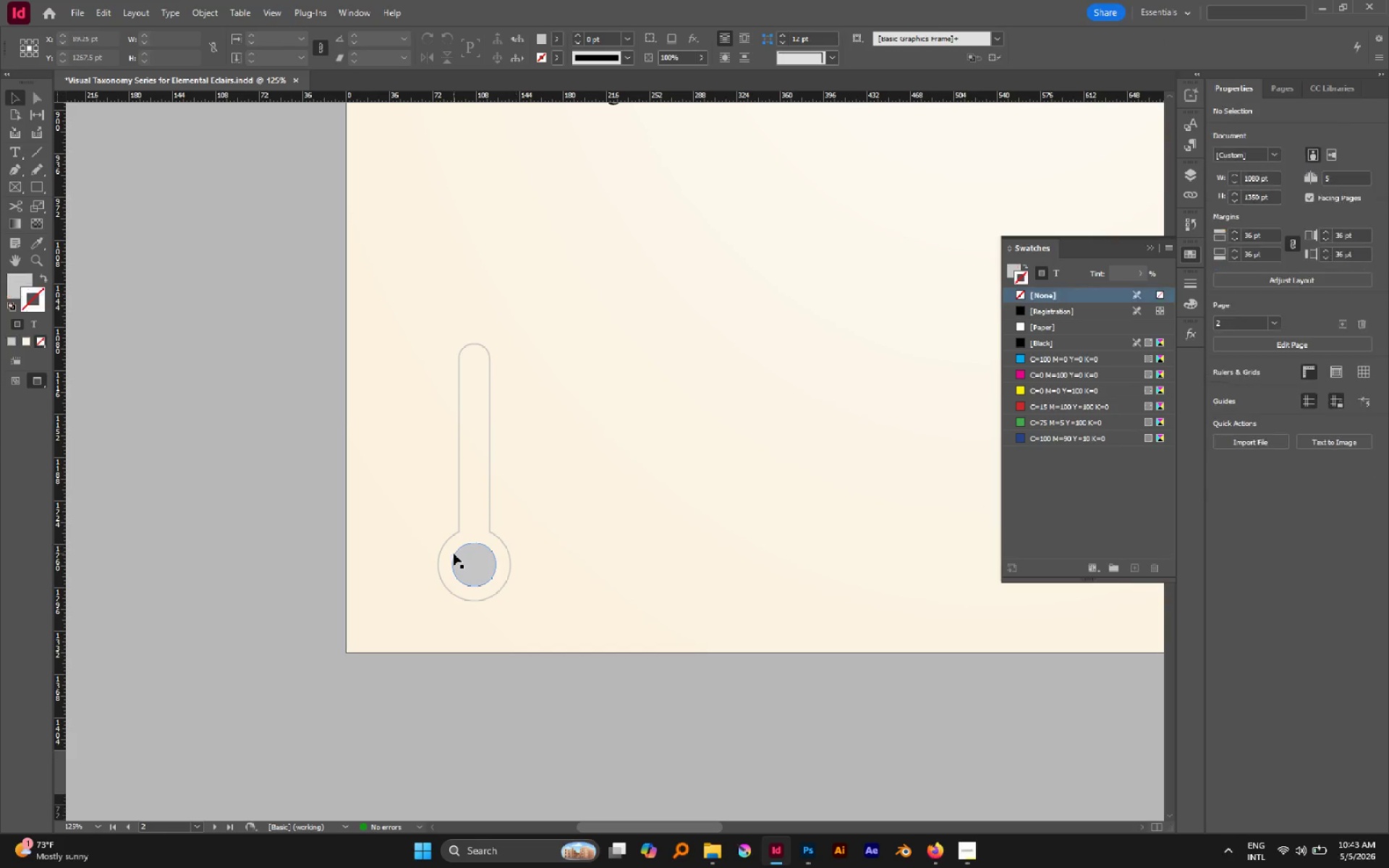 
left_click([469, 559])
 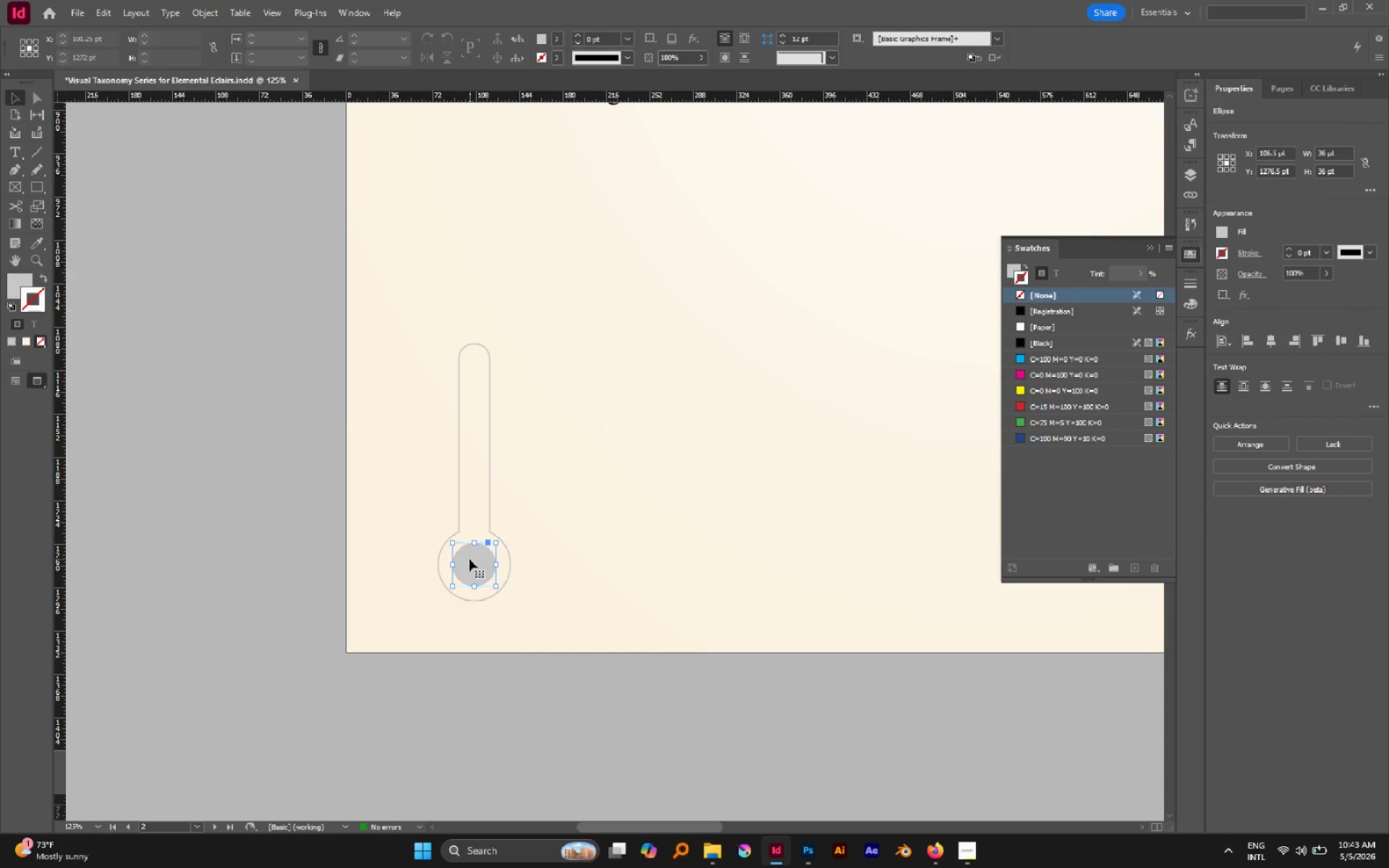 
key(Alt+Control+Shift+V)
 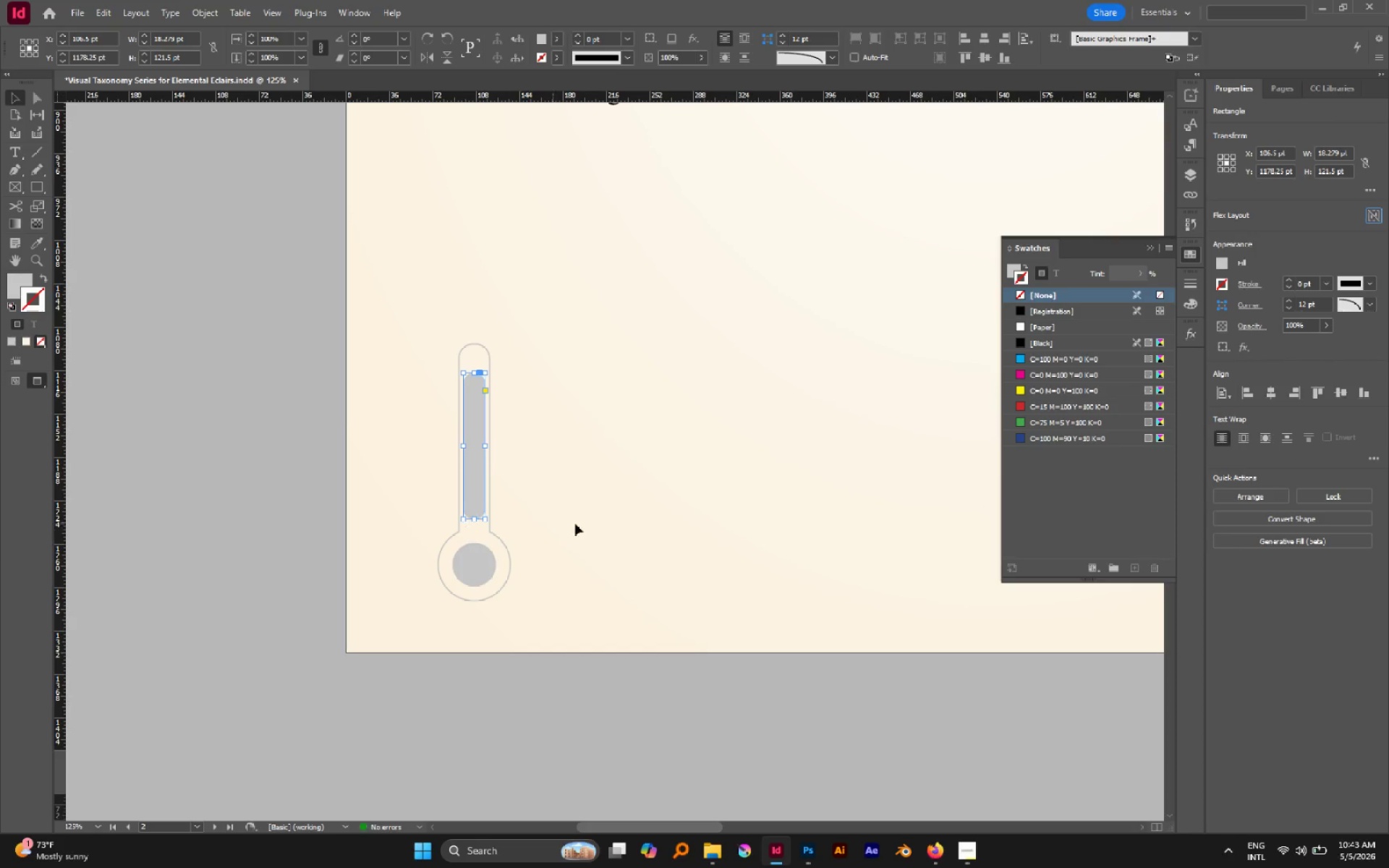 
hold_key(key=AltLeft, duration=1.11)
scroll: coordinate [480, 480], scroll_direction: up, amount: 1.0
 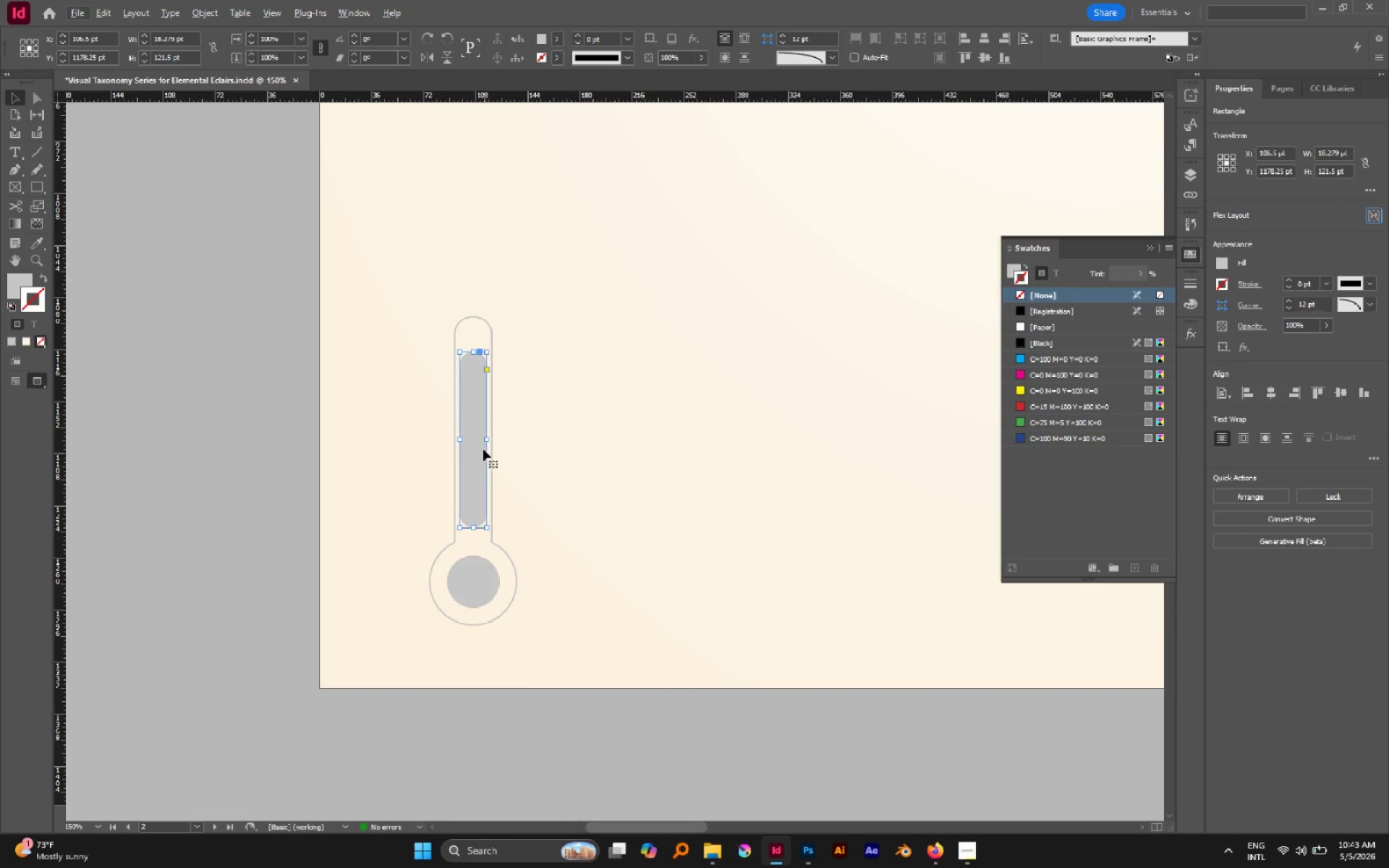 
hold_key(key=AltLeft, duration=1.83)
left_click_drag(start_coordinate=[484, 440], to_coordinate=[479, 440])
 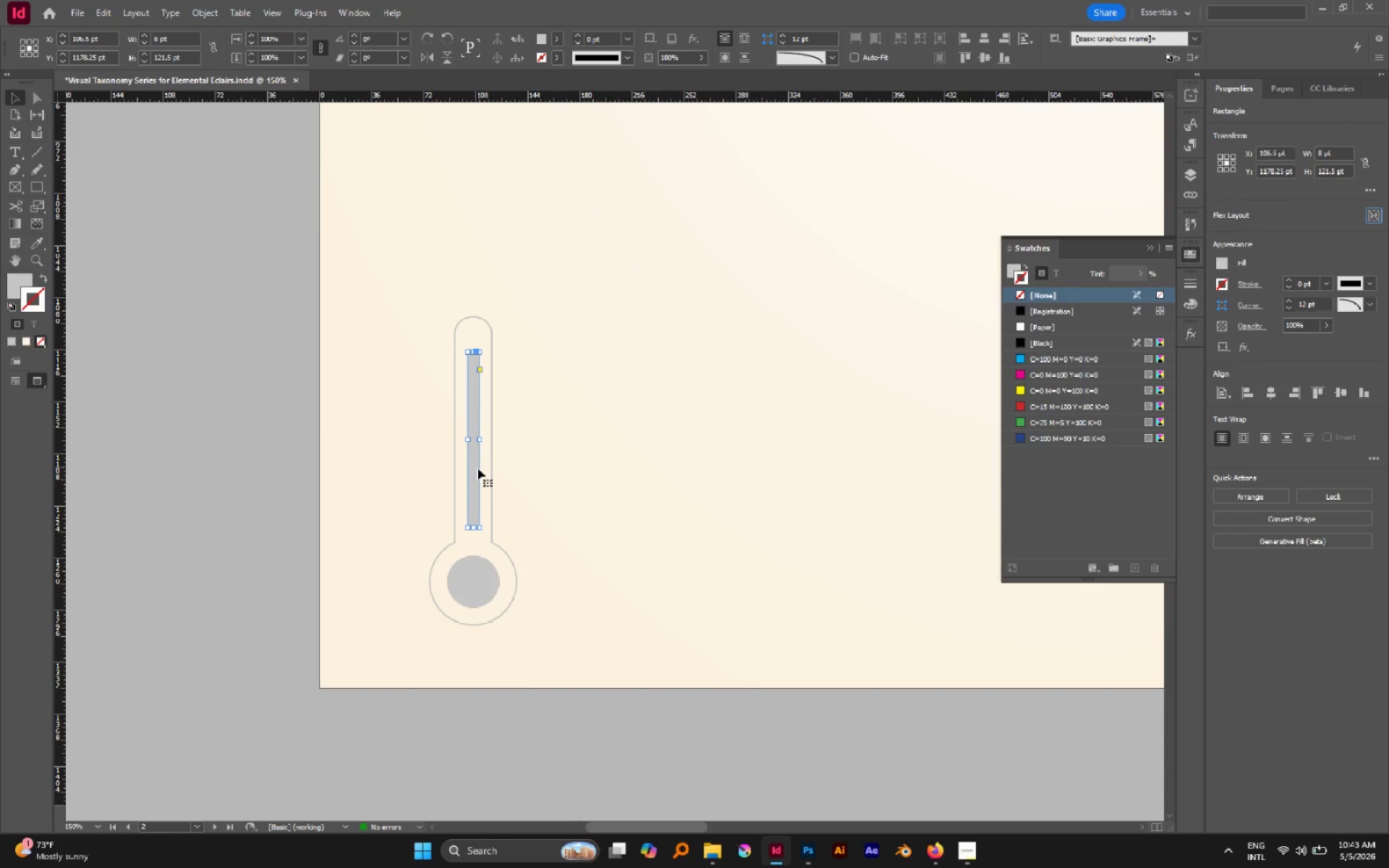 
left_click_drag(start_coordinate=[477, 469], to_coordinate=[478, 505])
 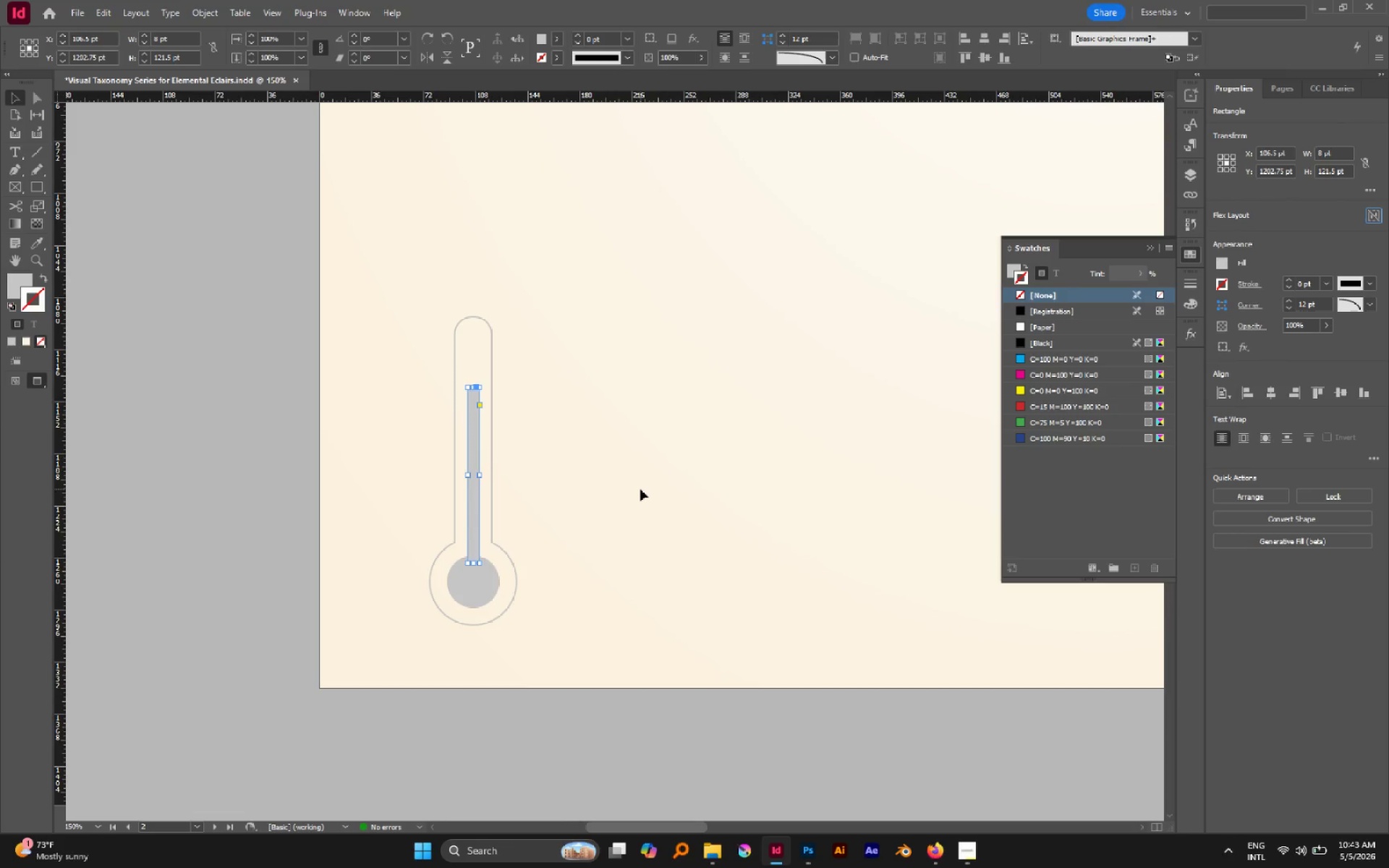 
hold_key(key=ShiftLeft, duration=1.06)
 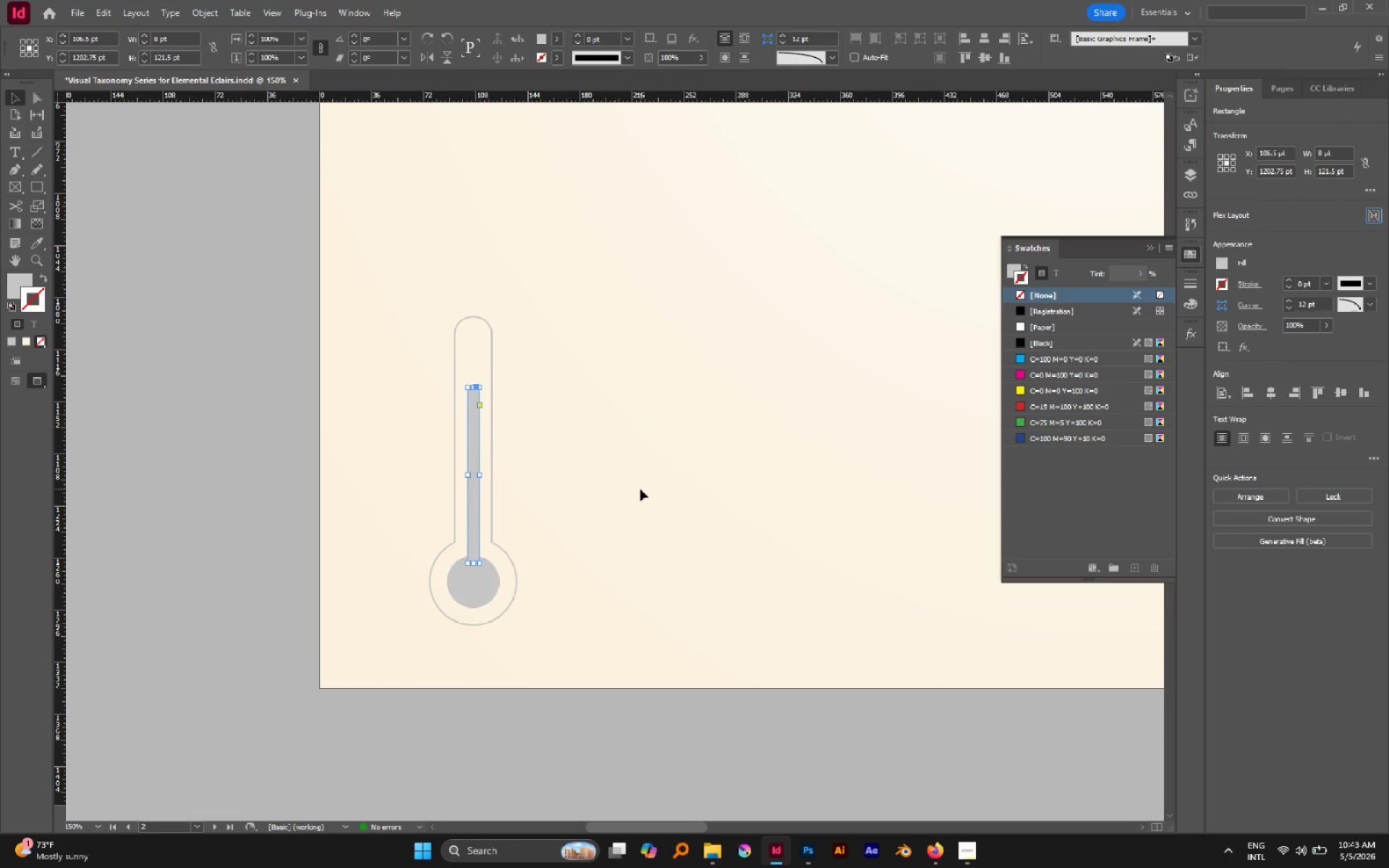 
left_click([640, 489])
 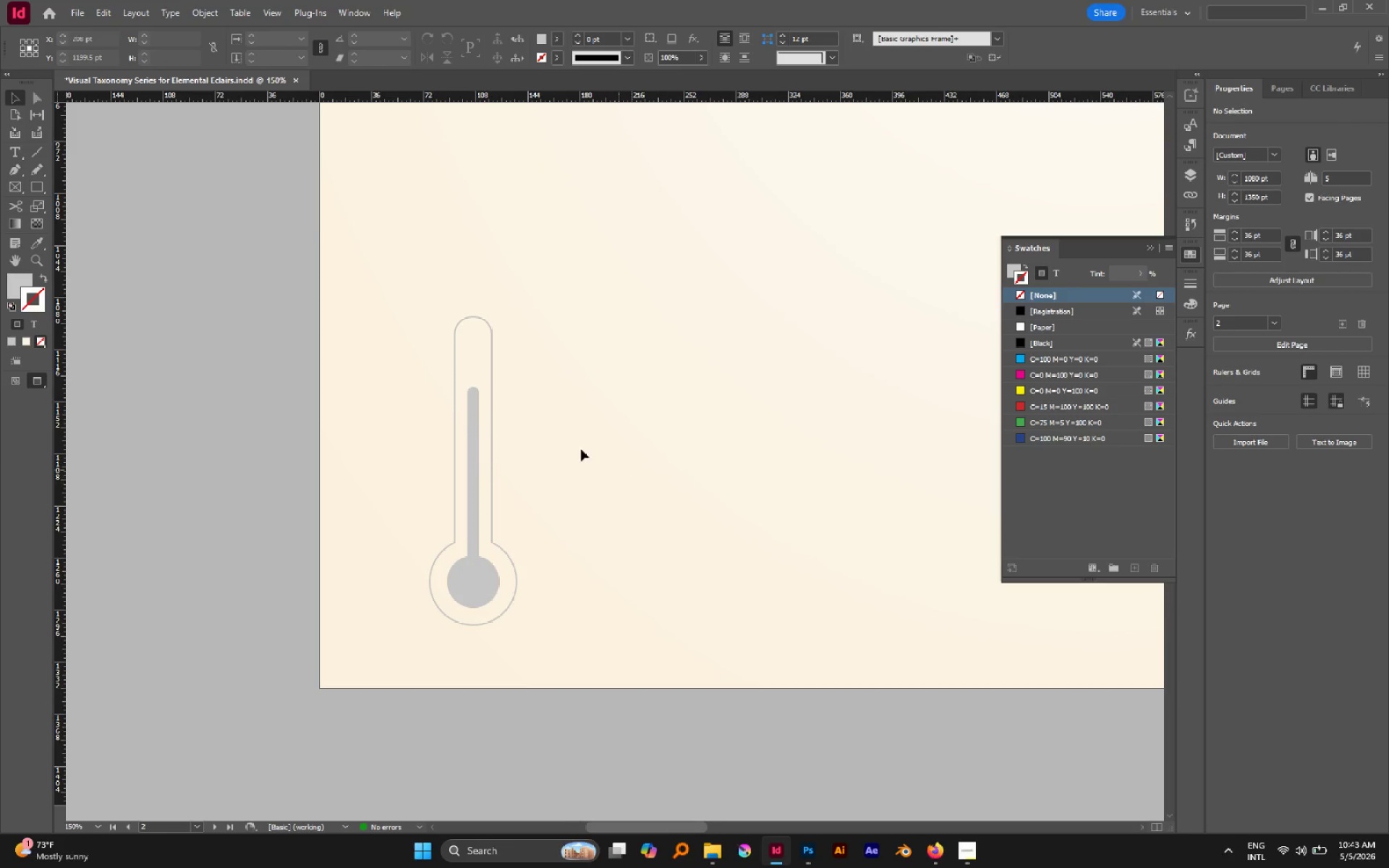 
left_click_drag(start_coordinate=[476, 413], to_coordinate=[477, 430])
 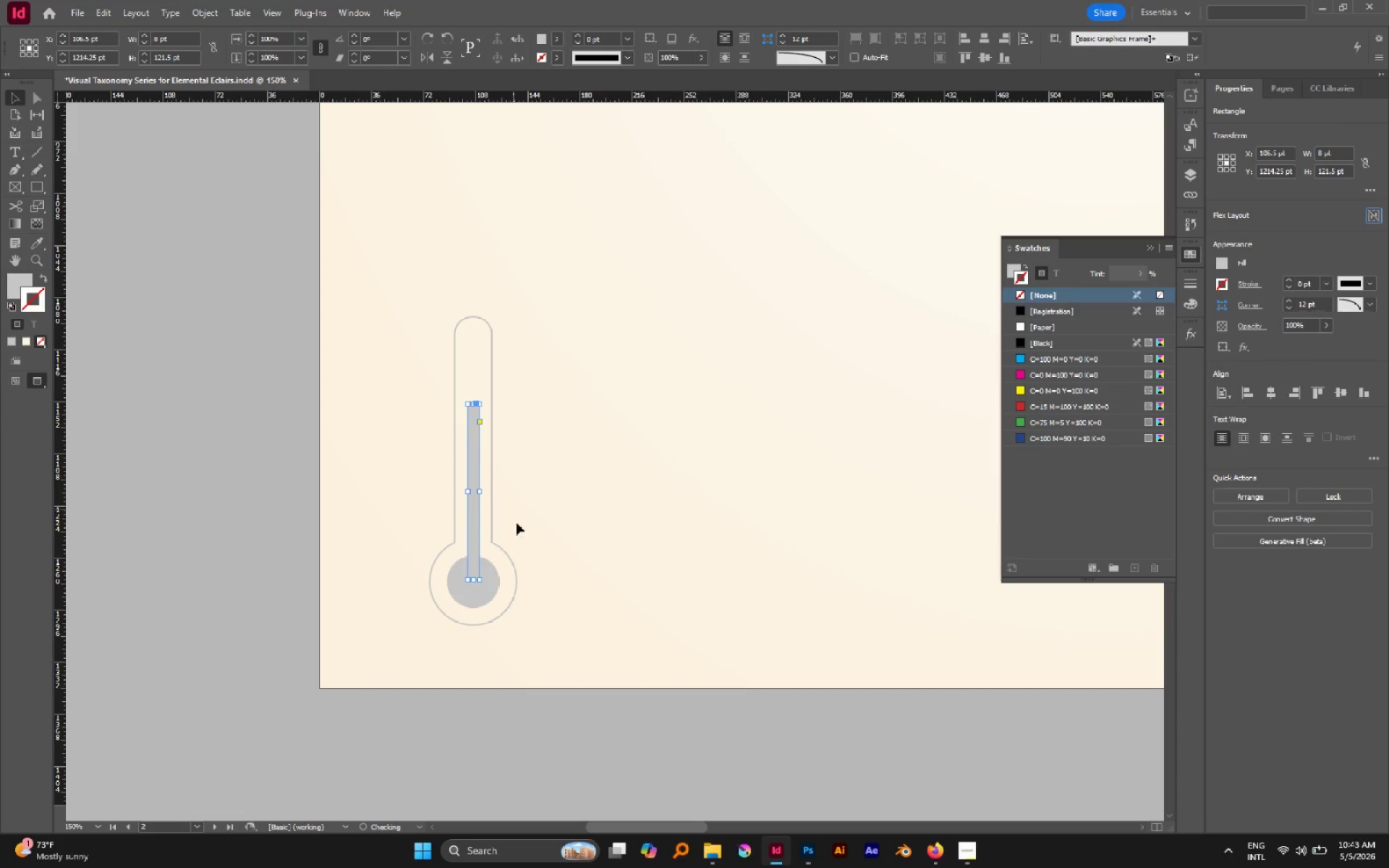 
hold_key(key=ShiftLeft, duration=1.16)
 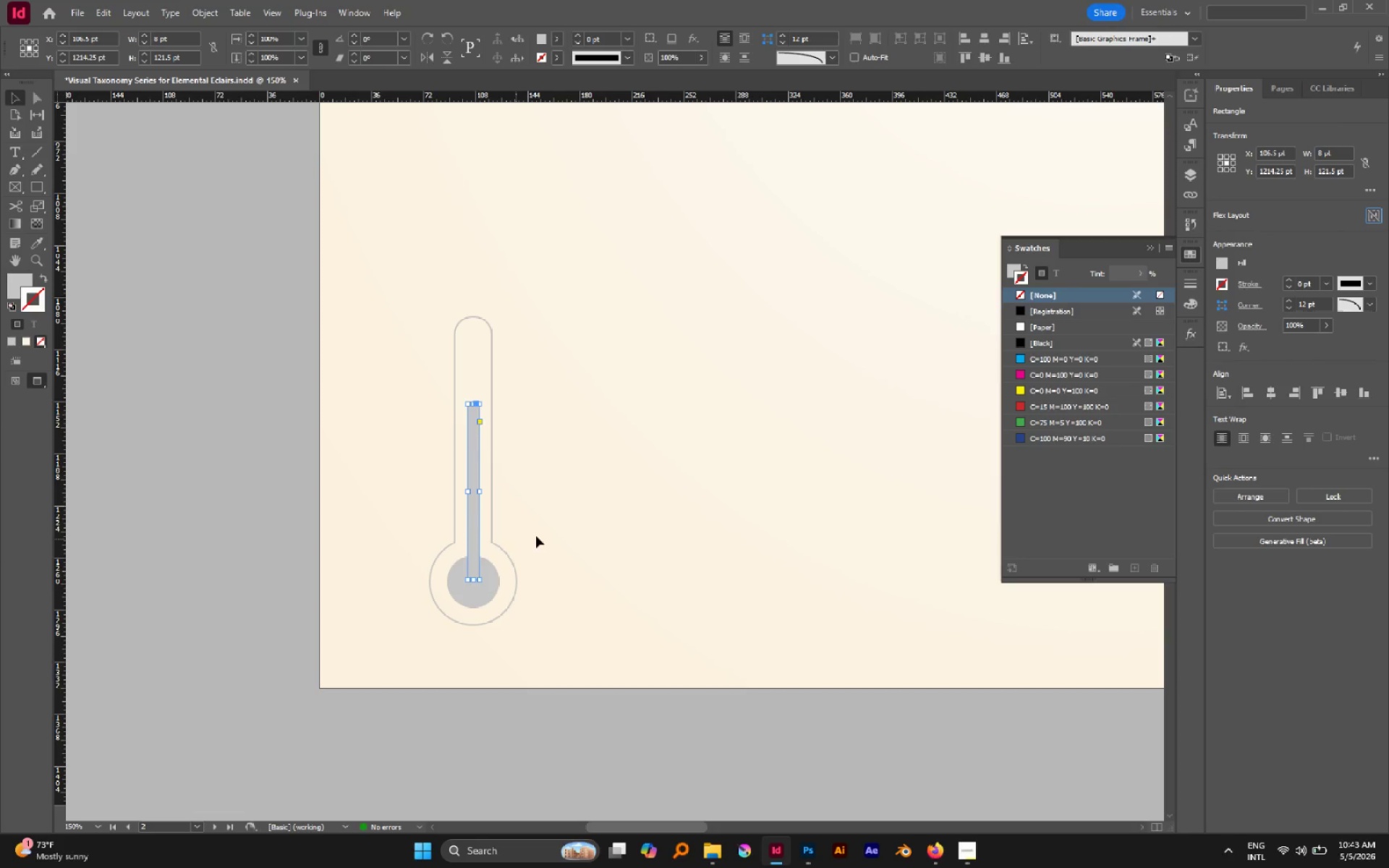 
left_click([604, 491])
 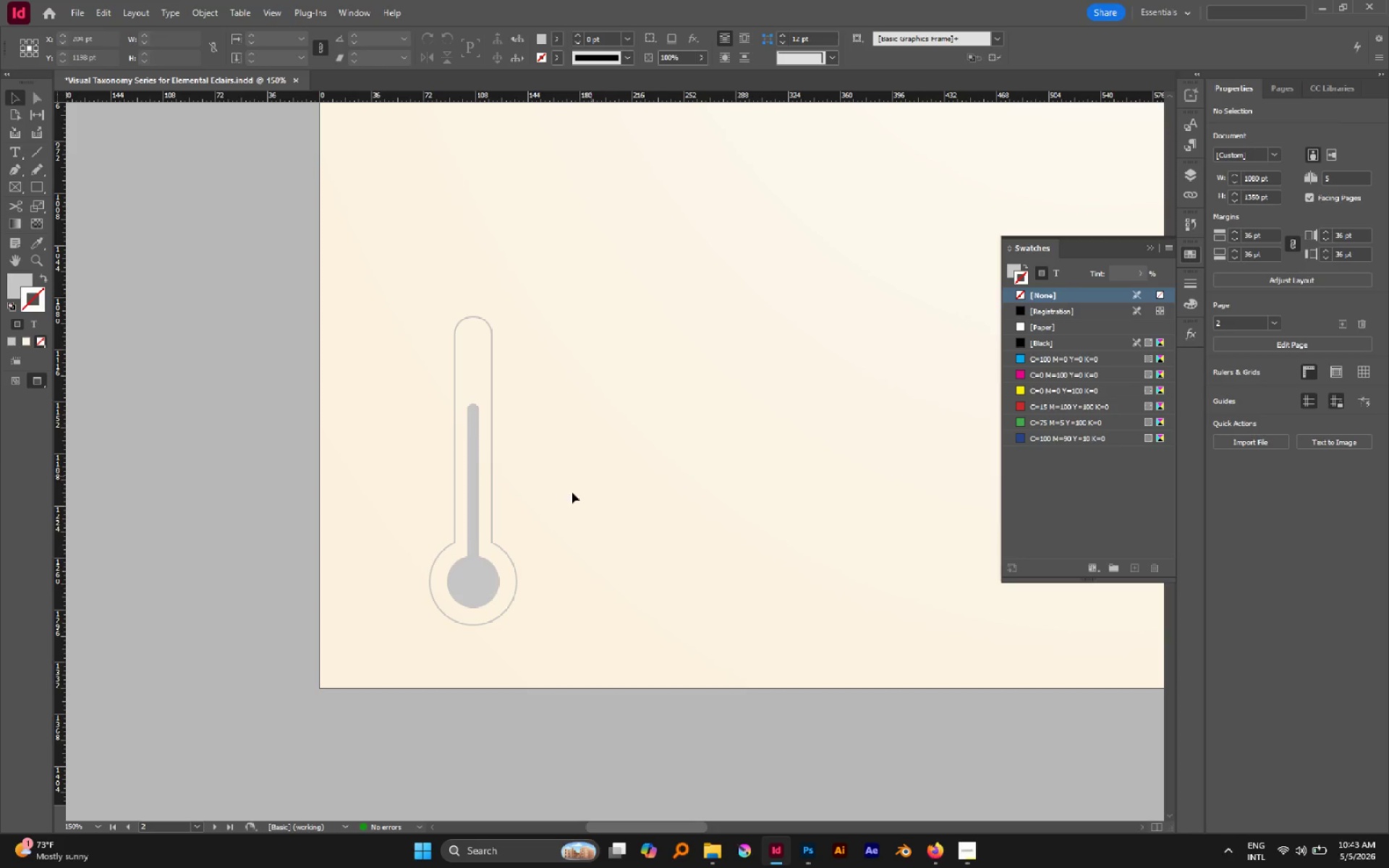 
left_click([480, 592])
 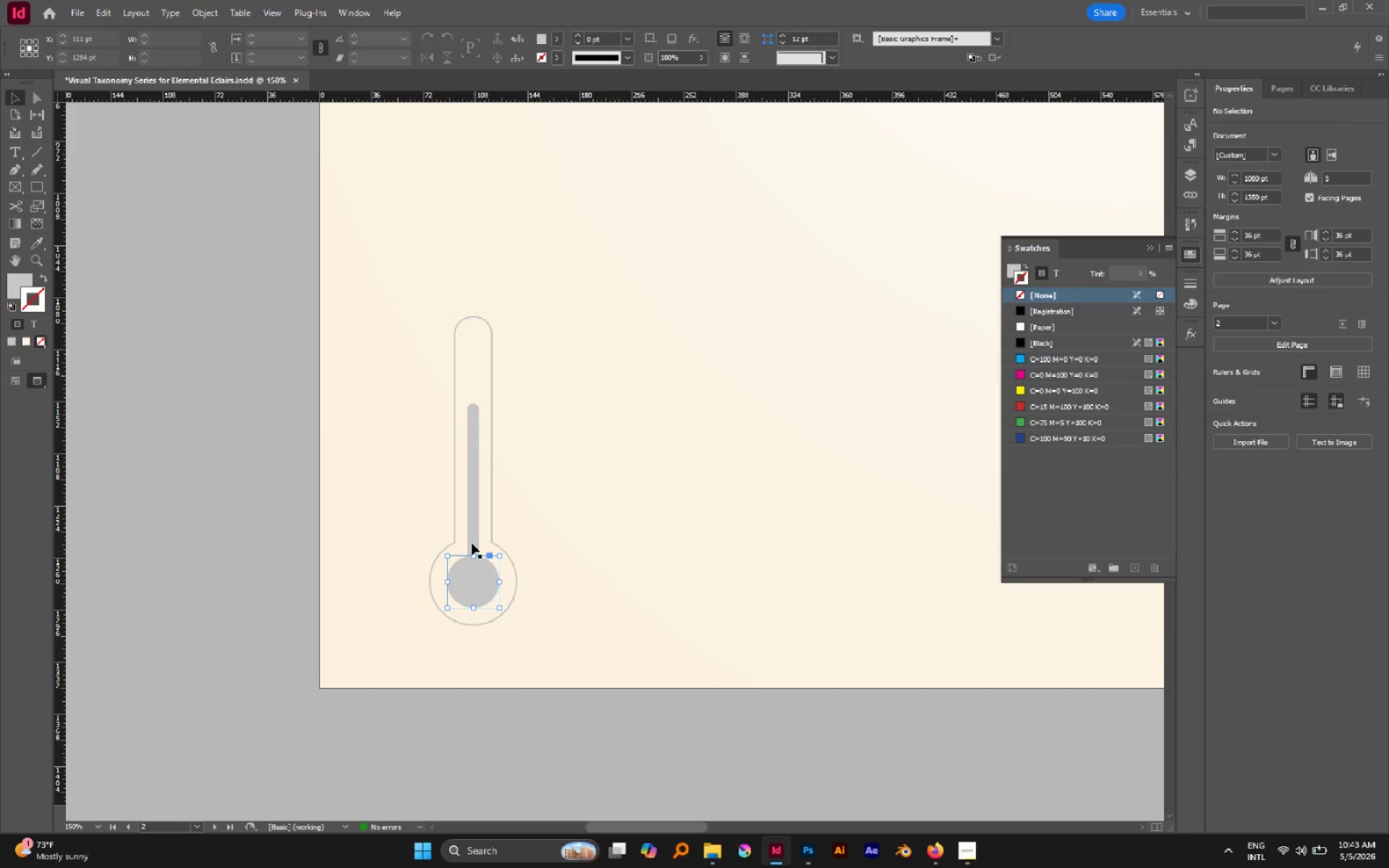 
hold_key(key=ControlLeft, duration=0.7)
left_click([473, 532])
 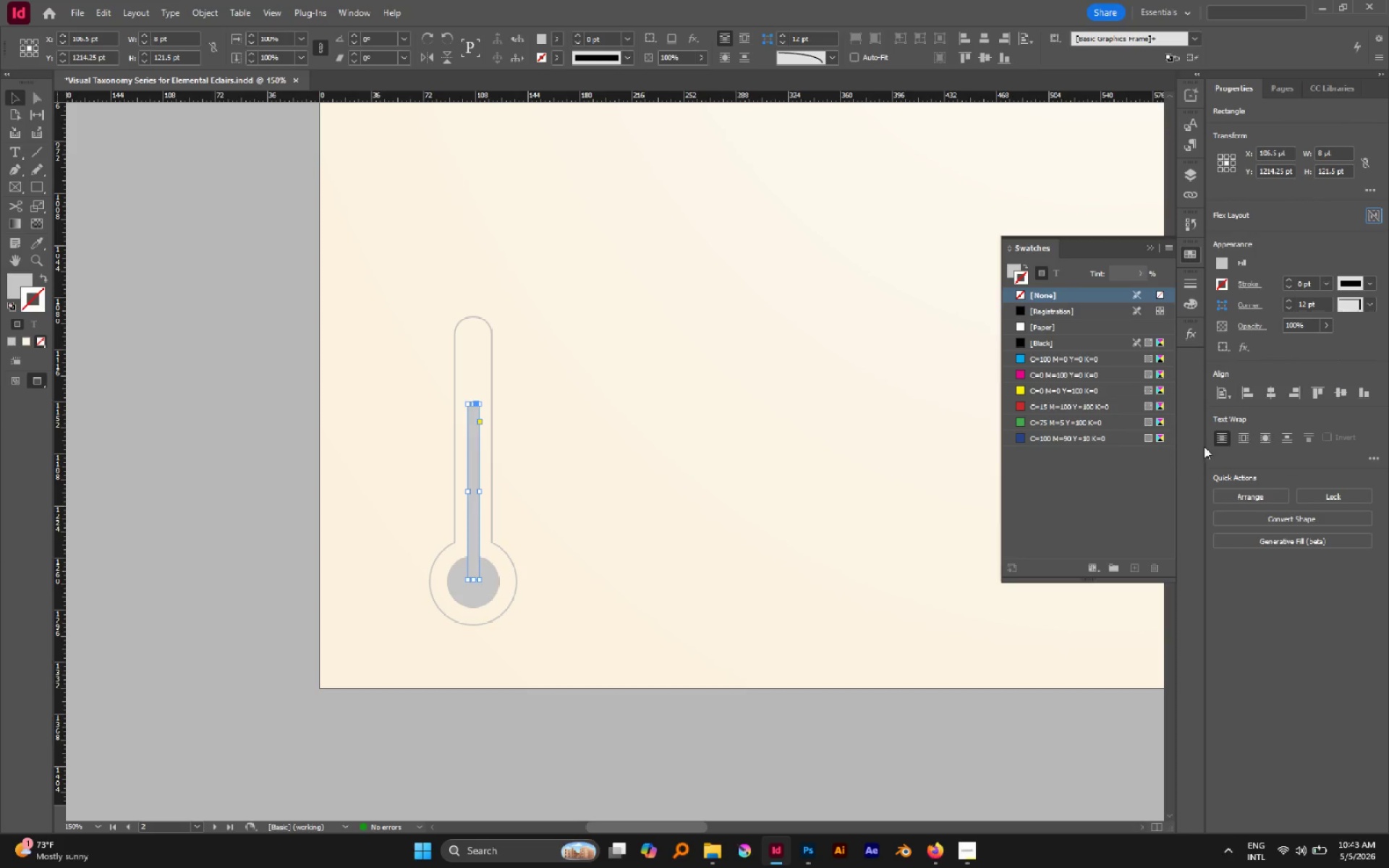 
hold_key(key=ControlLeft, duration=1.22)
left_click([494, 574])
 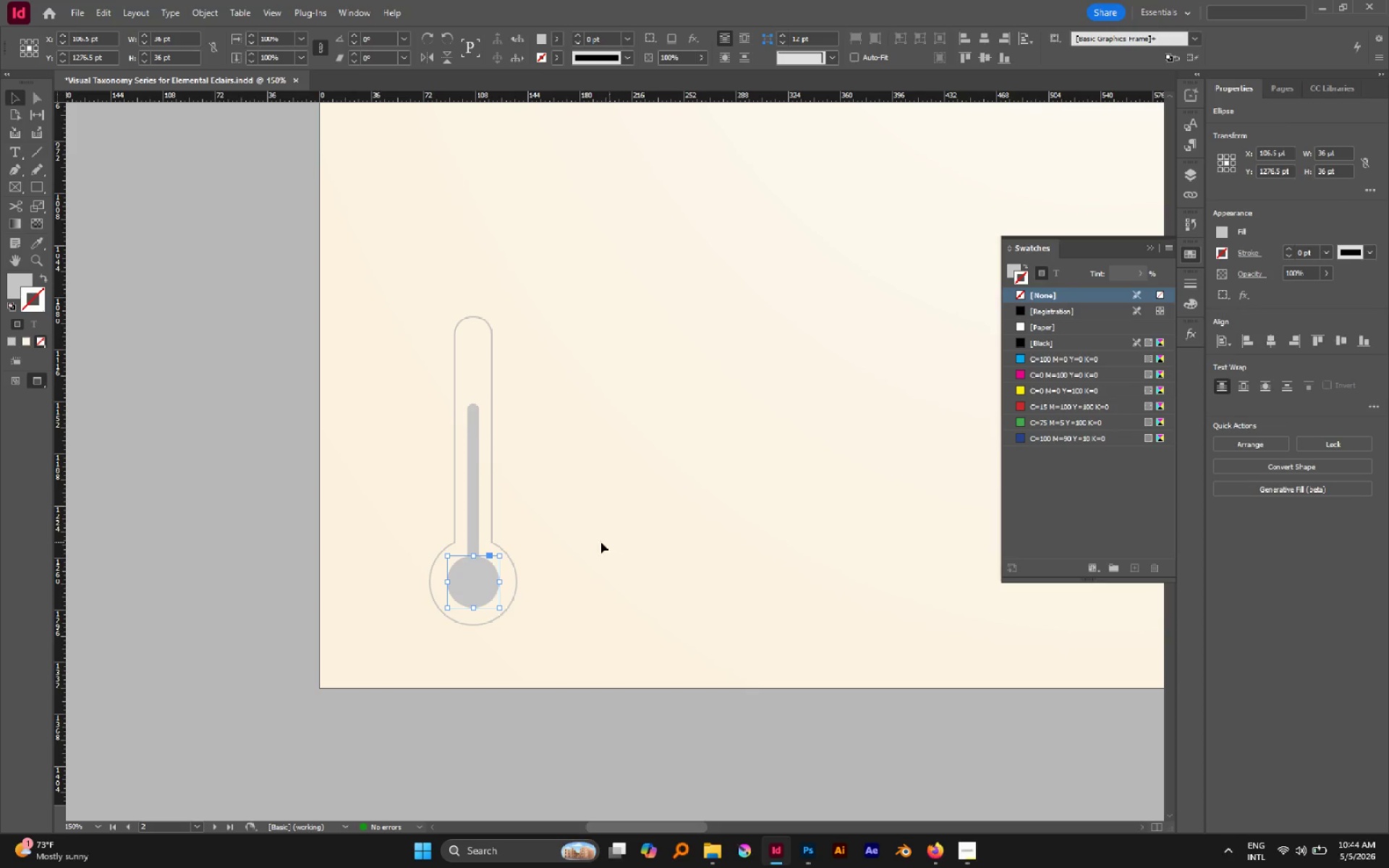 
hold_key(key=ControlLeft, duration=0.33)
 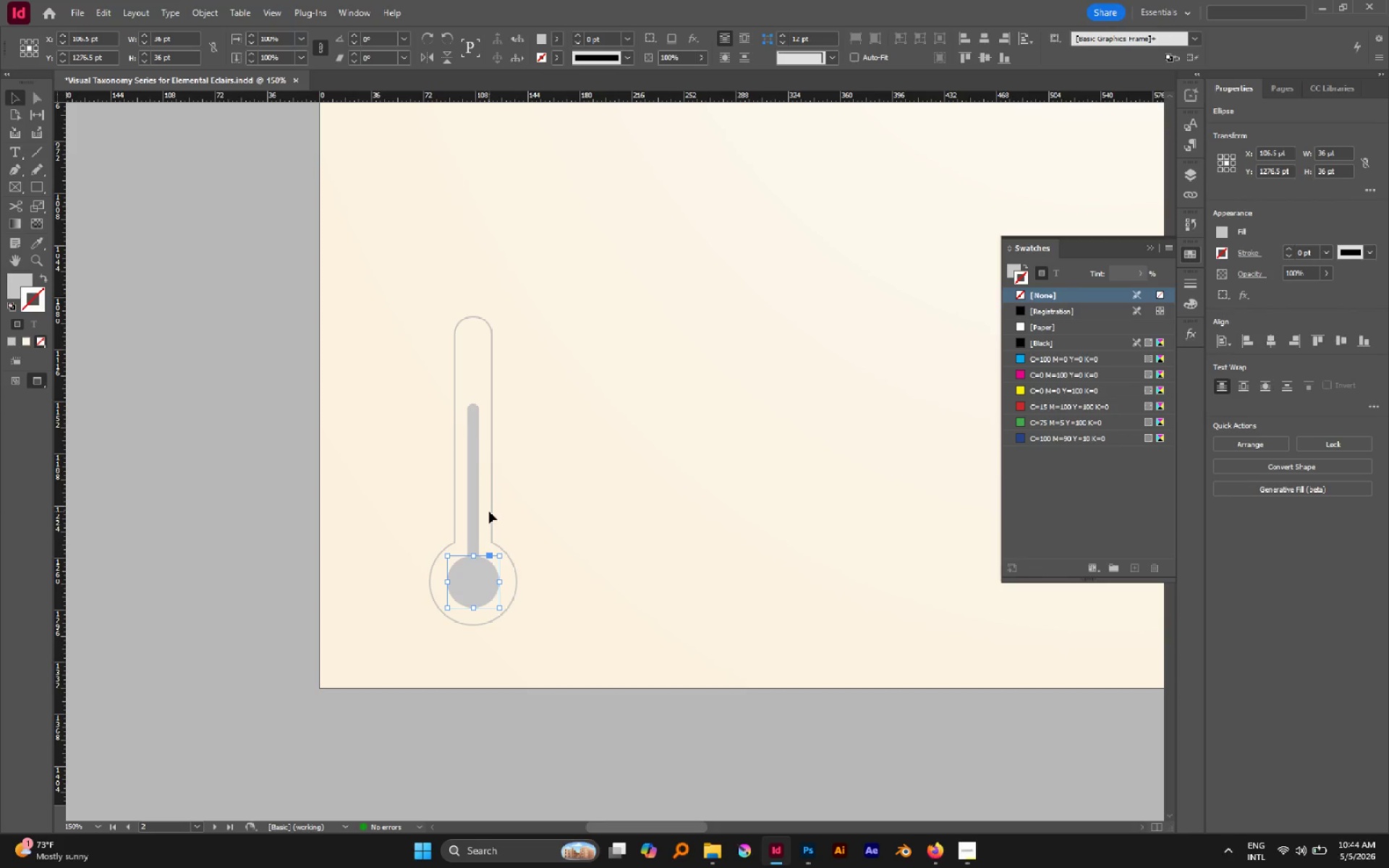 
hold_key(key=ShiftLeft, duration=1.27)
left_click([476, 493])
 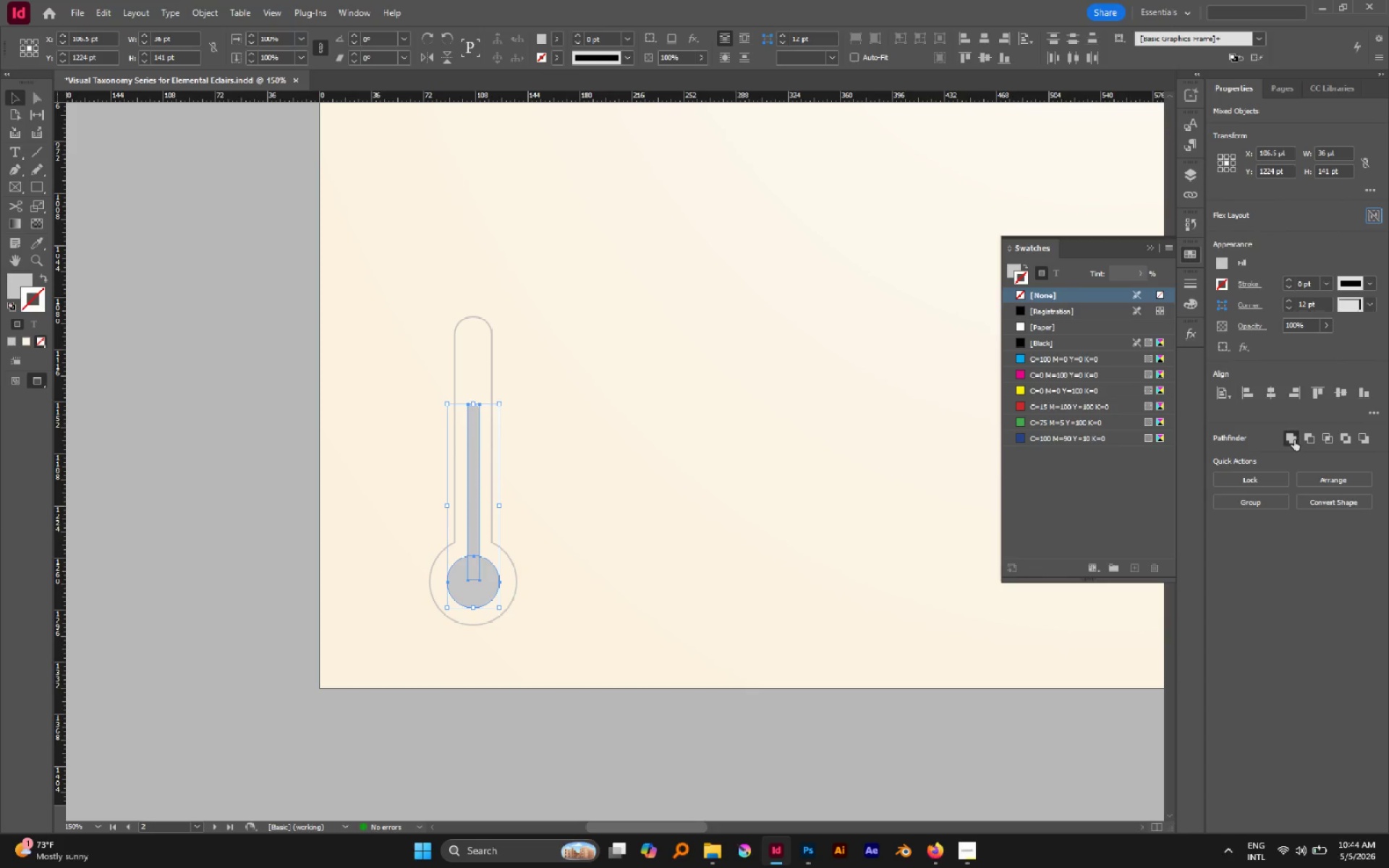 
double_click([687, 440])
 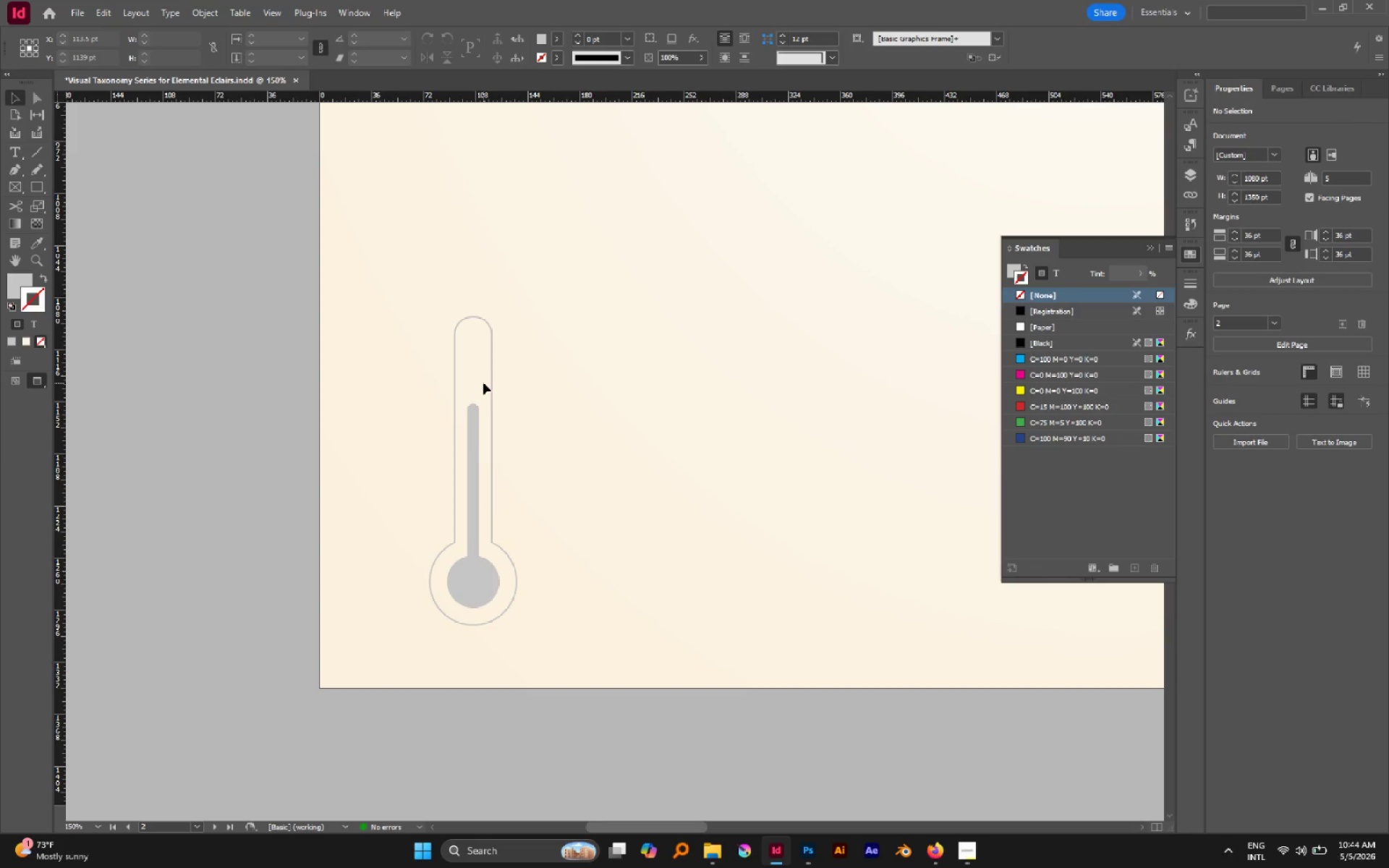 
wait(45.25)
 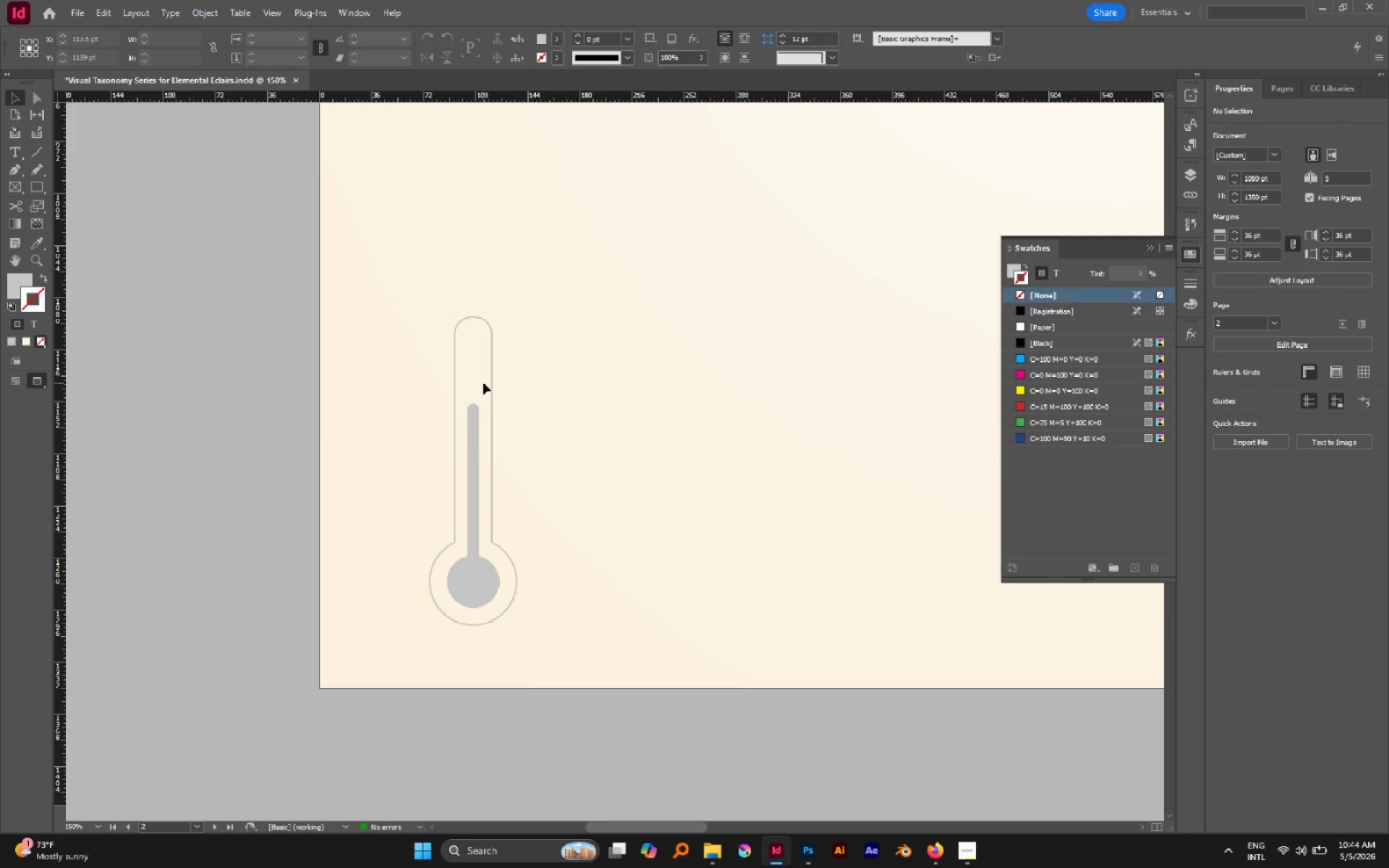 
left_click([498, 383])
 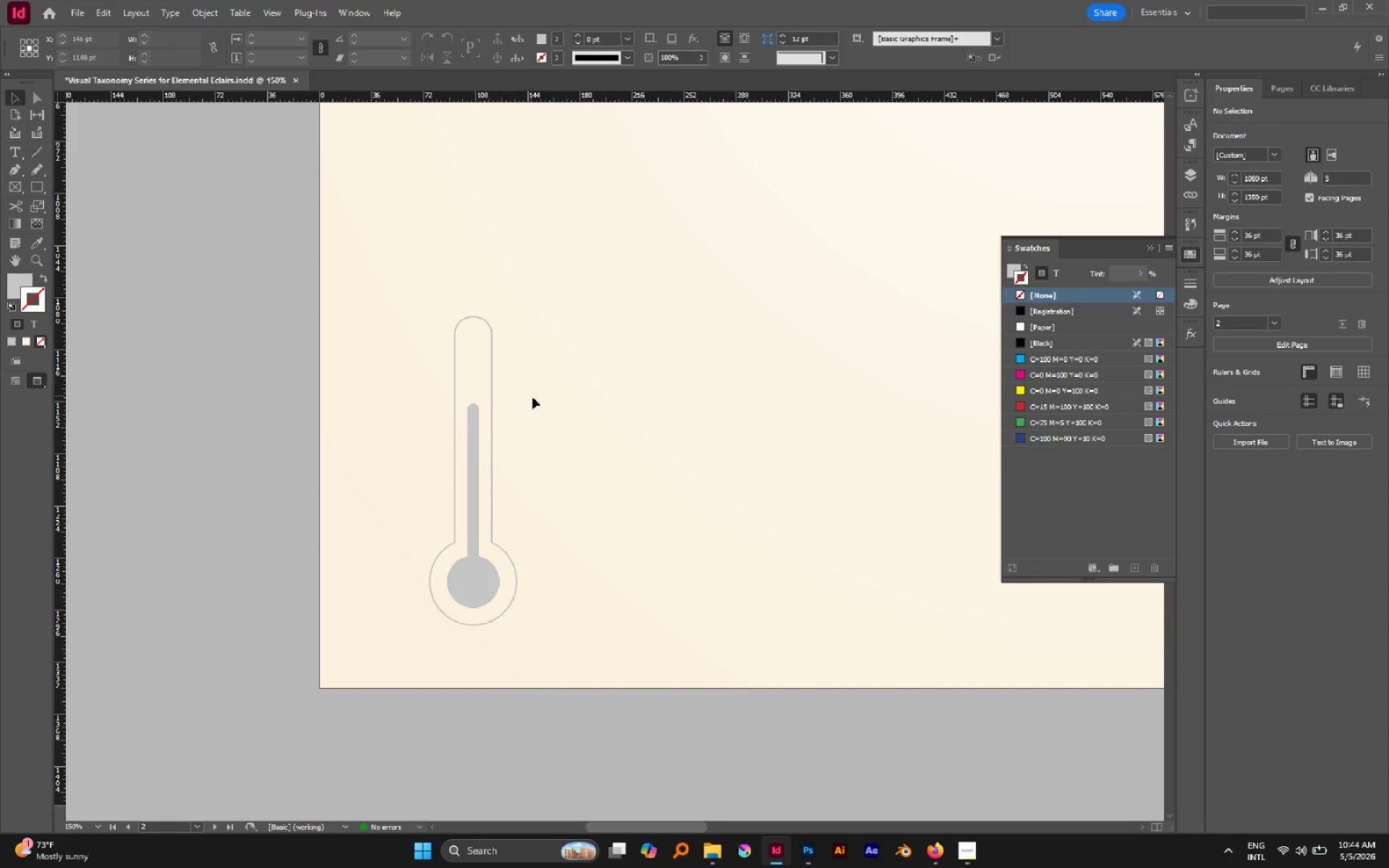 
hold_key(key=AltLeft, duration=0.53)
scroll: coordinate [509, 393], scroll_direction: down, amount: 3.0
 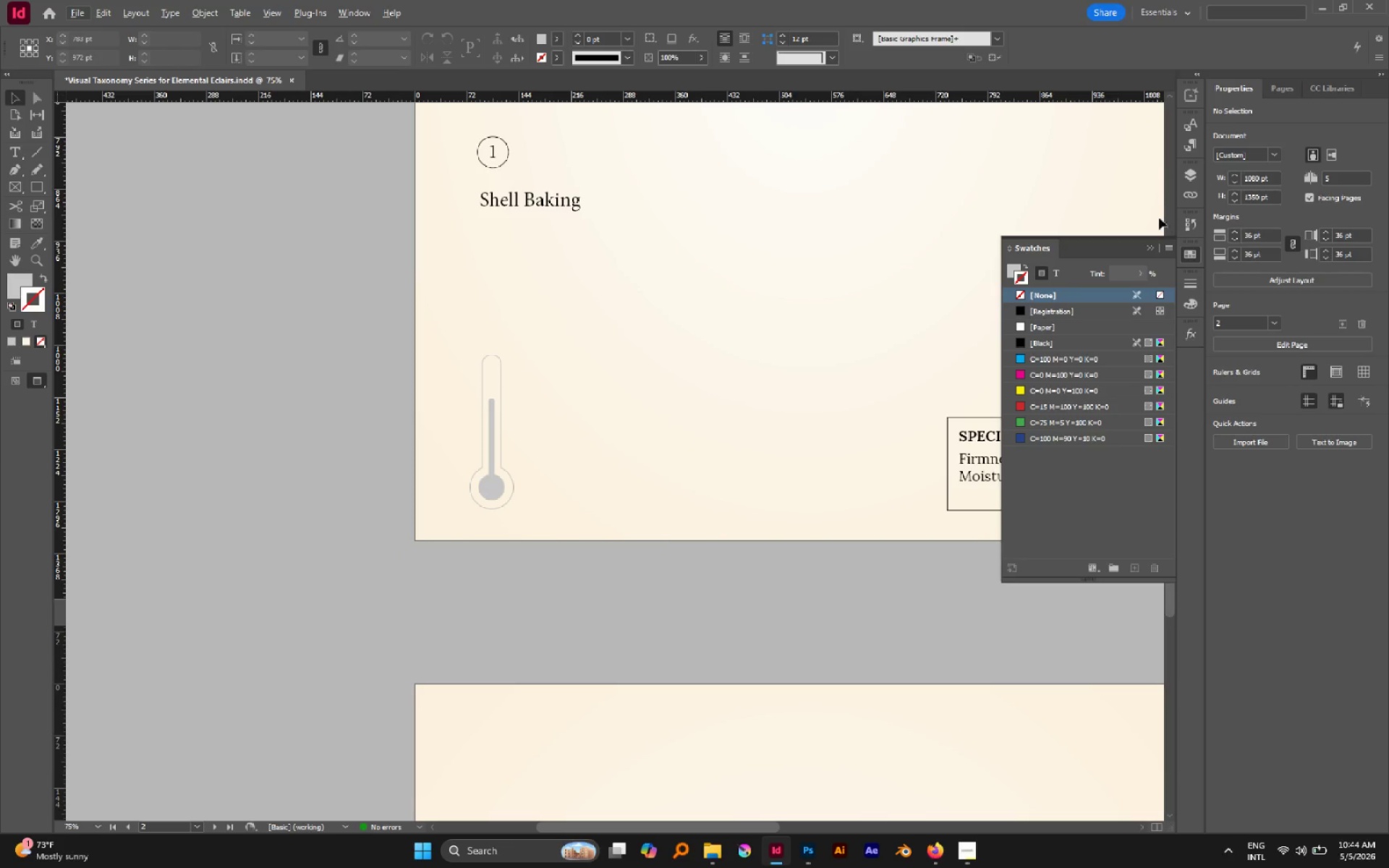 
hold_key(key=Space, duration=0.52)
 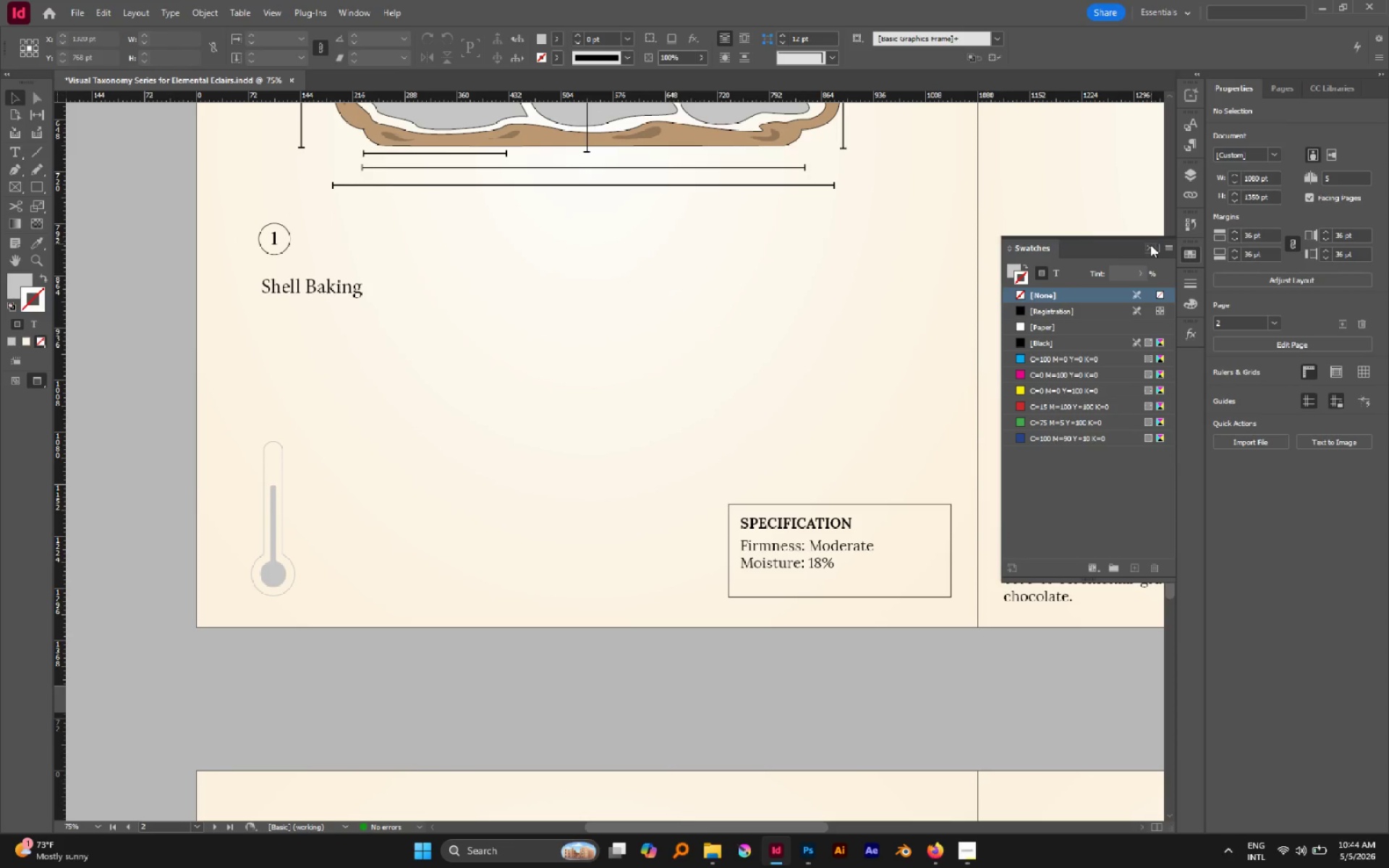 
left_click_drag(start_coordinate=[844, 229], to_coordinate=[626, 317])
 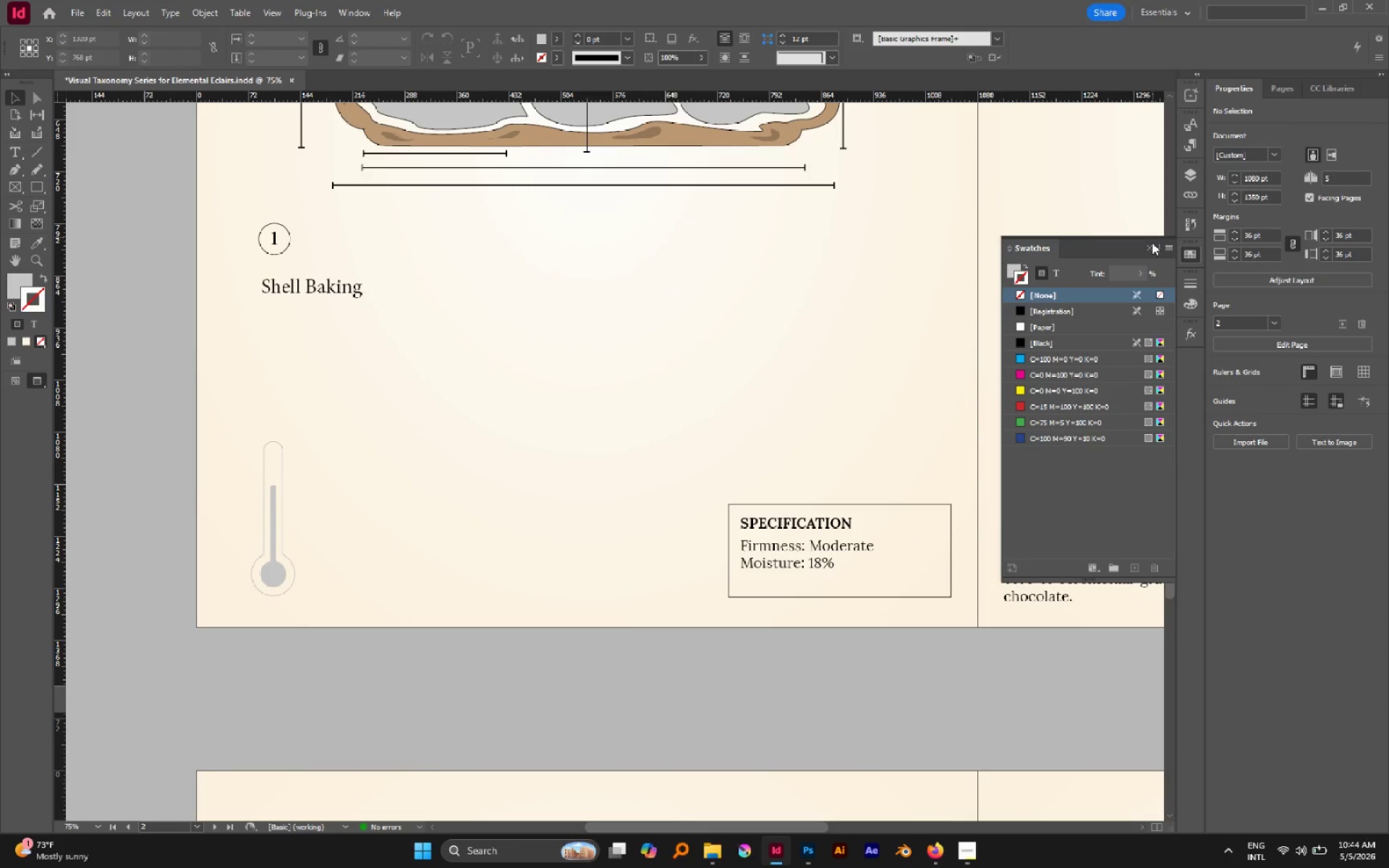 
left_click([1150, 244])
 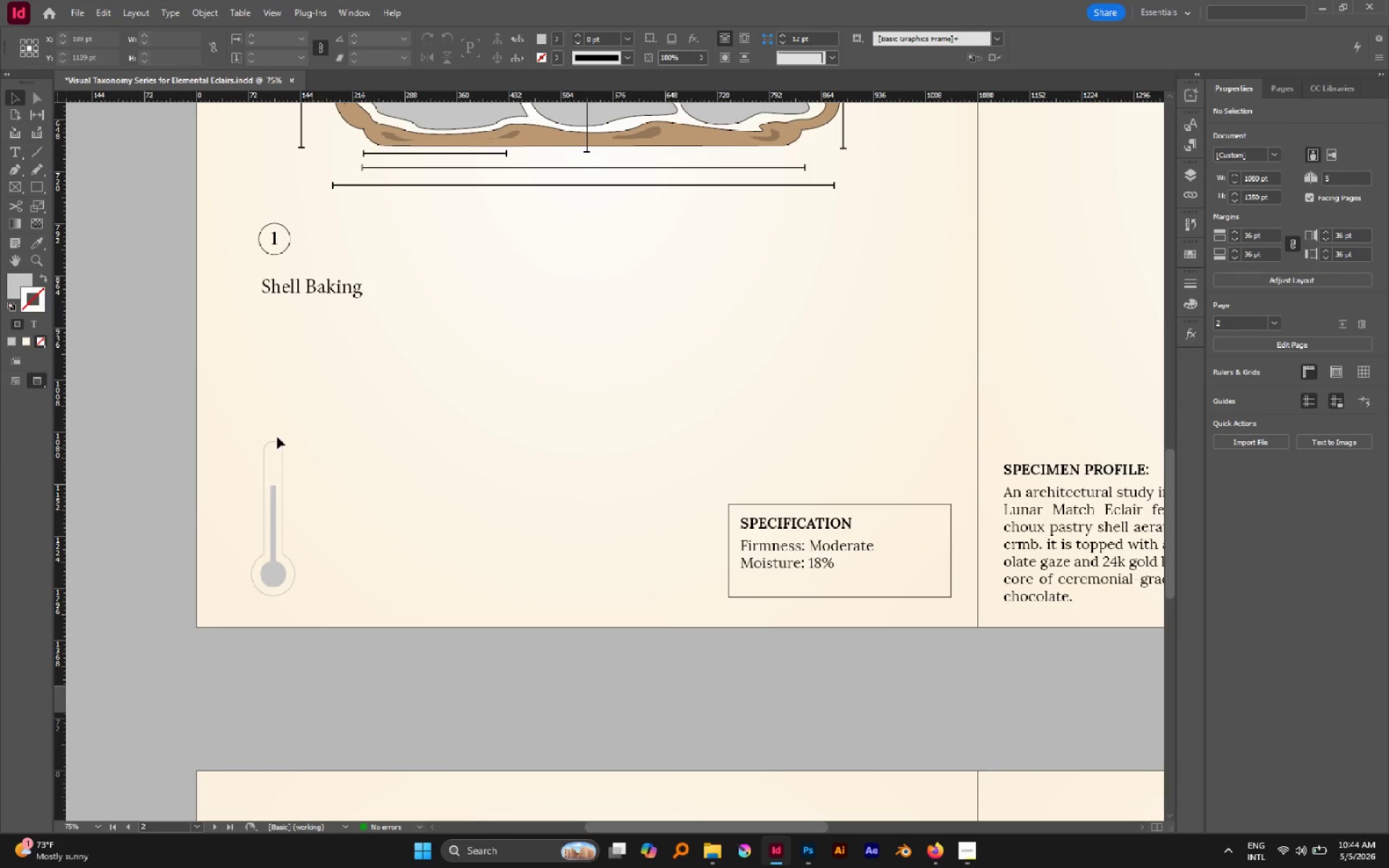 
key(A)
 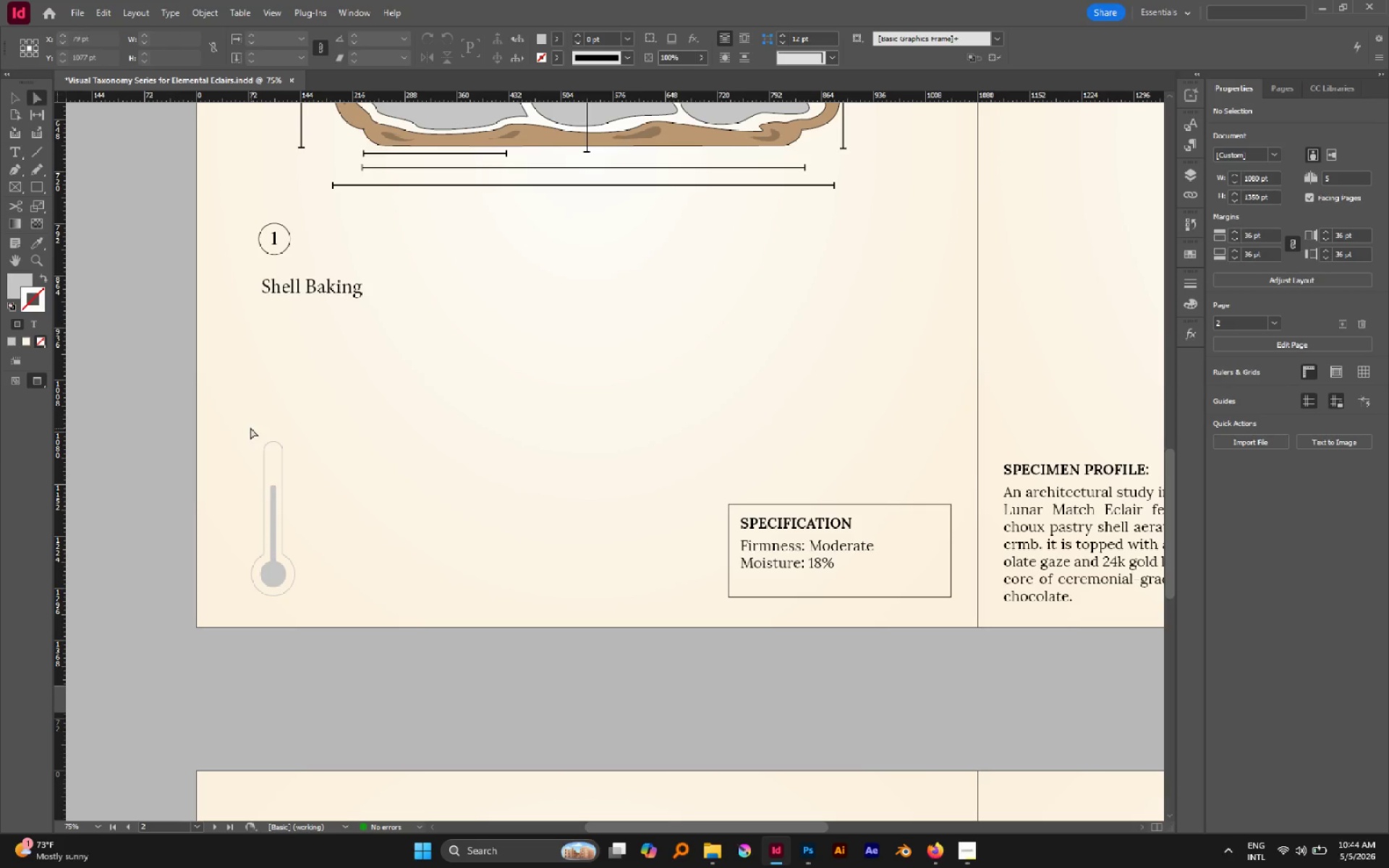 
left_click_drag(start_coordinate=[250, 427], to_coordinate=[301, 461])
 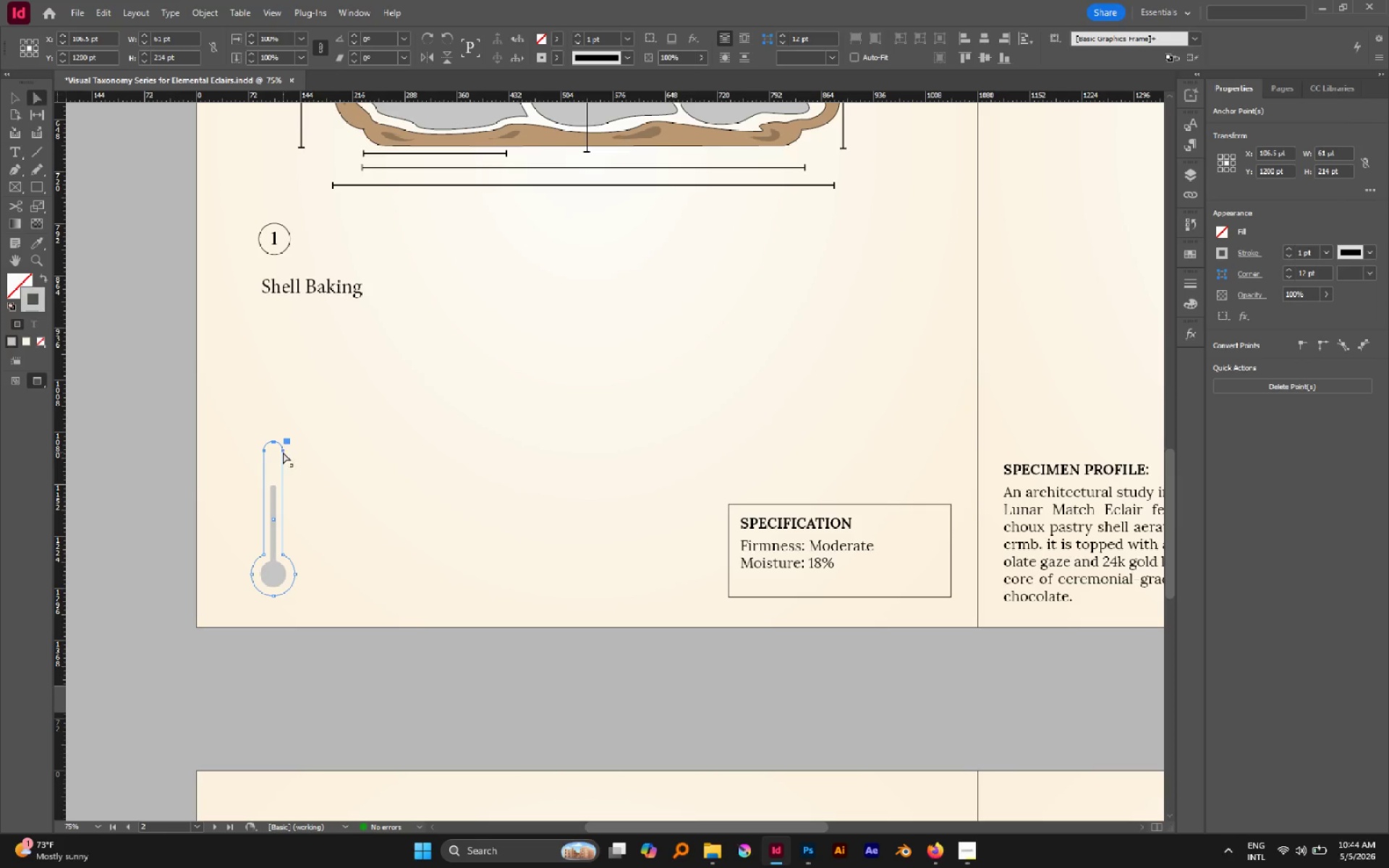 
left_click_drag(start_coordinate=[283, 452], to_coordinate=[284, 460])
 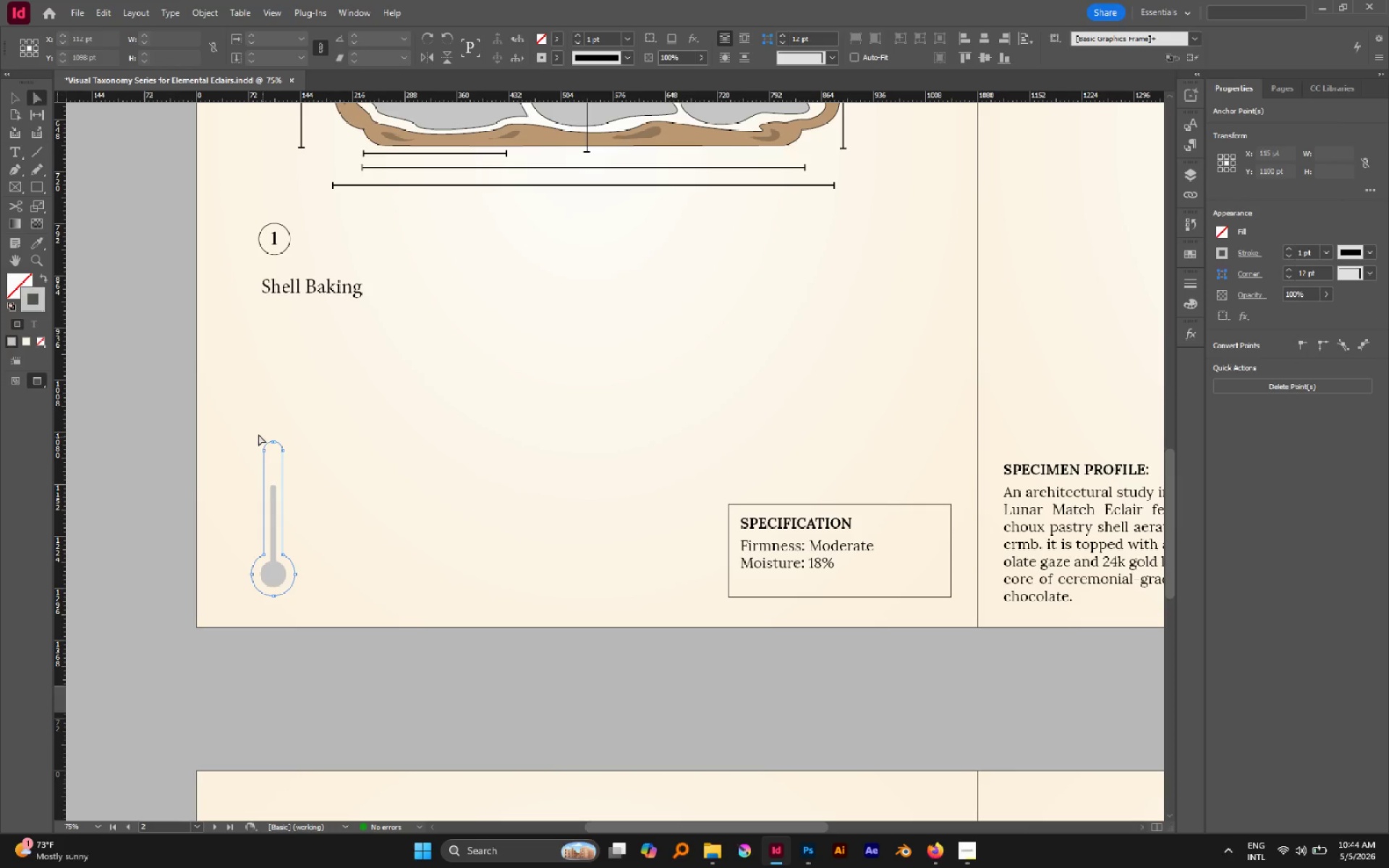 
hold_key(key=ShiftLeft, duration=0.8)
 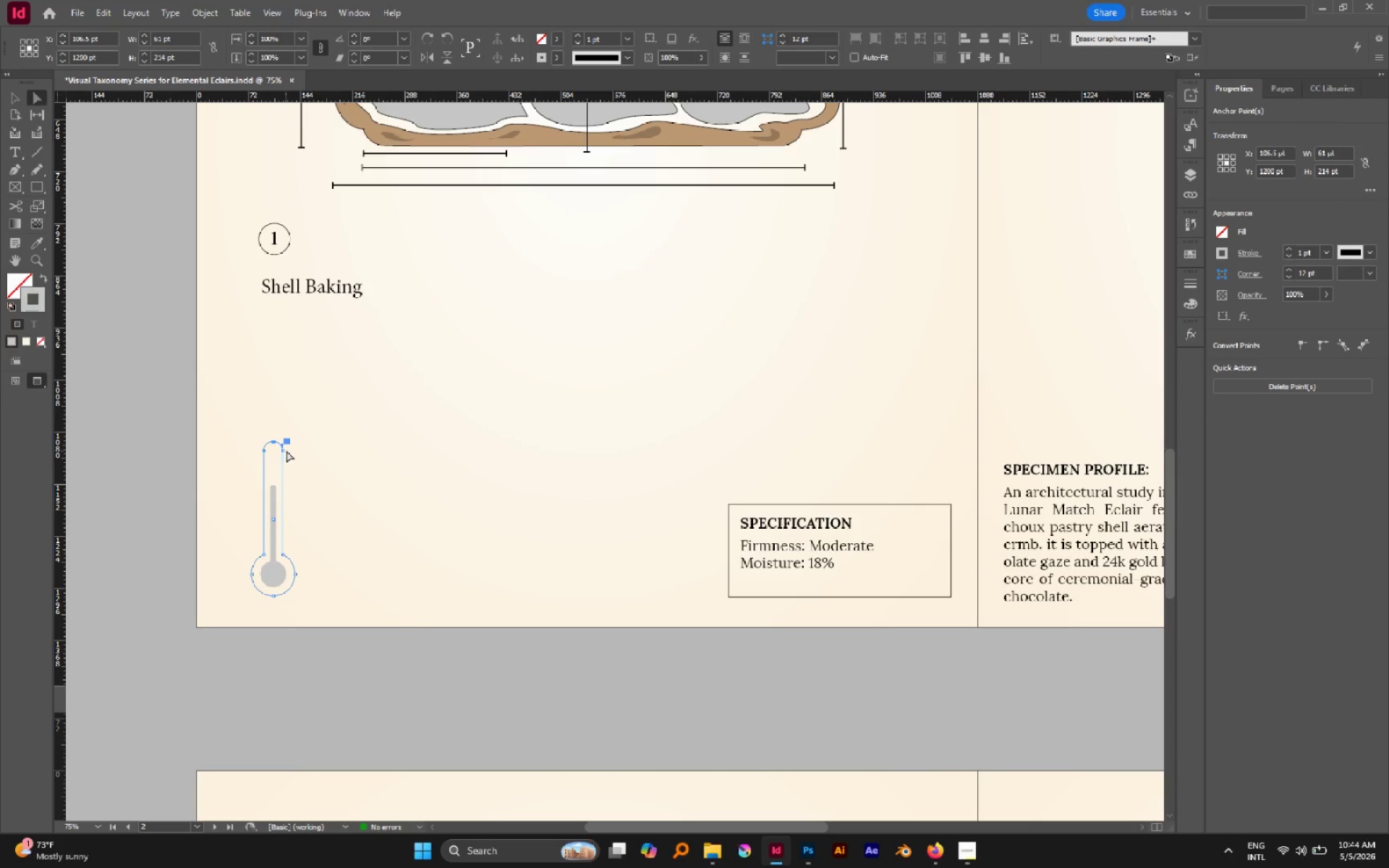 
left_click([286, 451])
 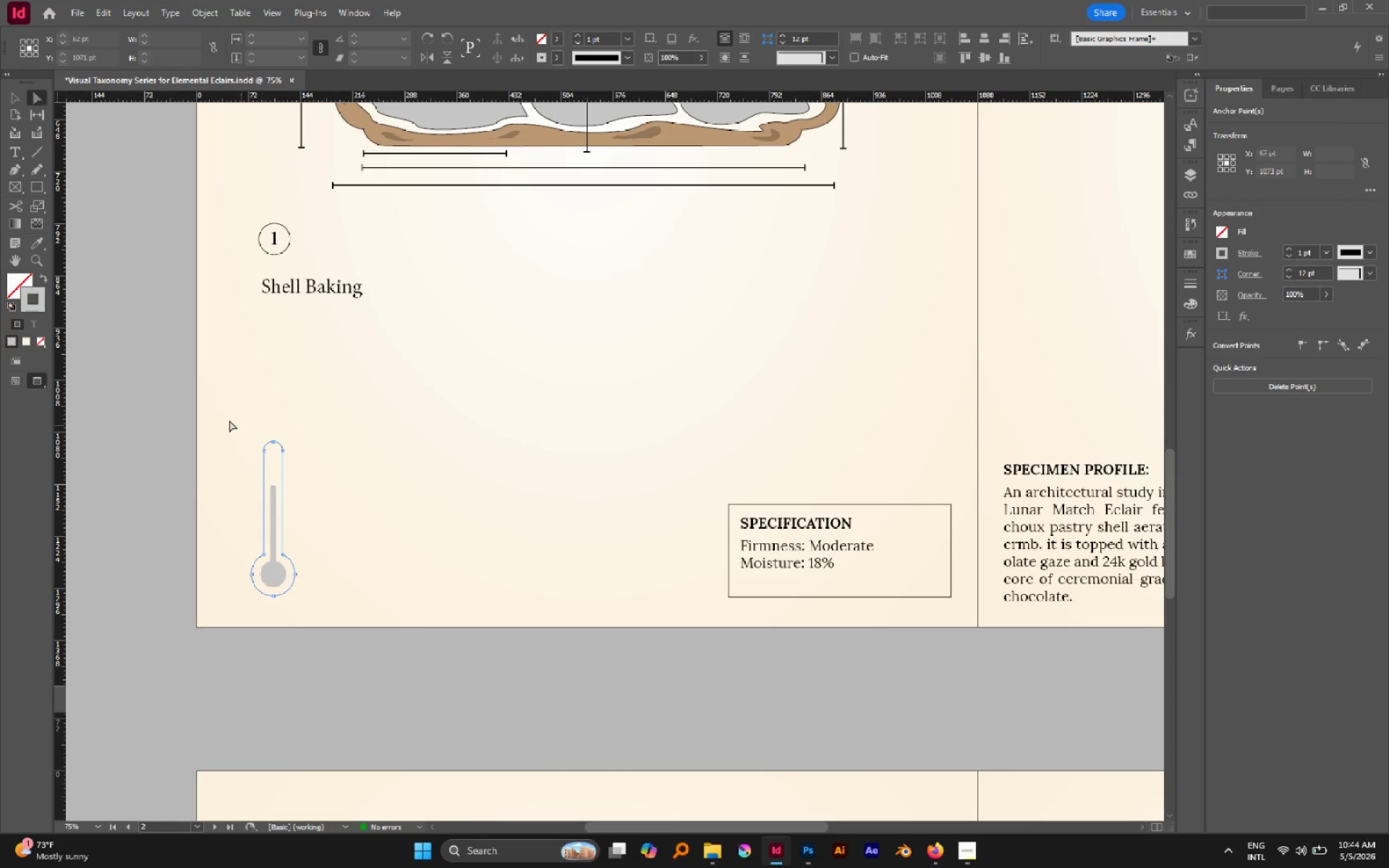 
left_click_drag(start_coordinate=[227, 419], to_coordinate=[312, 465])
 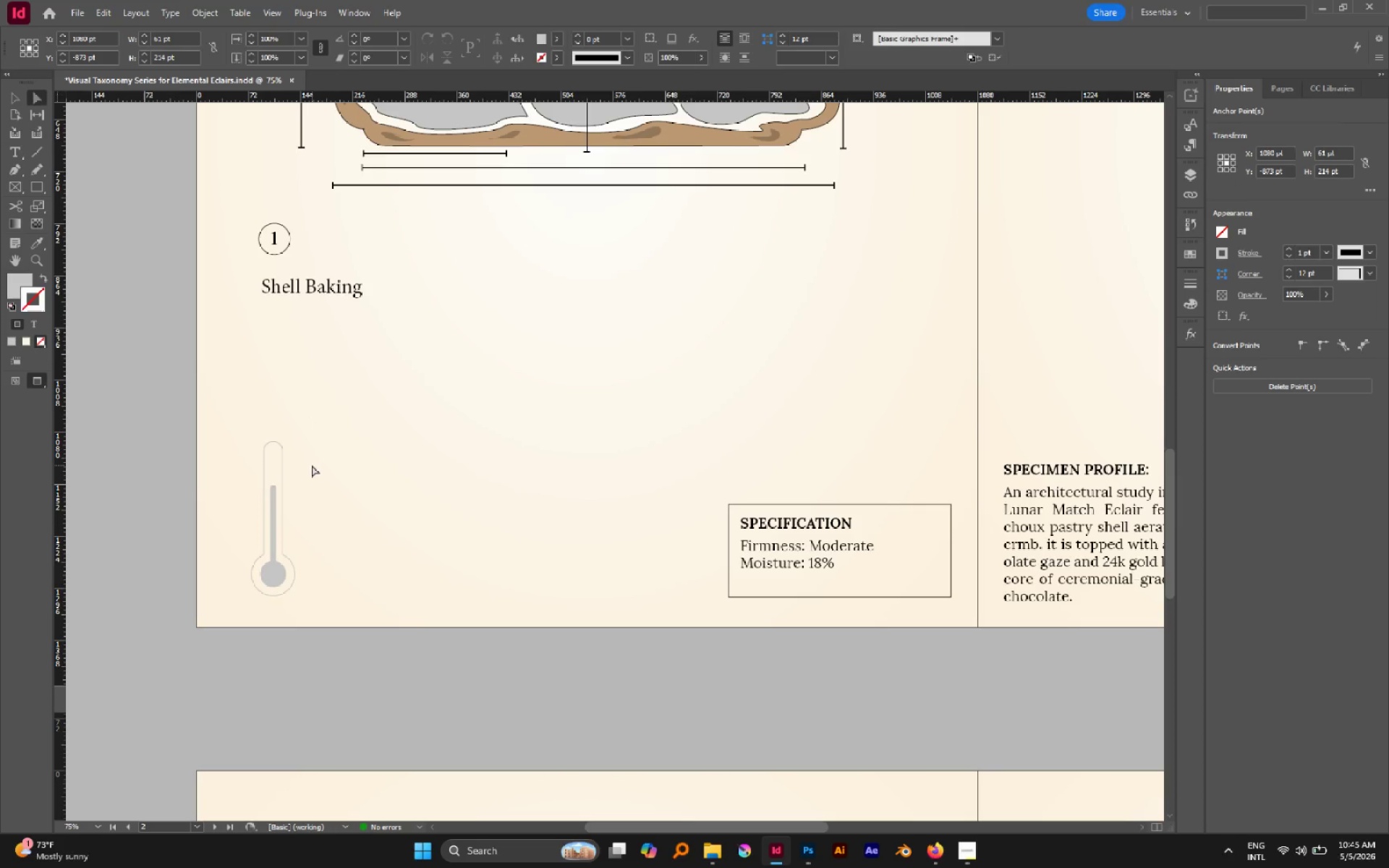 
key(Shift+ArrowDown)
 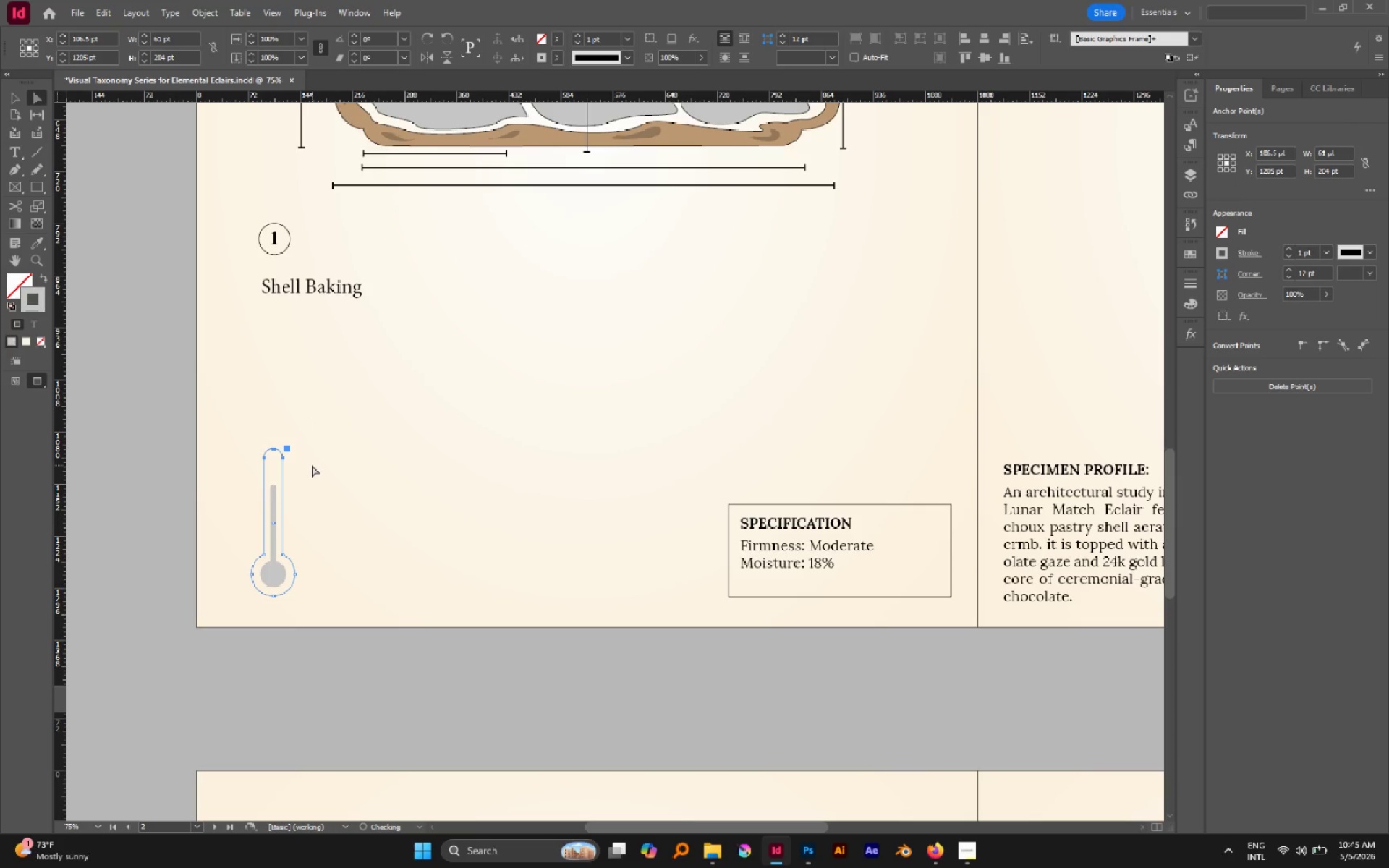 
key(Shift+ArrowDown)
 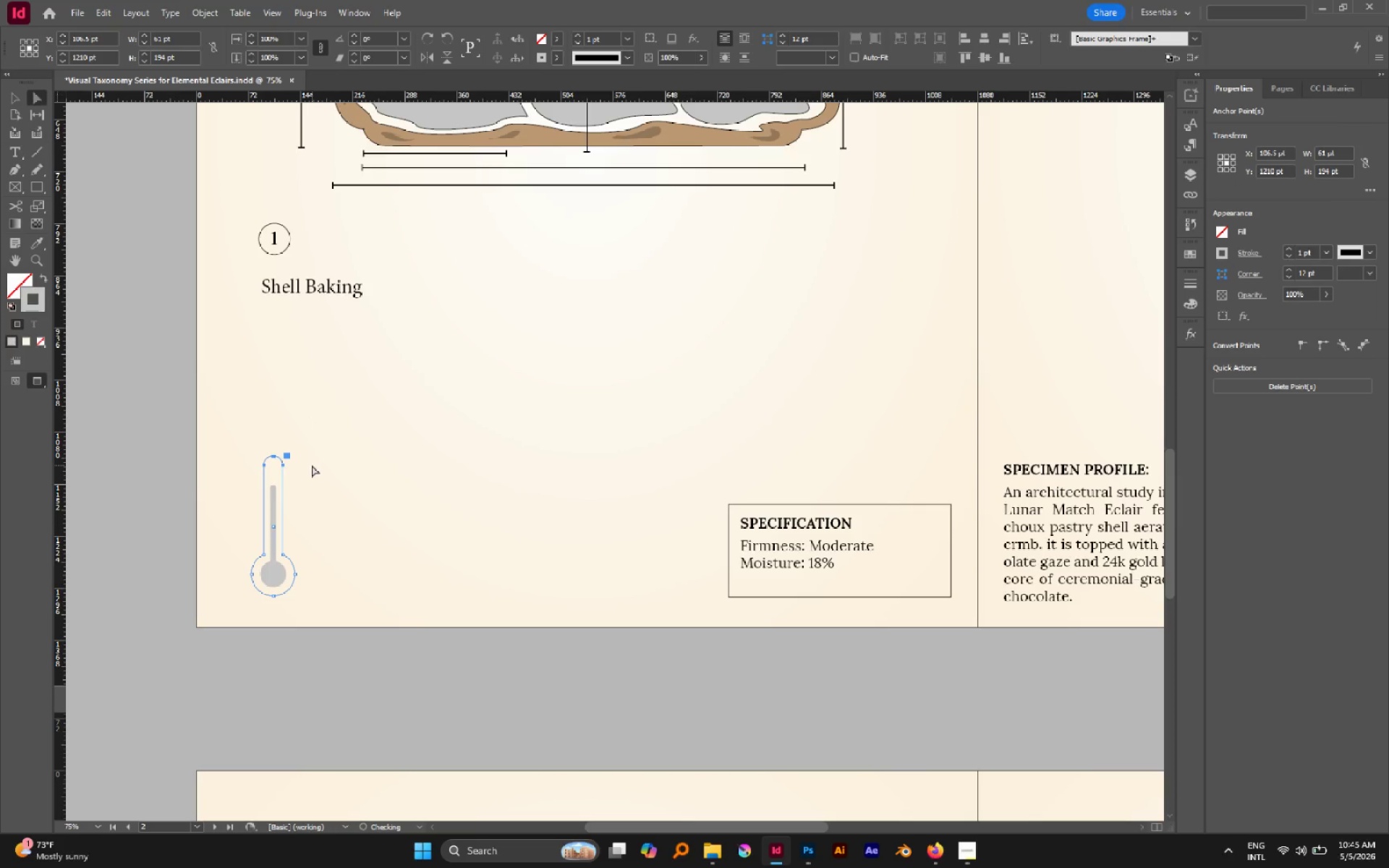 
key(Shift+ArrowDown)
 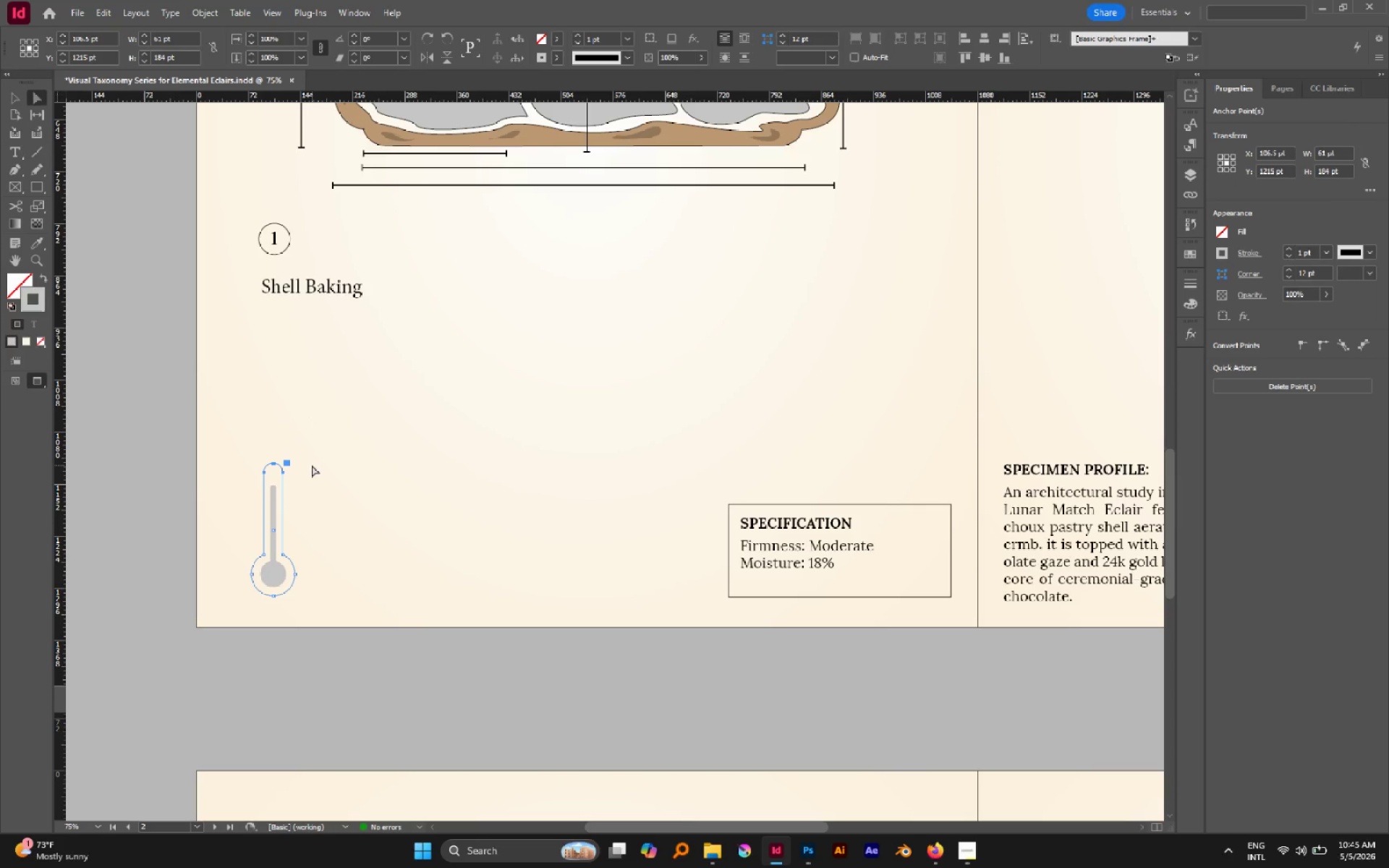 
key(Shift+ArrowUp)
 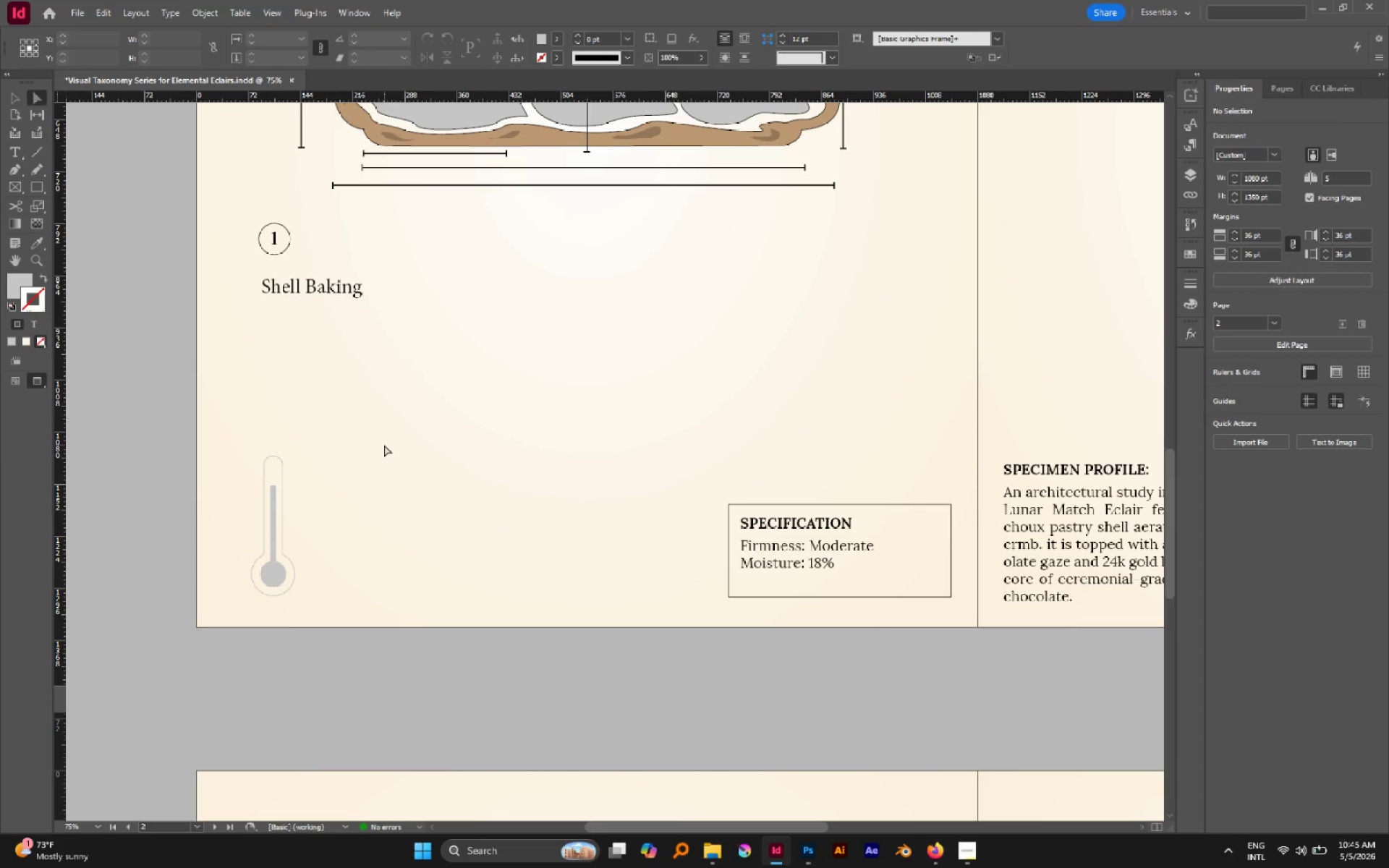 
key(V)
 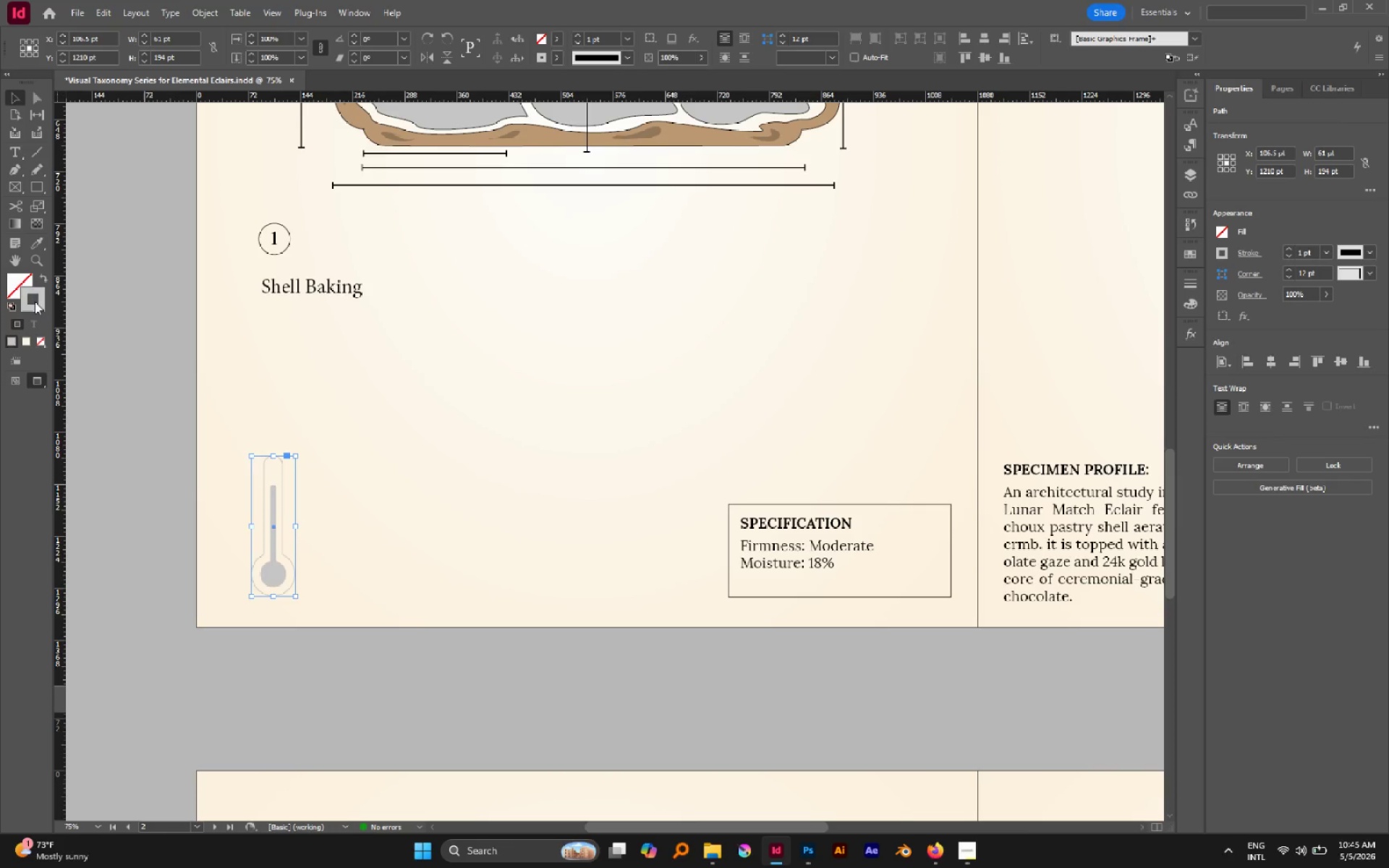 
double_click([32, 292])
 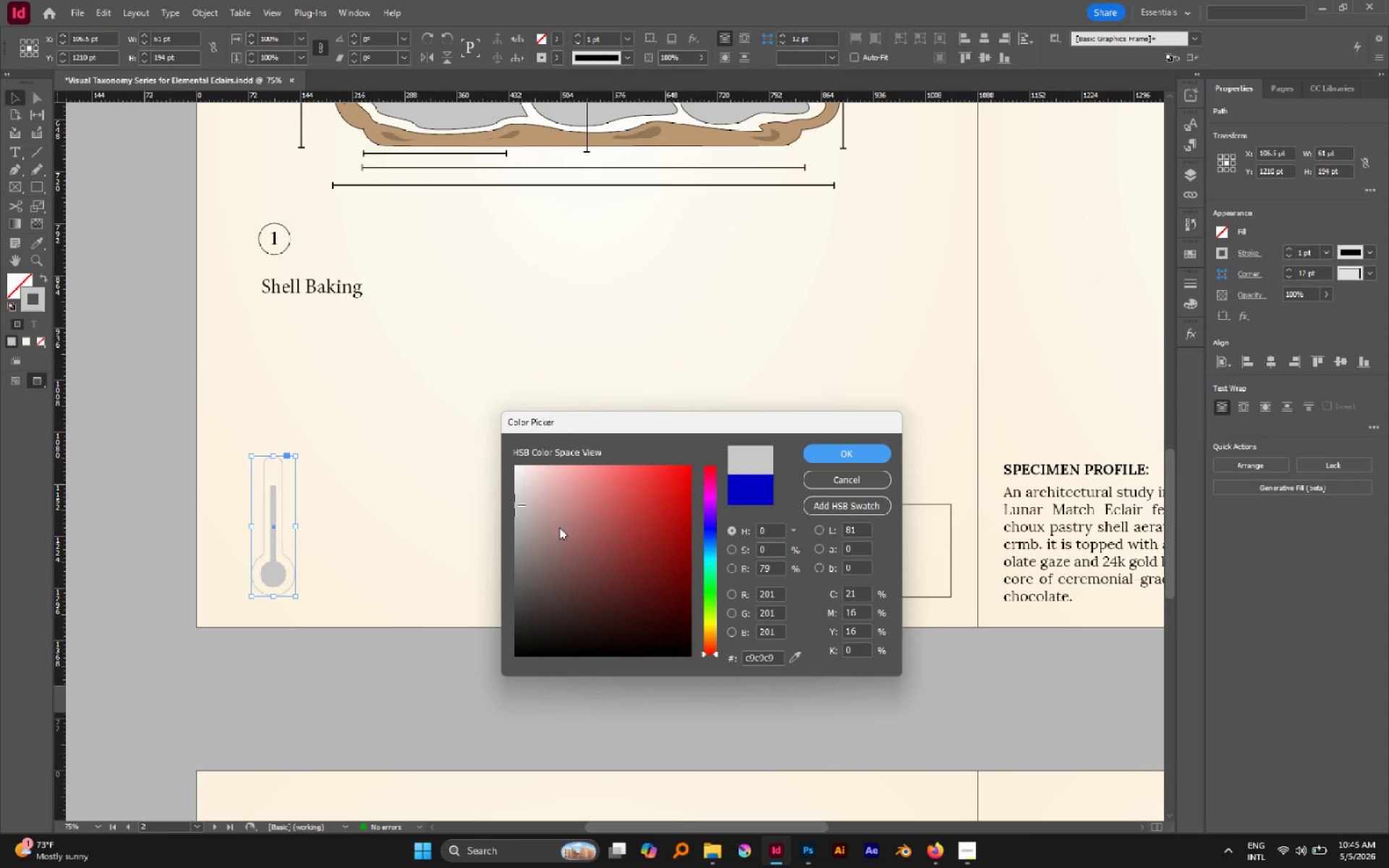 
left_click_drag(start_coordinate=[540, 569], to_coordinate=[451, 582])
 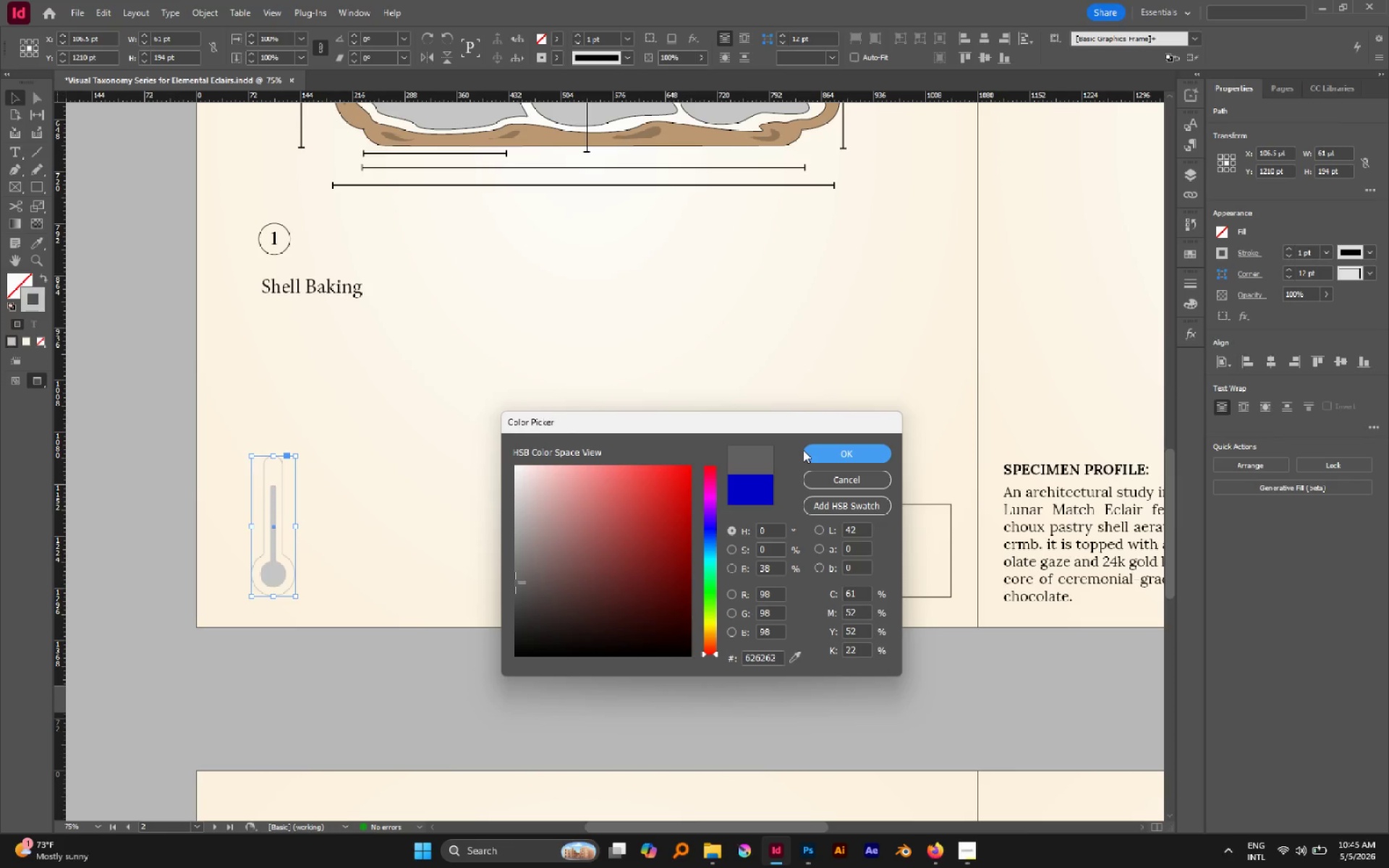 
left_click([804, 450])
 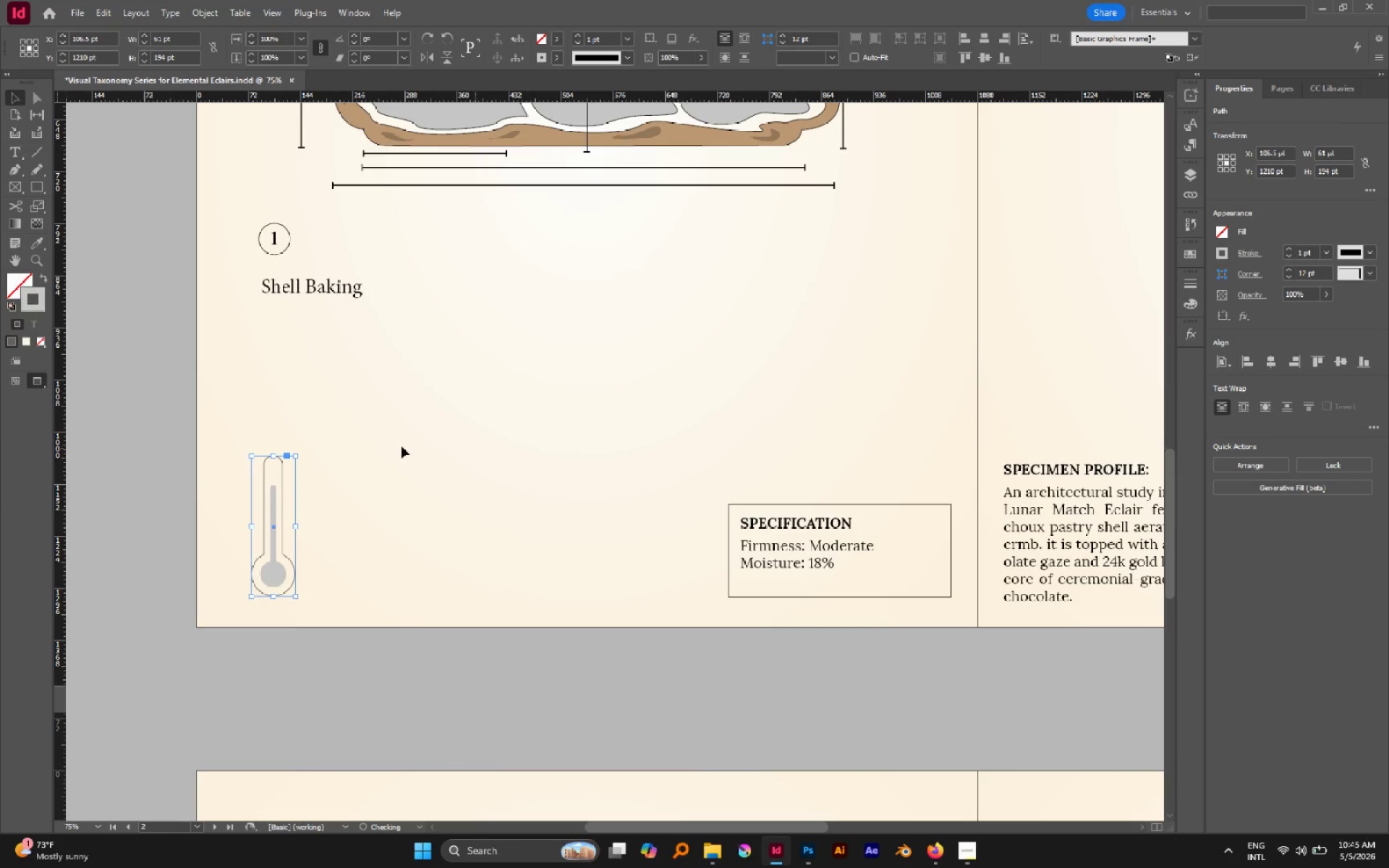 
left_click([394, 446])
 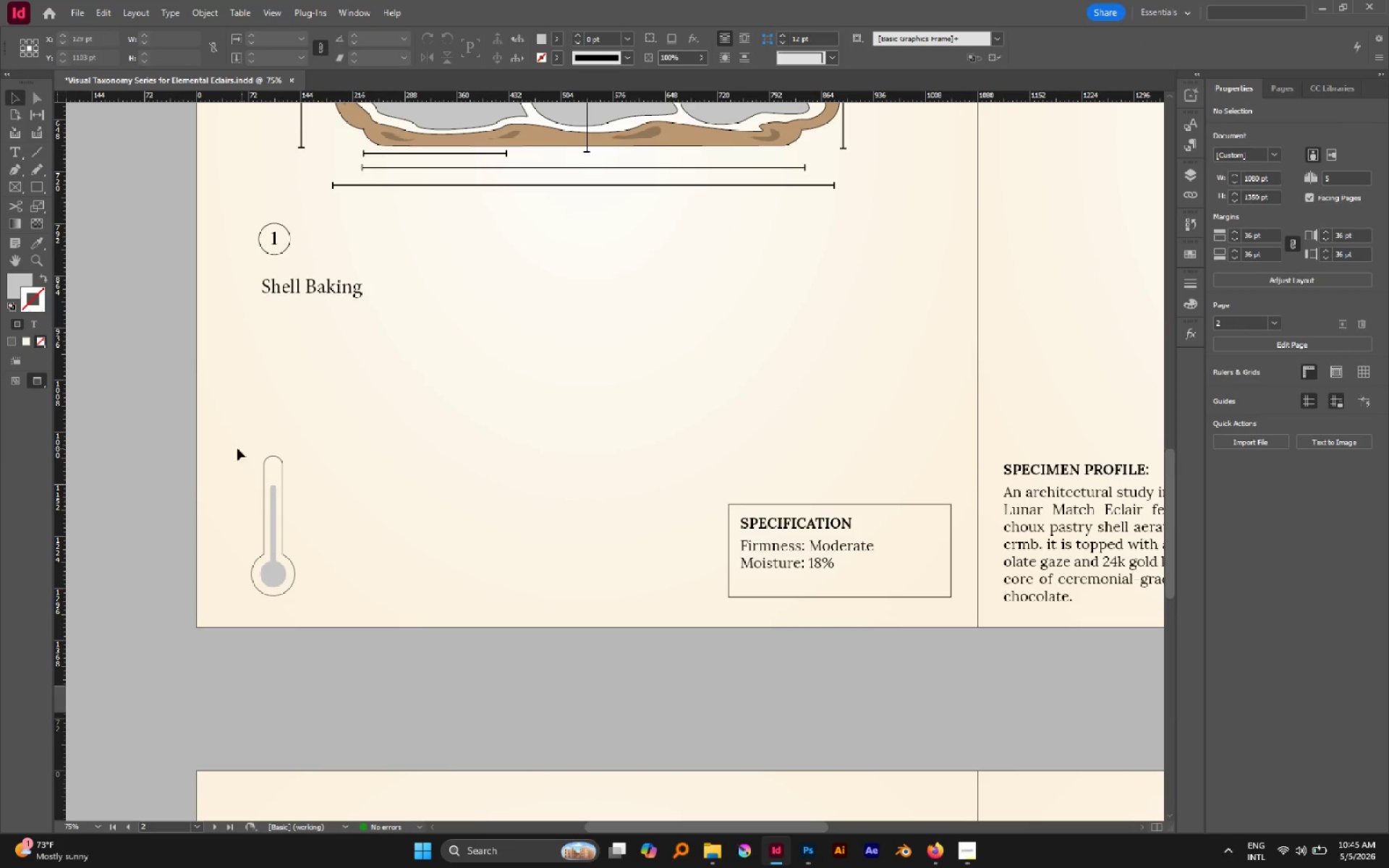 
left_click_drag(start_coordinate=[226, 447], to_coordinate=[377, 676])
 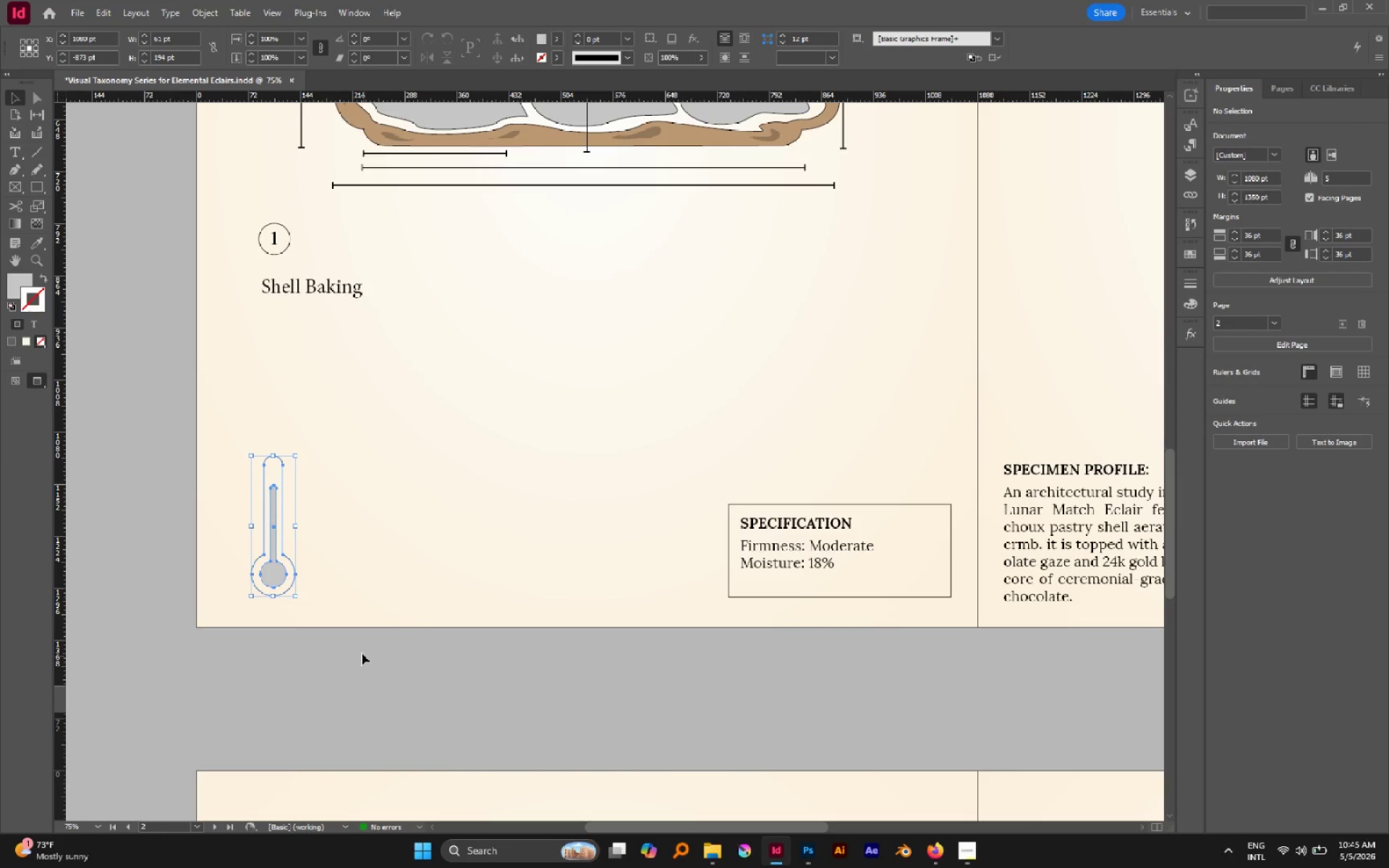 
key(Control+G)
 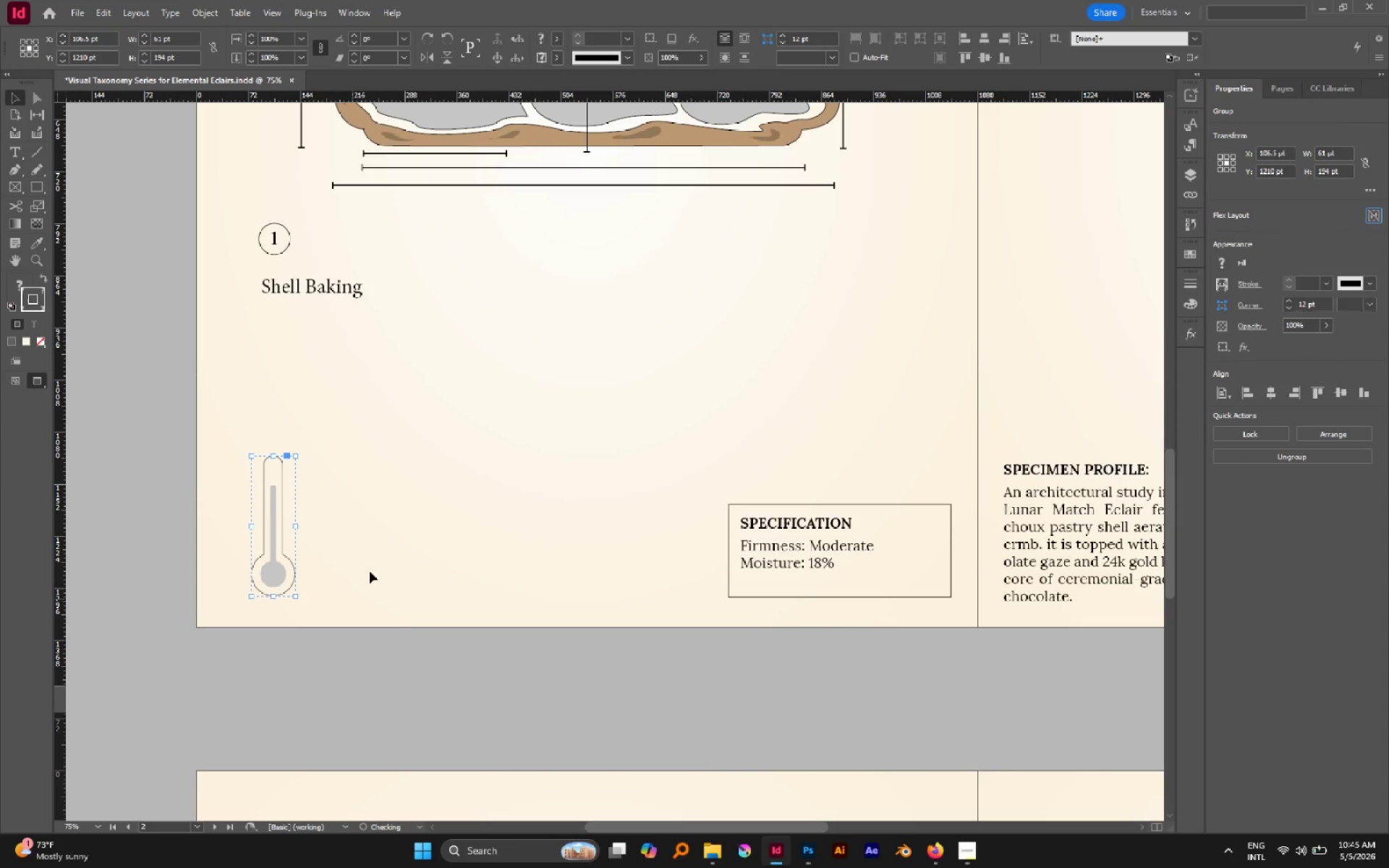 
left_click([375, 558])
 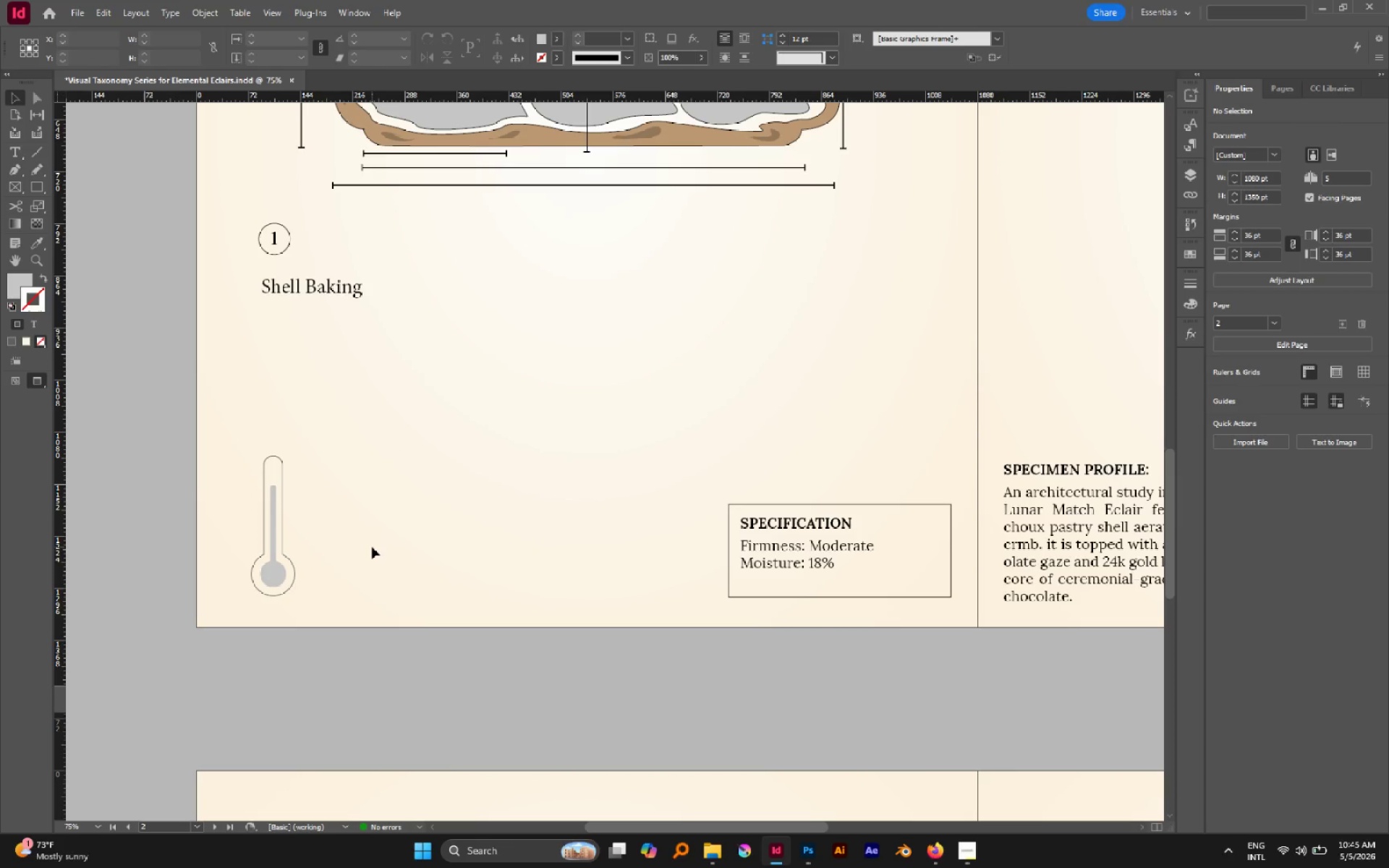 
wait(27.48)
 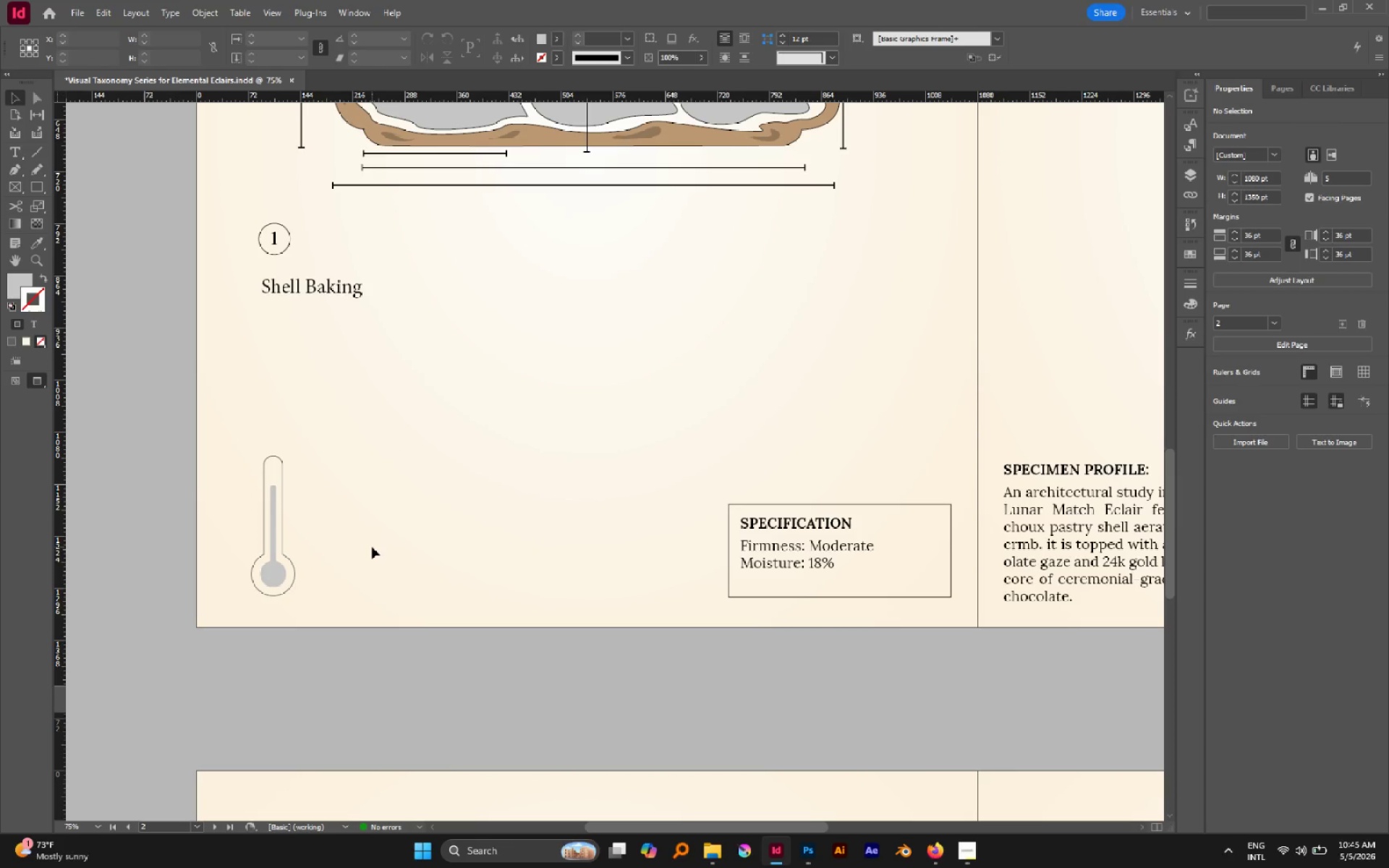 
left_click([405, 533])
 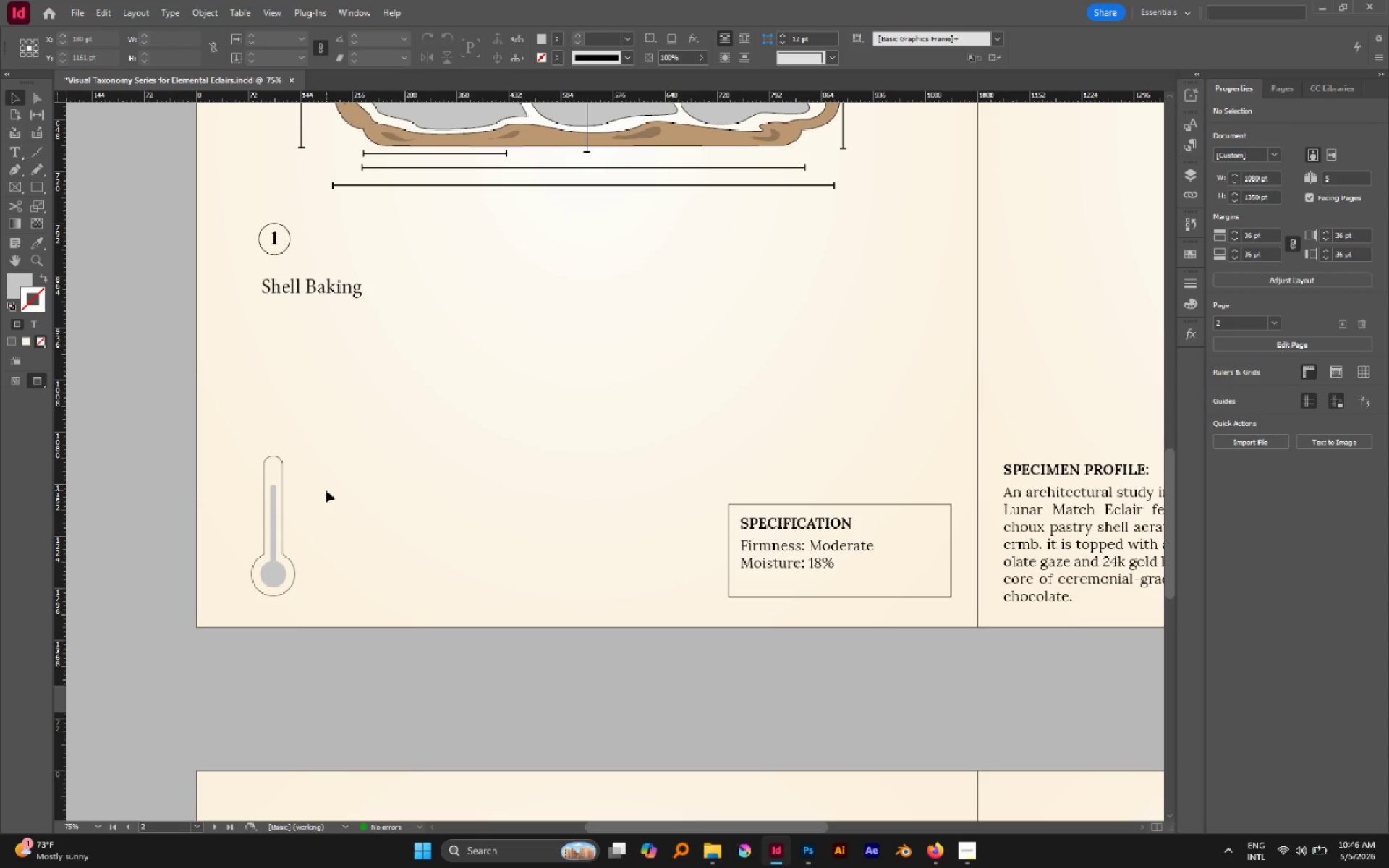 
wait(44.06)
 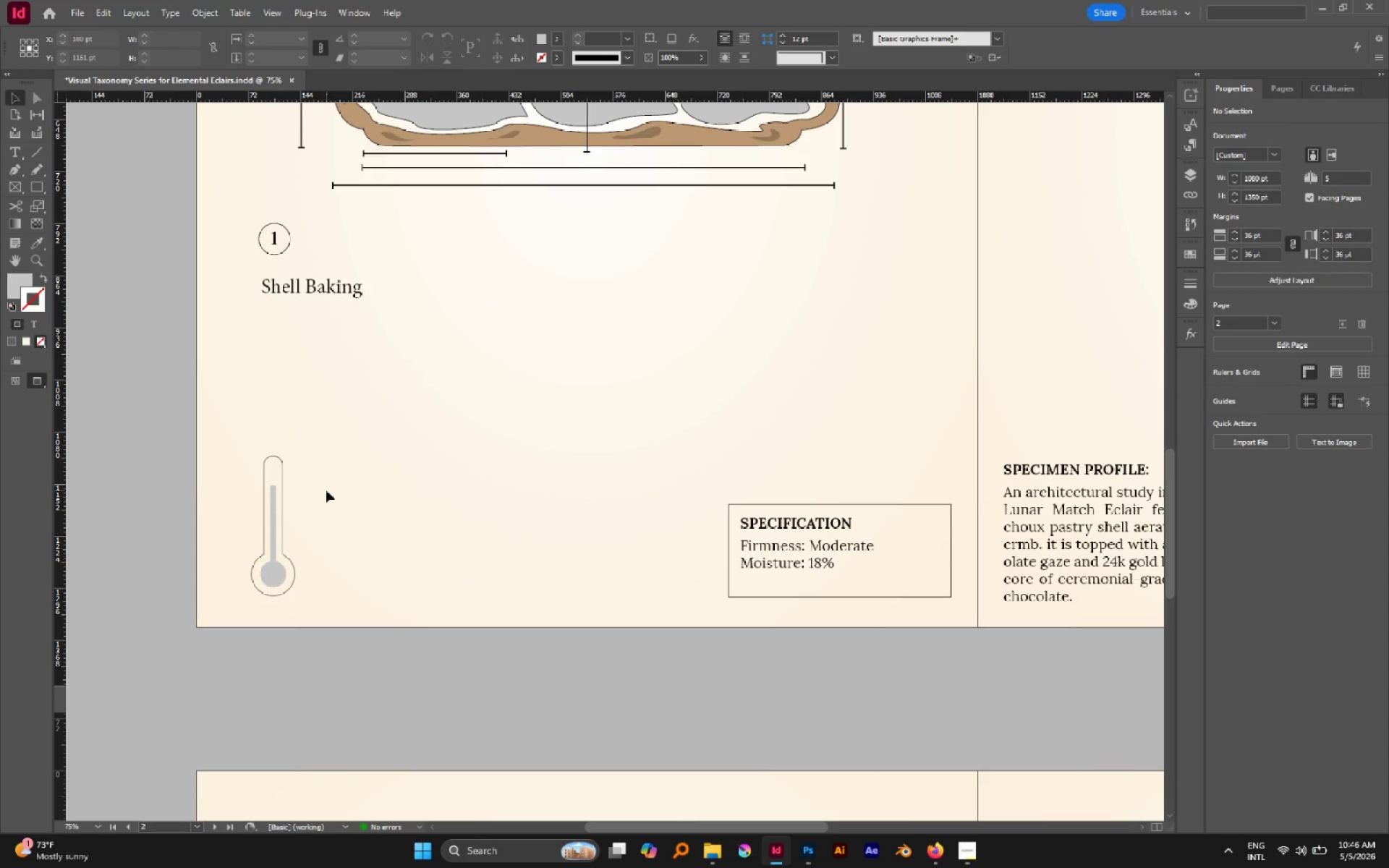 
left_click([357, 496])
 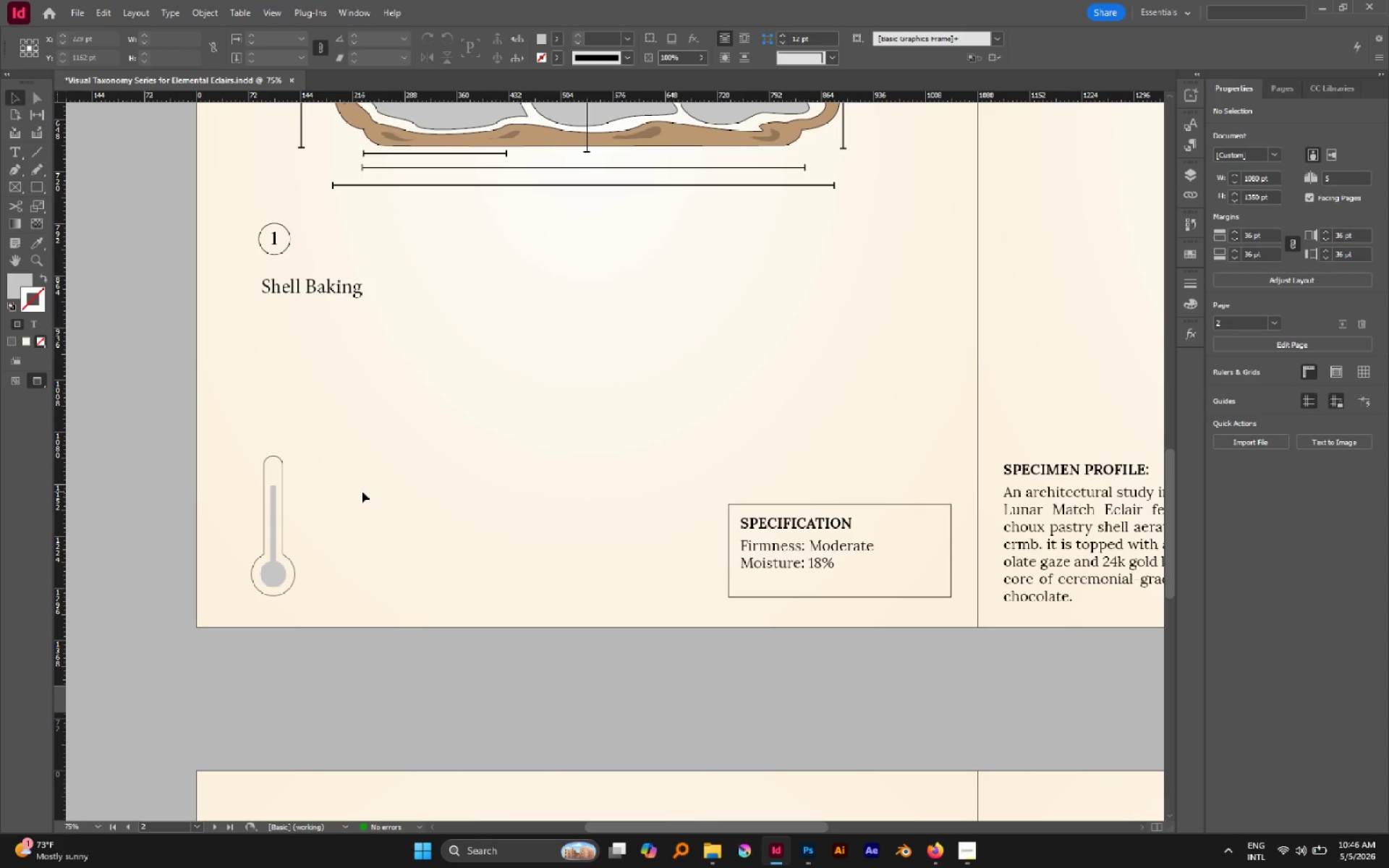 
scroll: coordinate [361, 490], scroll_direction: up, amount: 2.0
 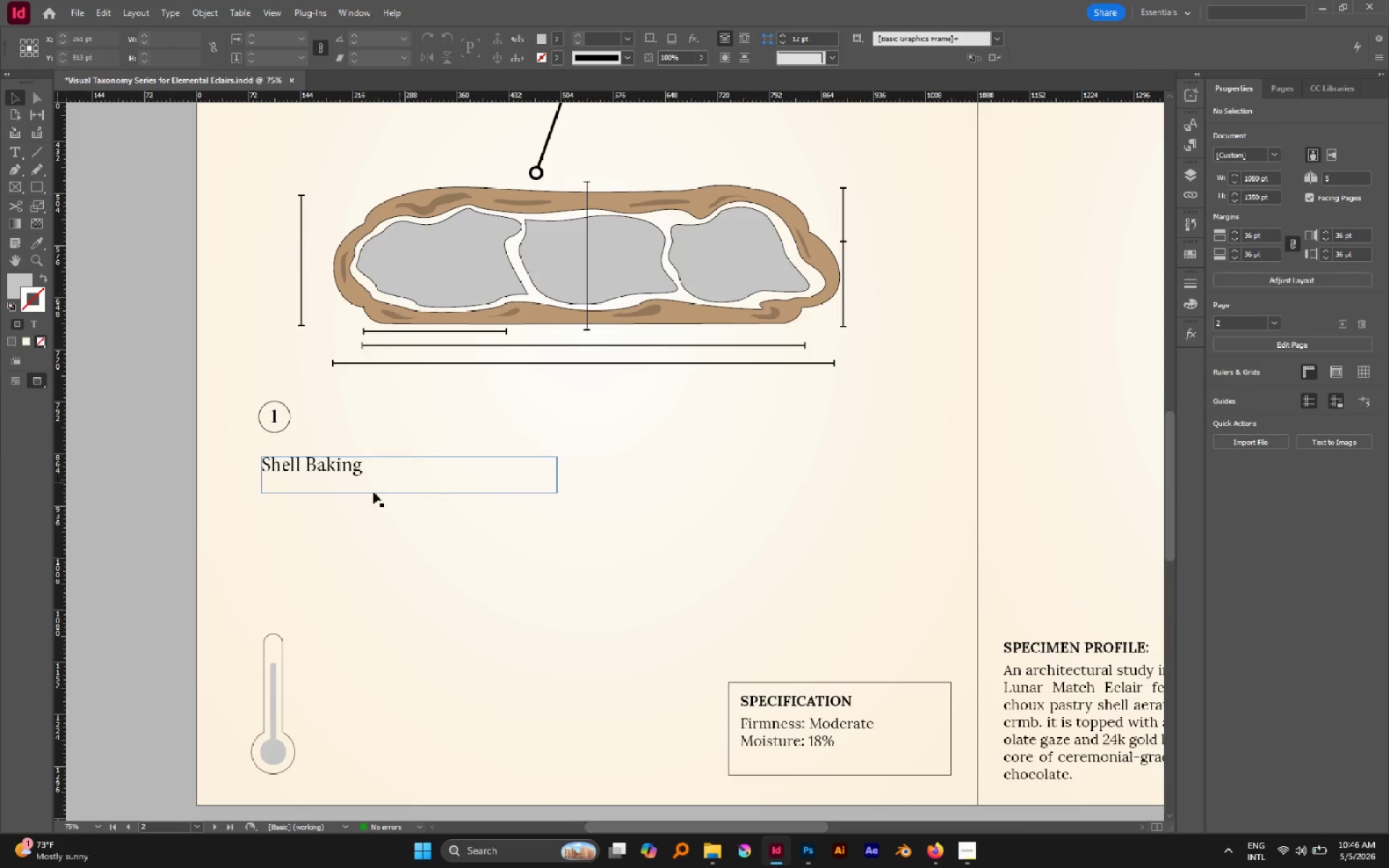 
wait(5.81)
 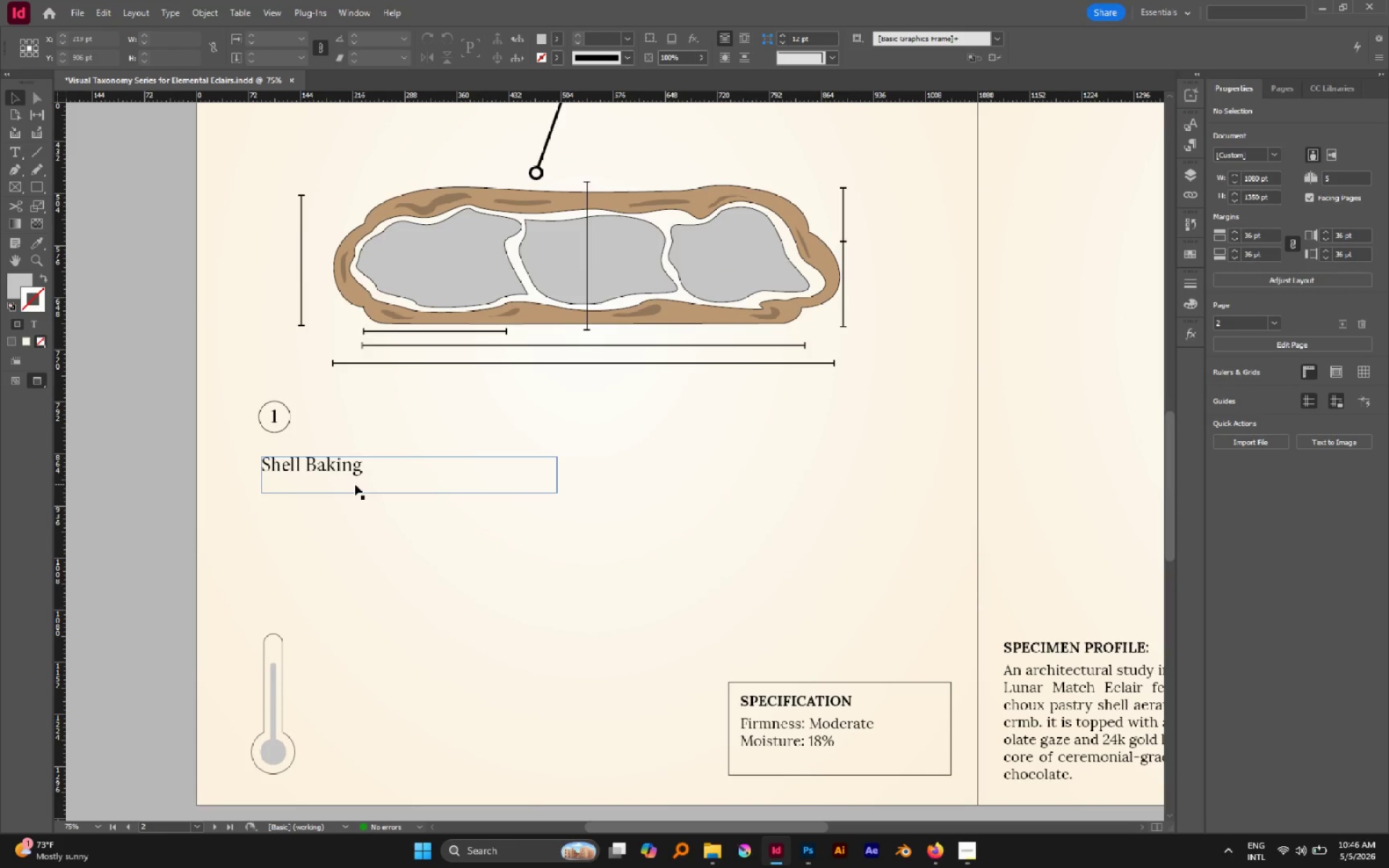 
left_click([657, 652])
 